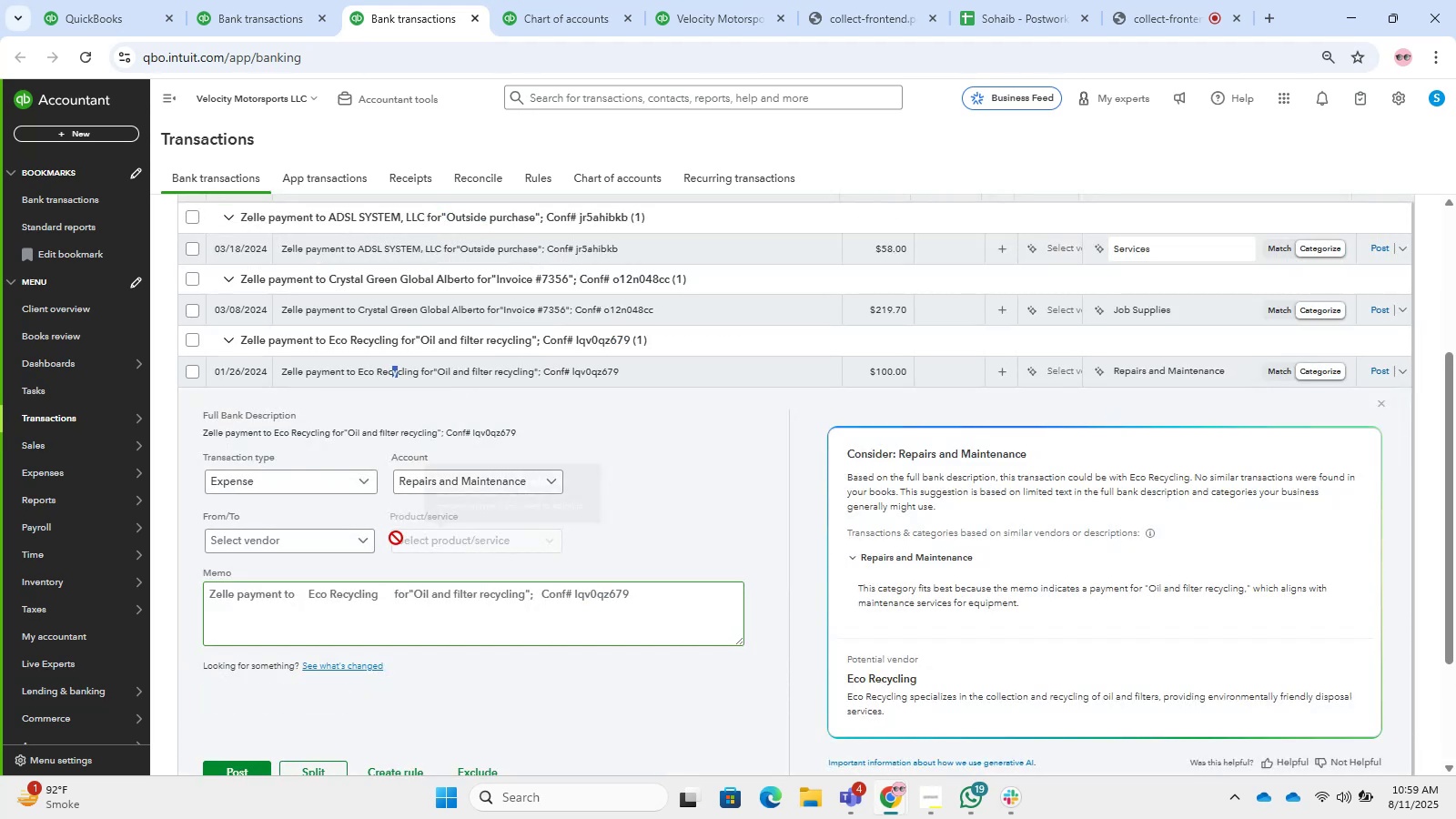 
left_click([311, 536])
 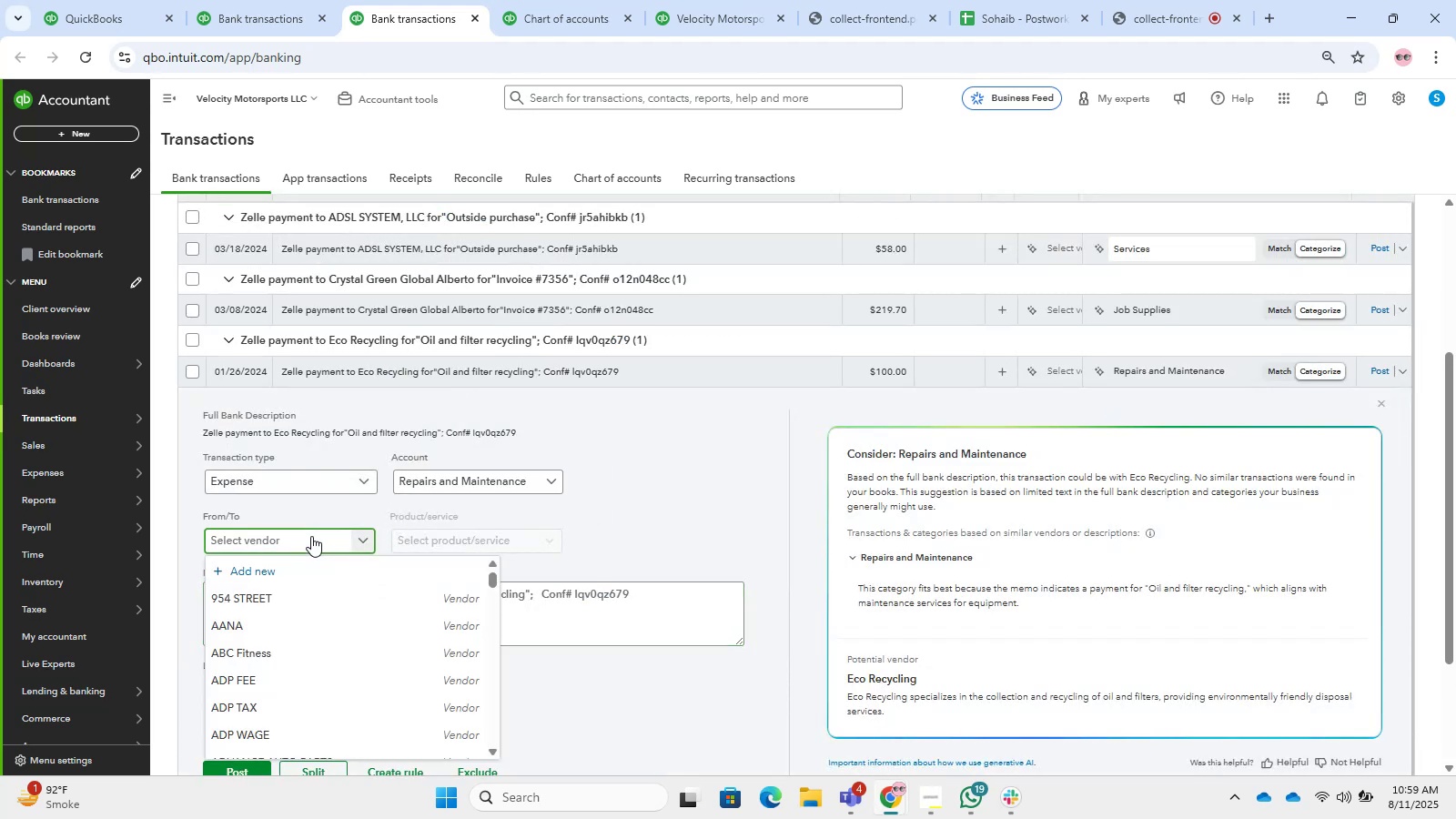 
type(eco)
 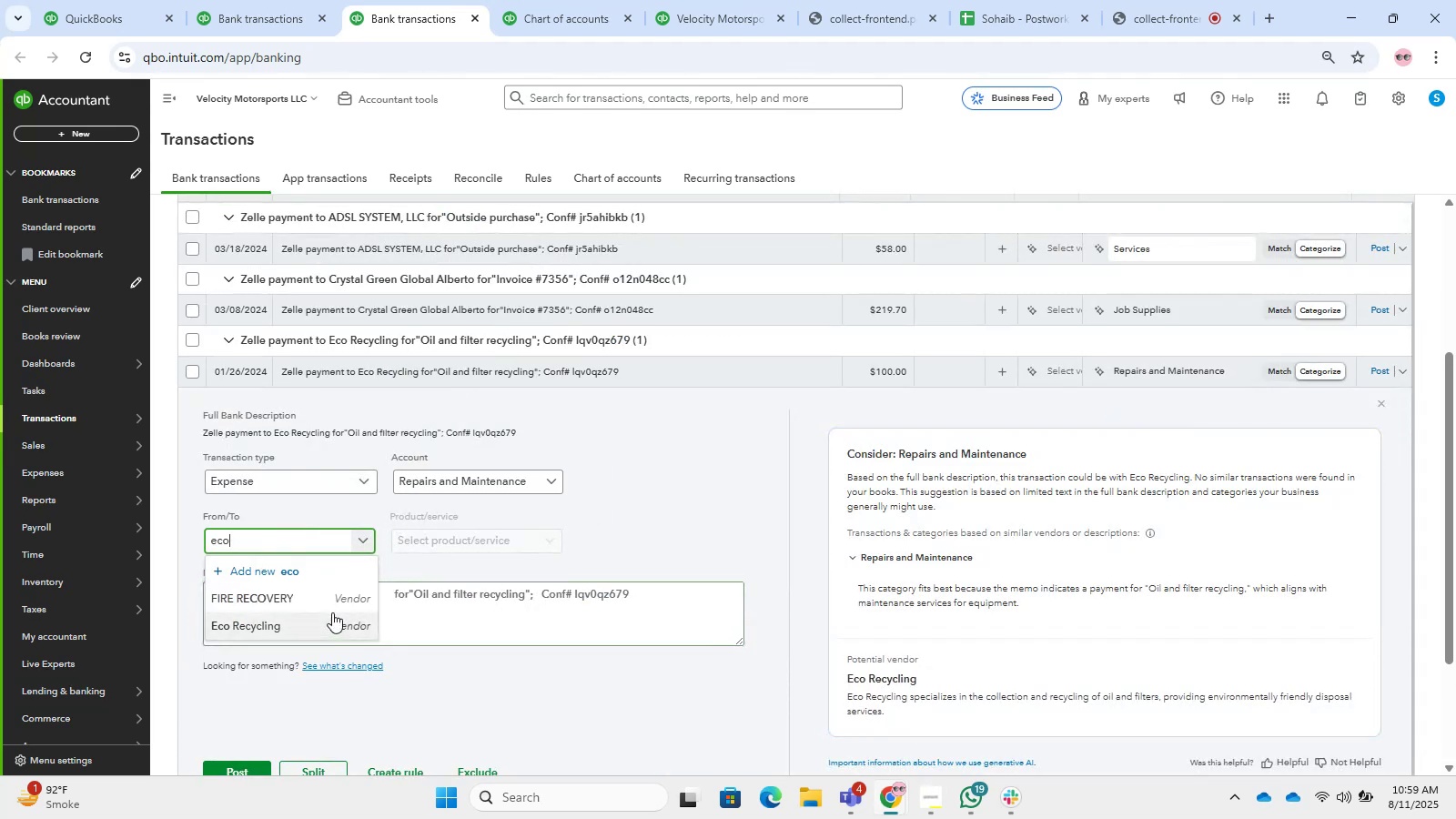 
left_click_drag(start_coordinate=[313, 612], to_coordinate=[316, 620])
 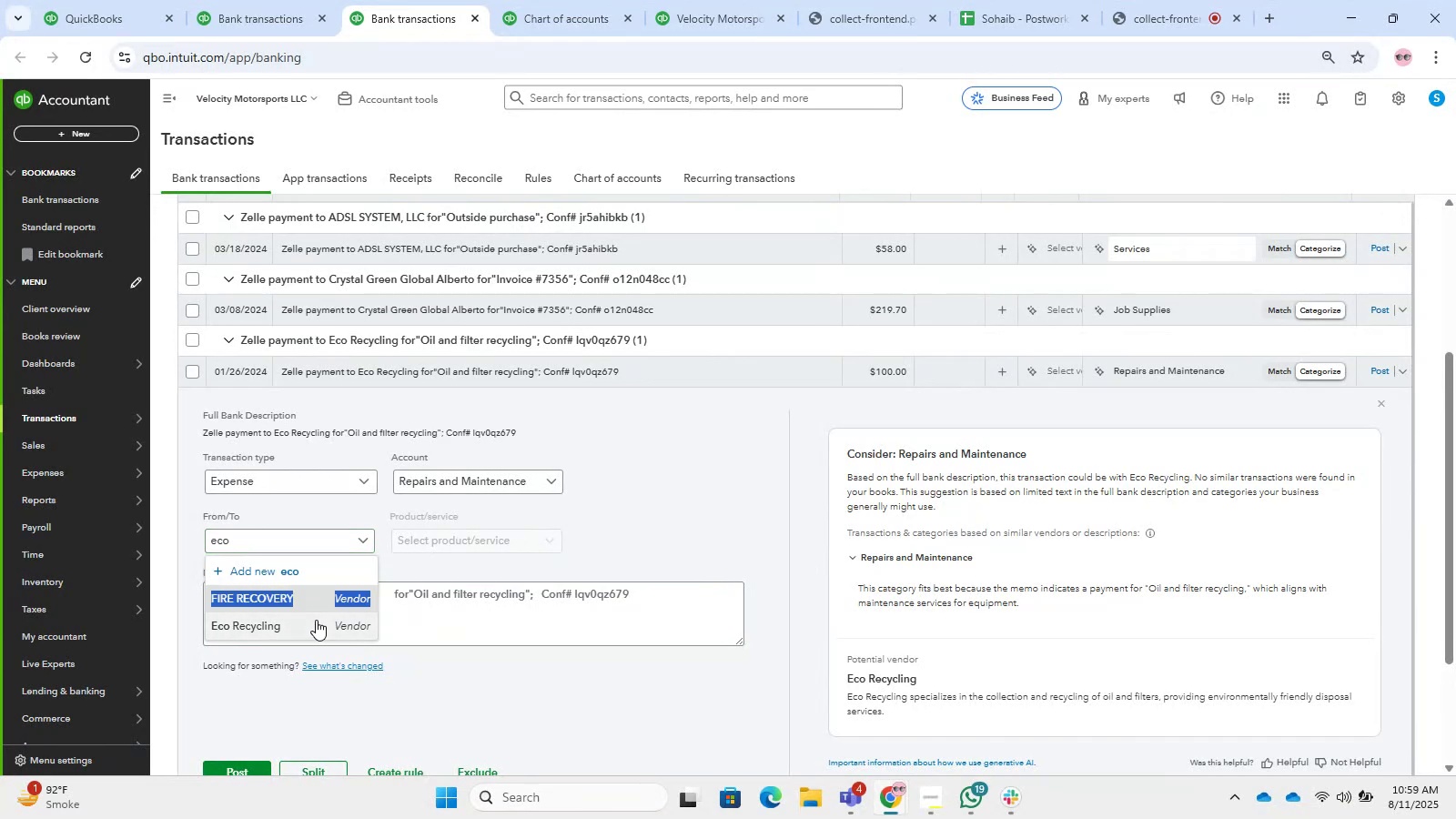 
left_click([316, 620])
 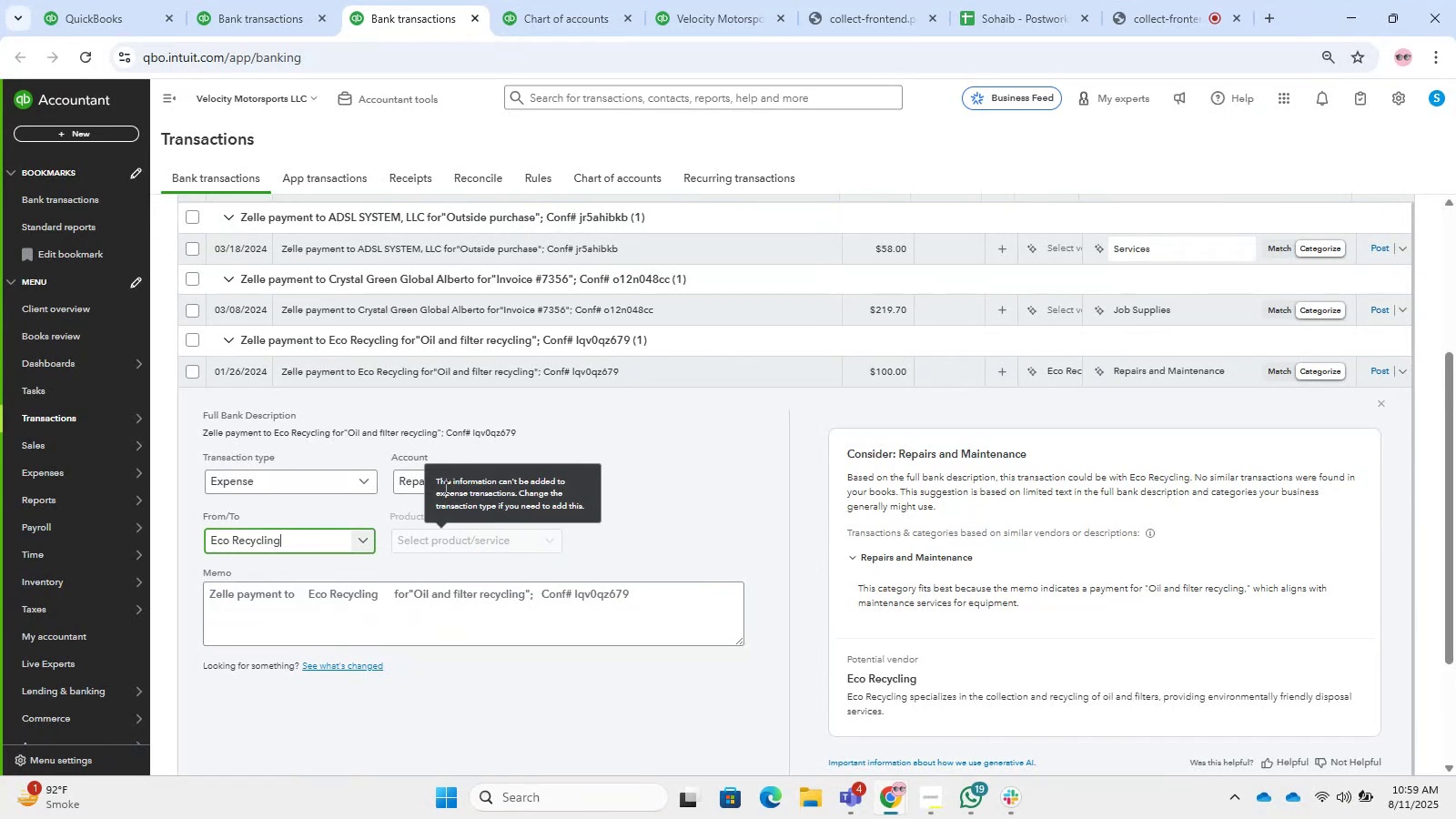 
left_click([386, 483])
 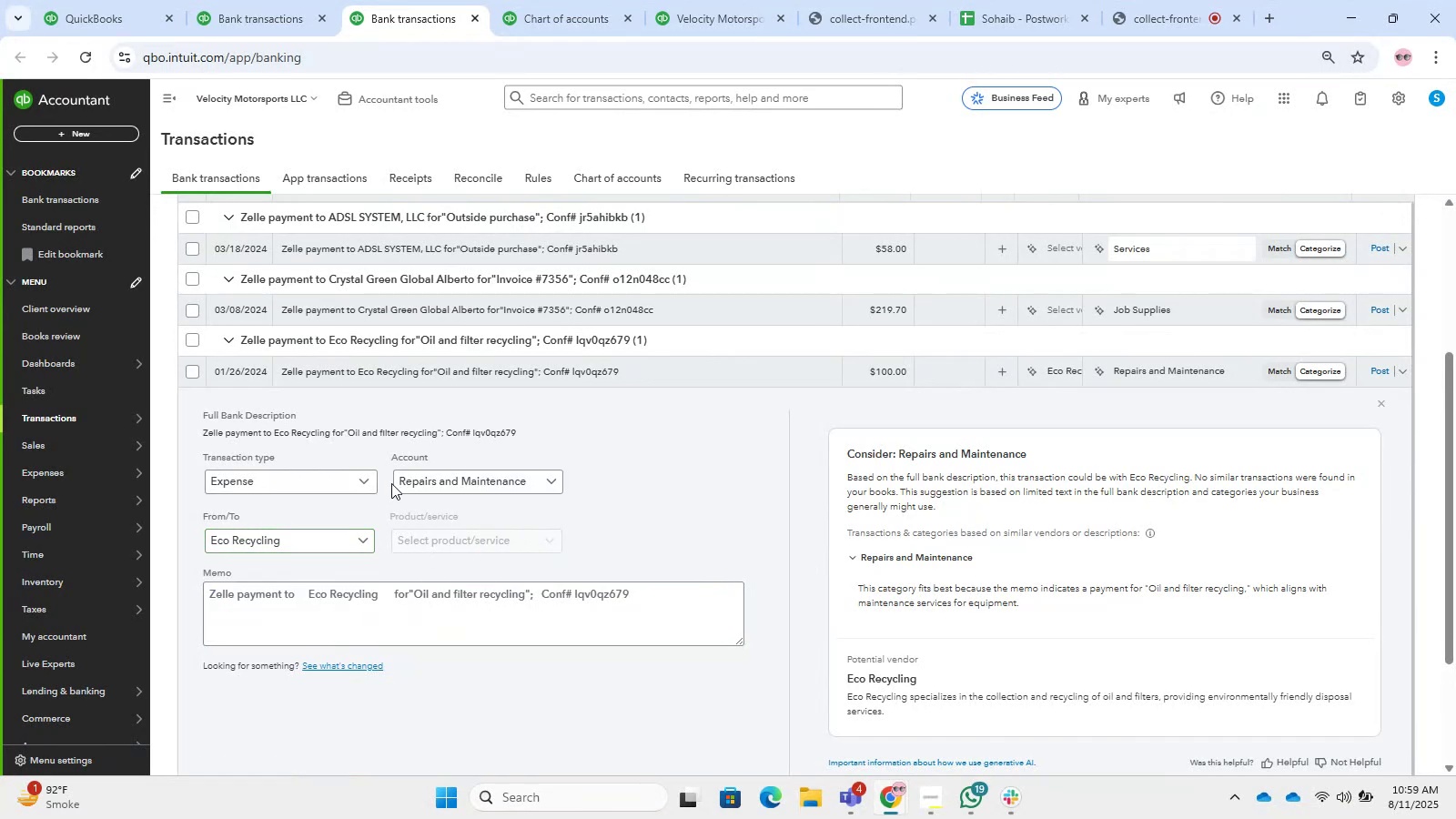 
left_click([396, 485])
 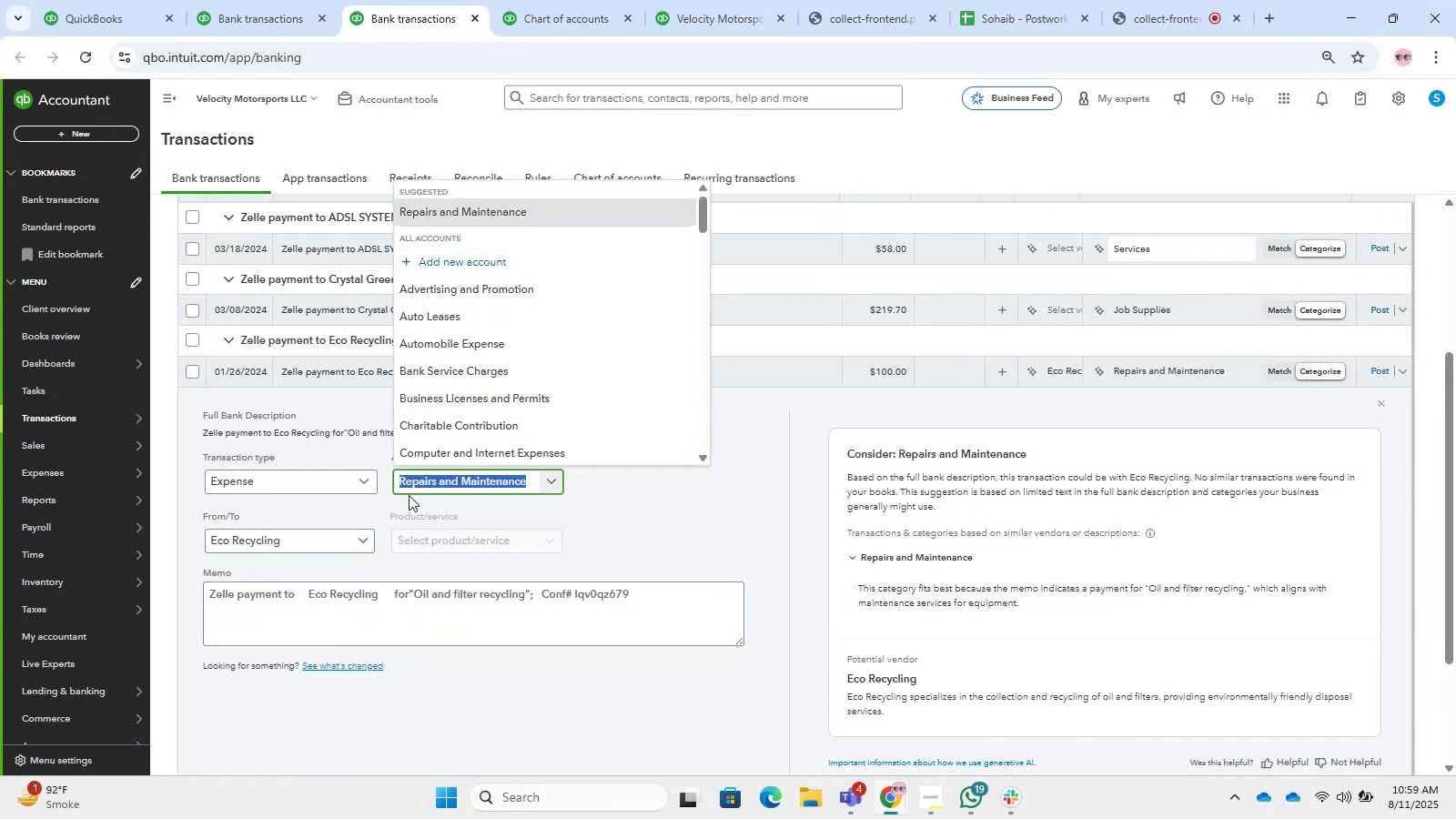 
type(a)
key(Backspace)
type(utili)
 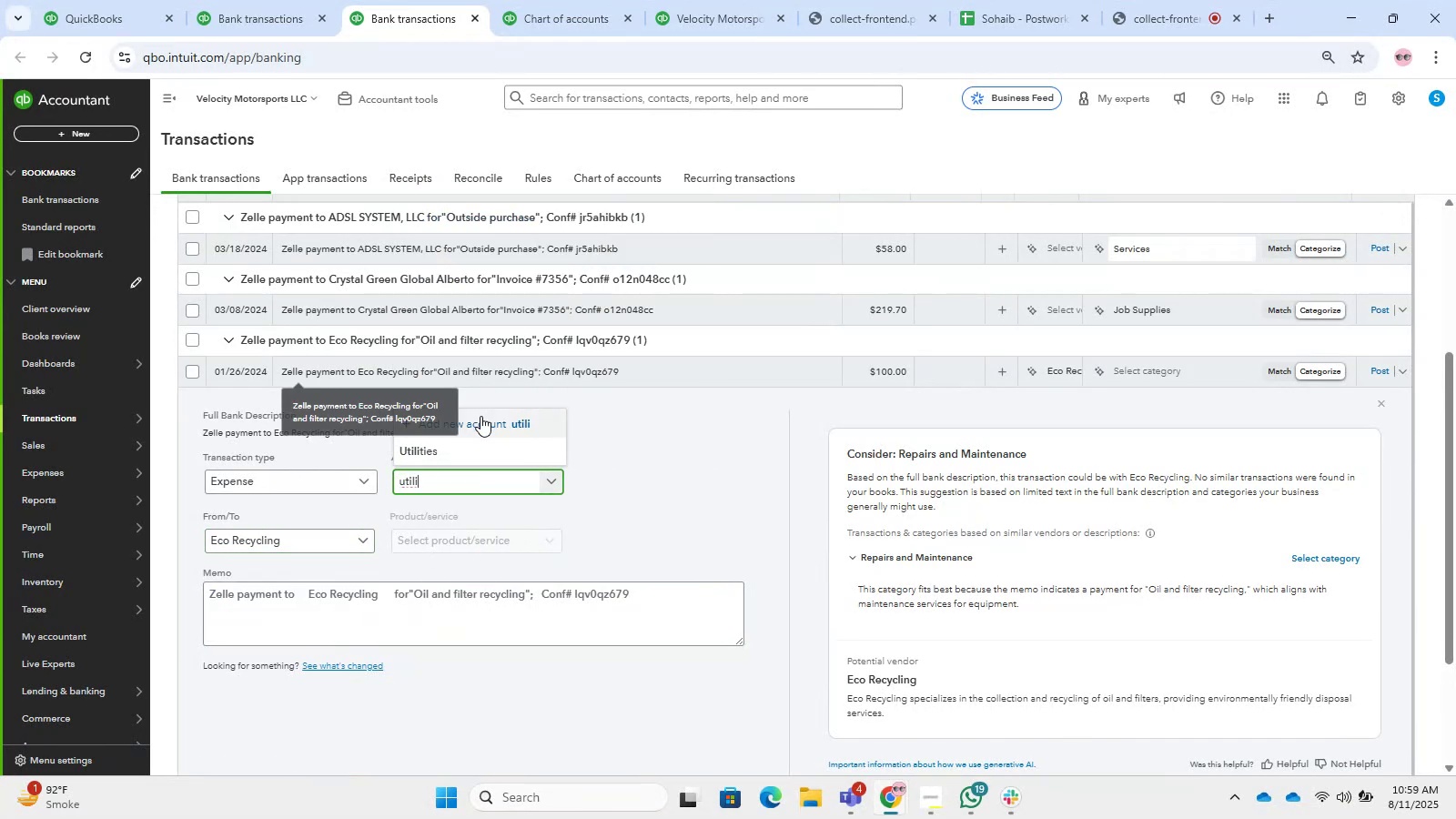 
left_click([493, 442])
 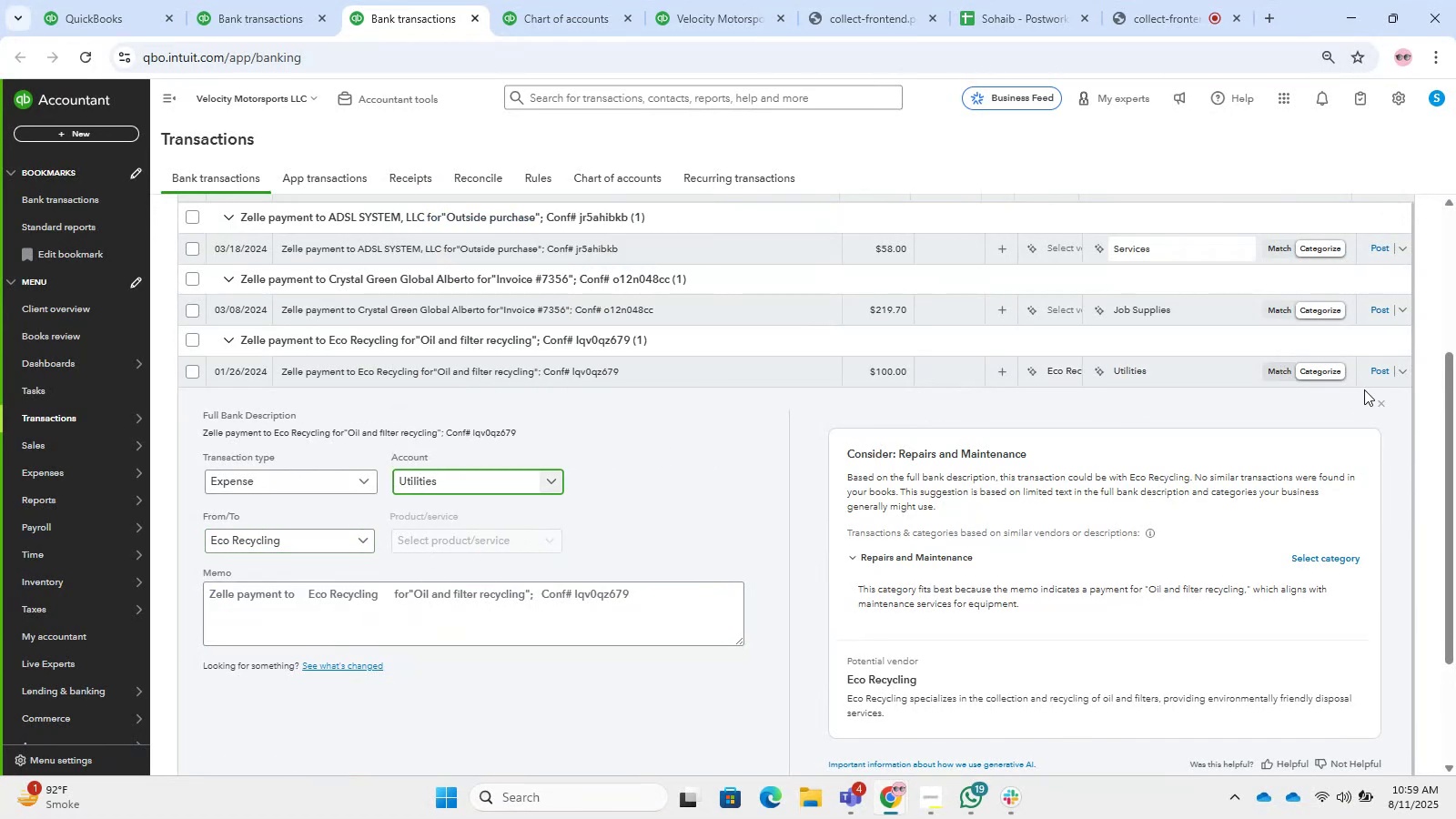 
left_click([1376, 373])
 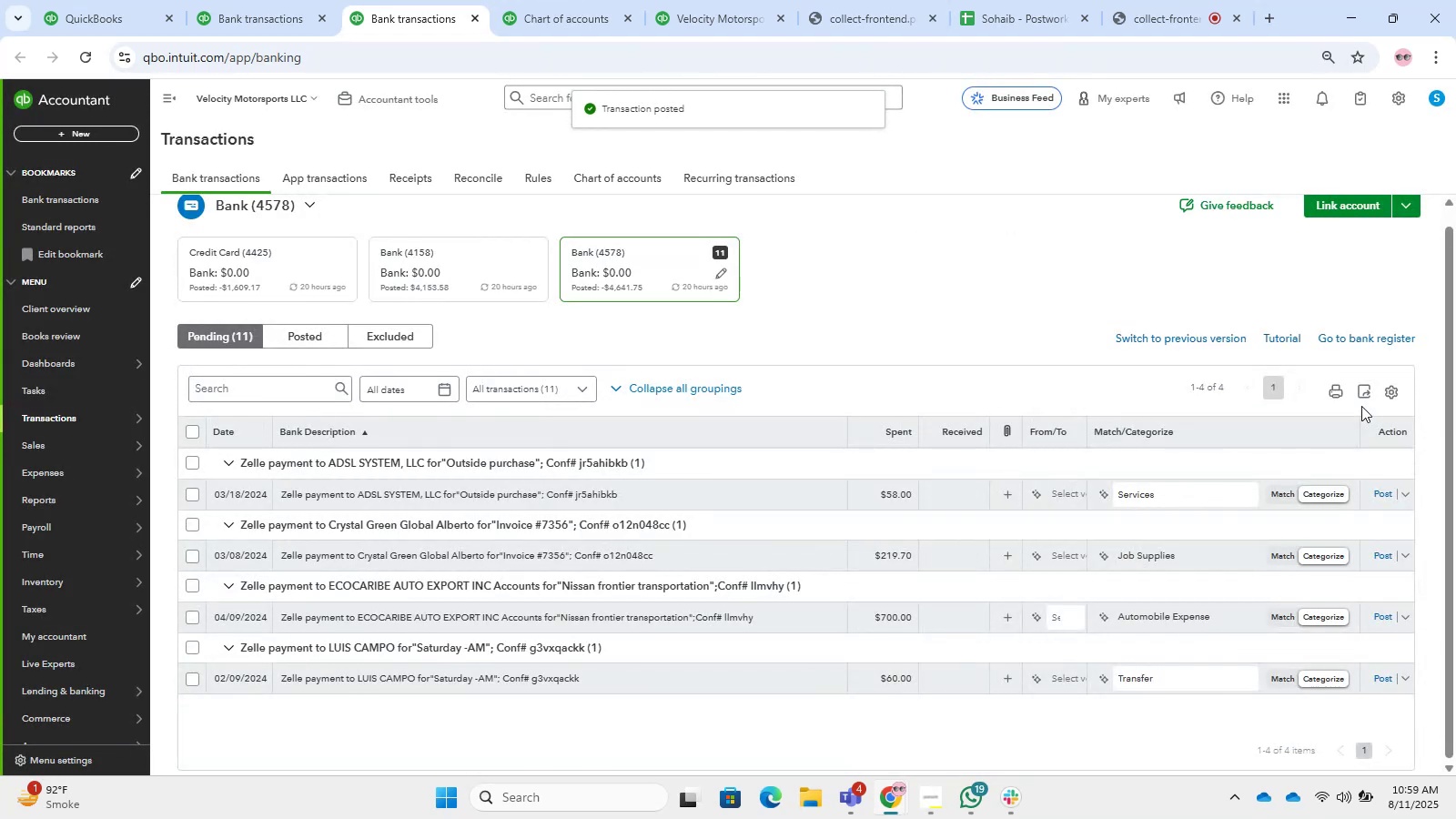 
scroll: coordinate [708, 517], scroll_direction: down, amount: 1.0
 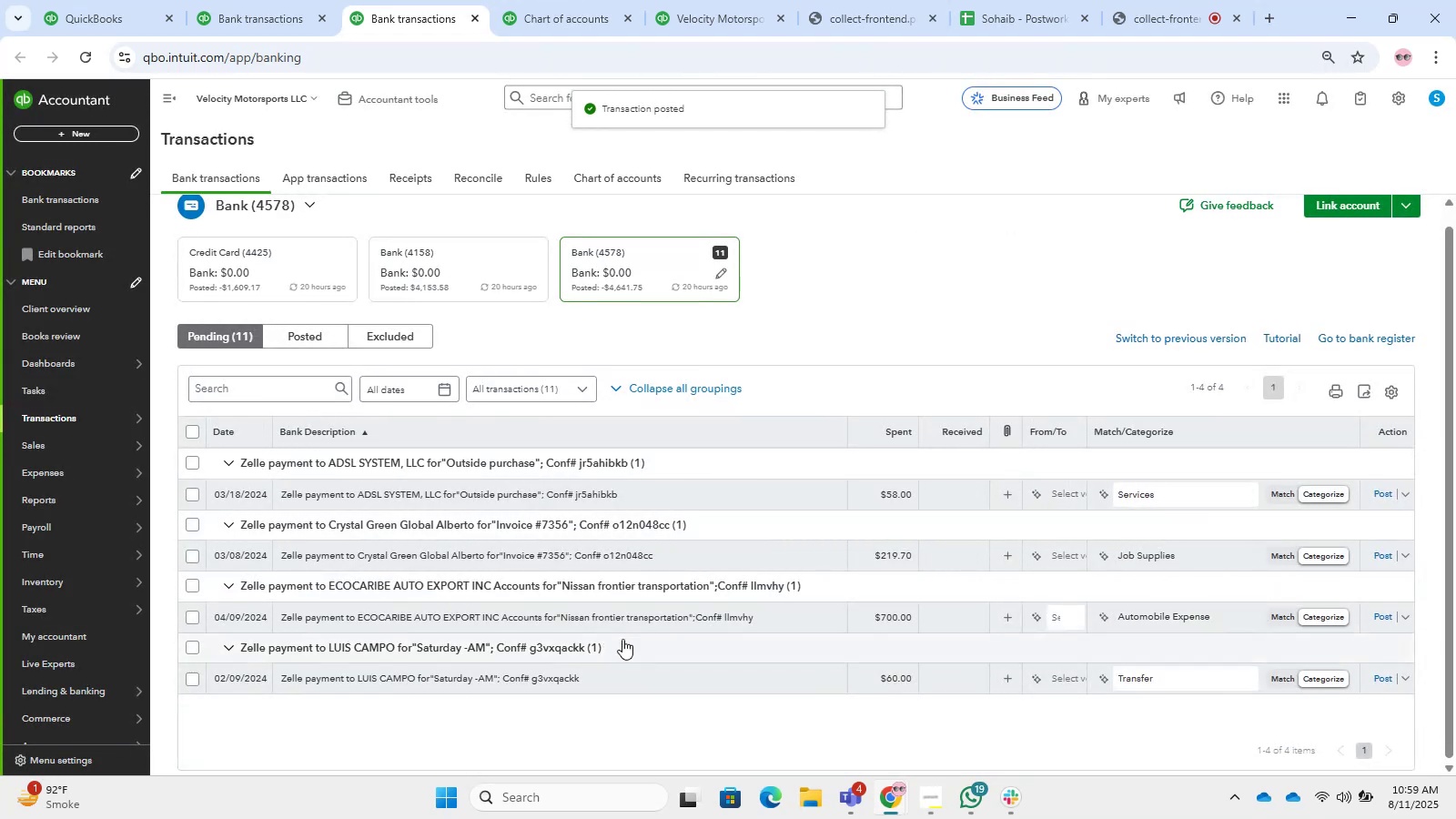 
left_click([653, 685])
 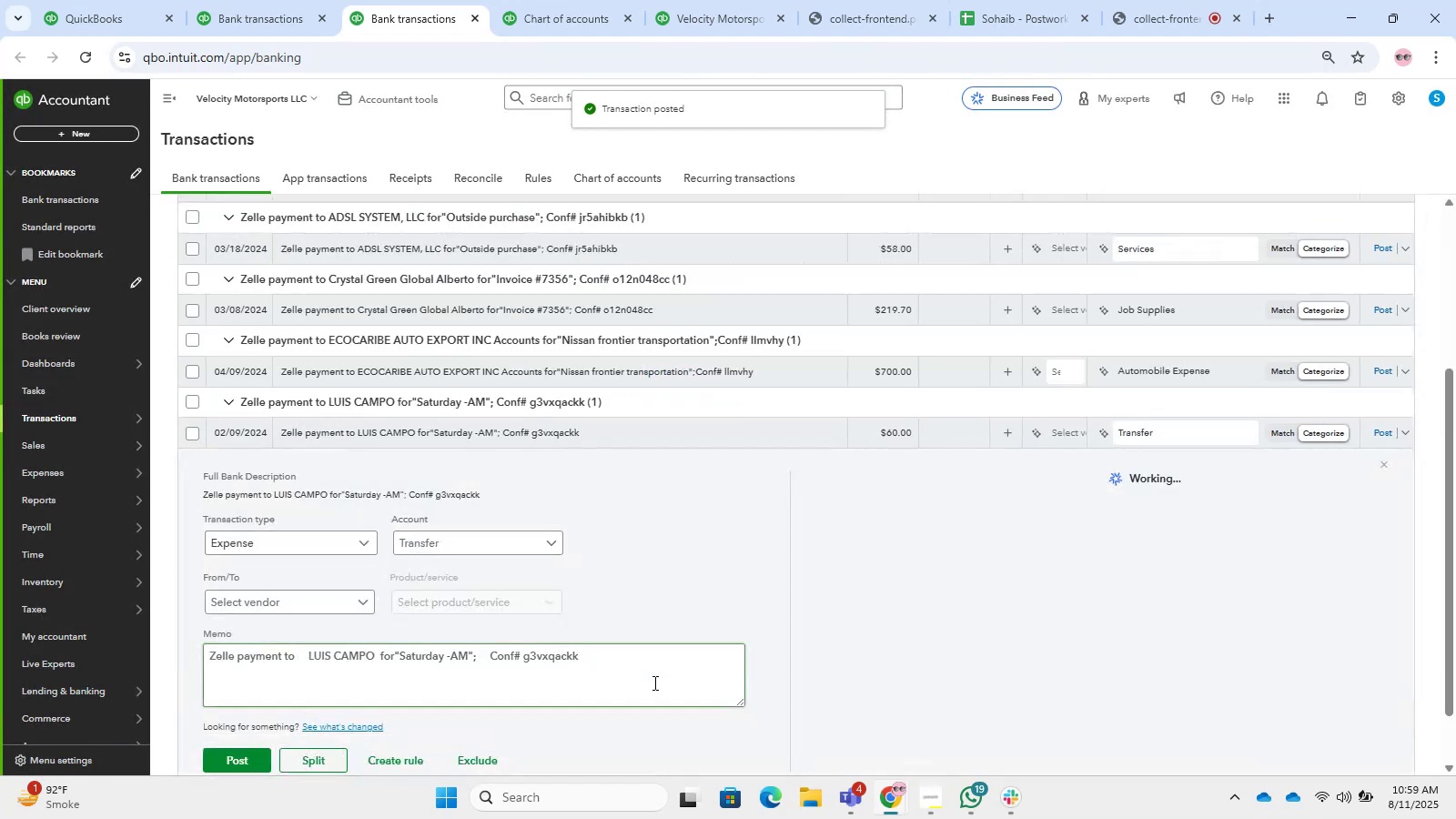 
scroll: coordinate [761, 431], scroll_direction: down, amount: 2.0
 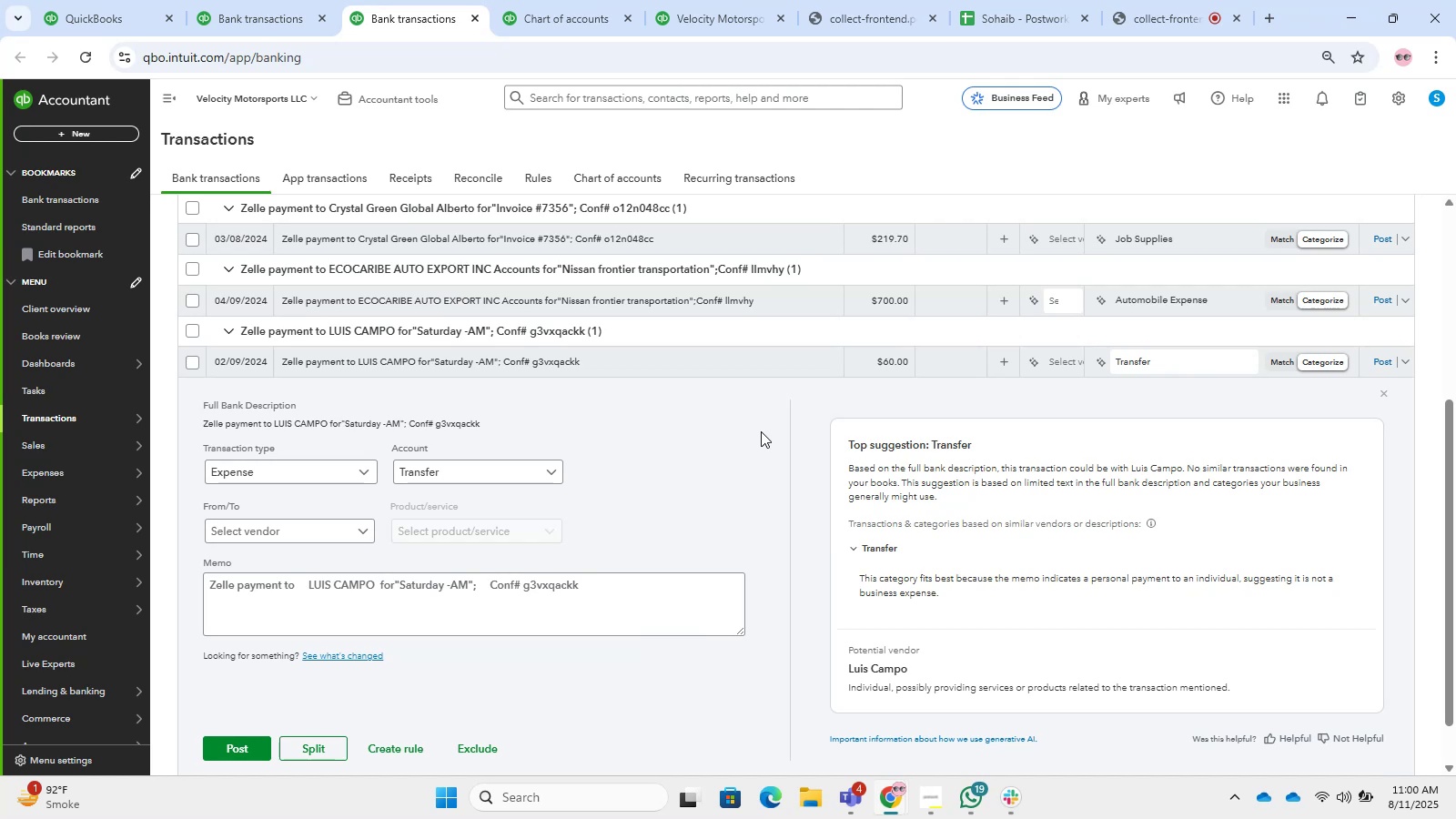 
wait(27.75)
 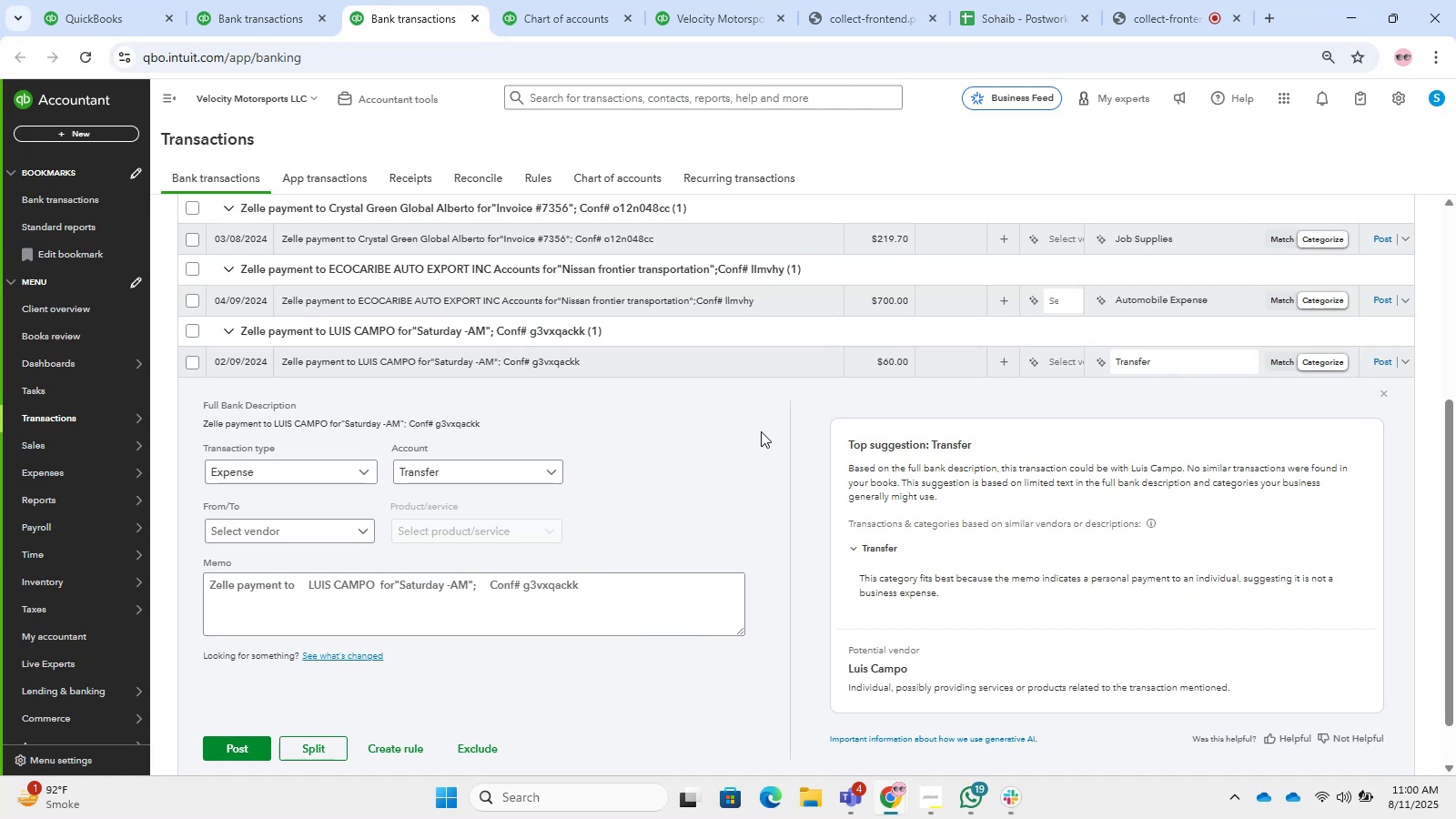 
left_click([574, 649])
 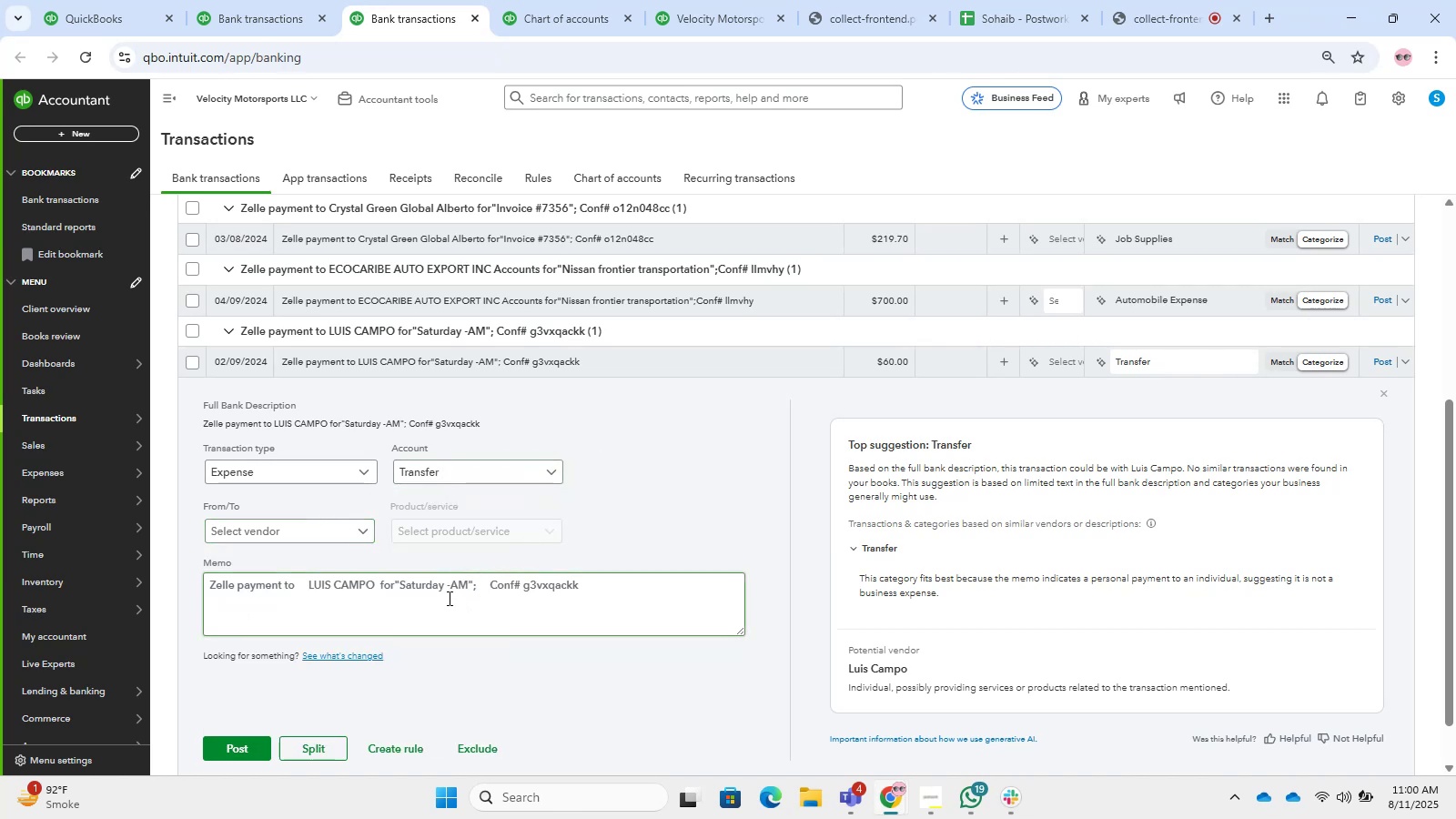 
left_click_drag(start_coordinate=[494, 578], to_coordinate=[275, 565])
 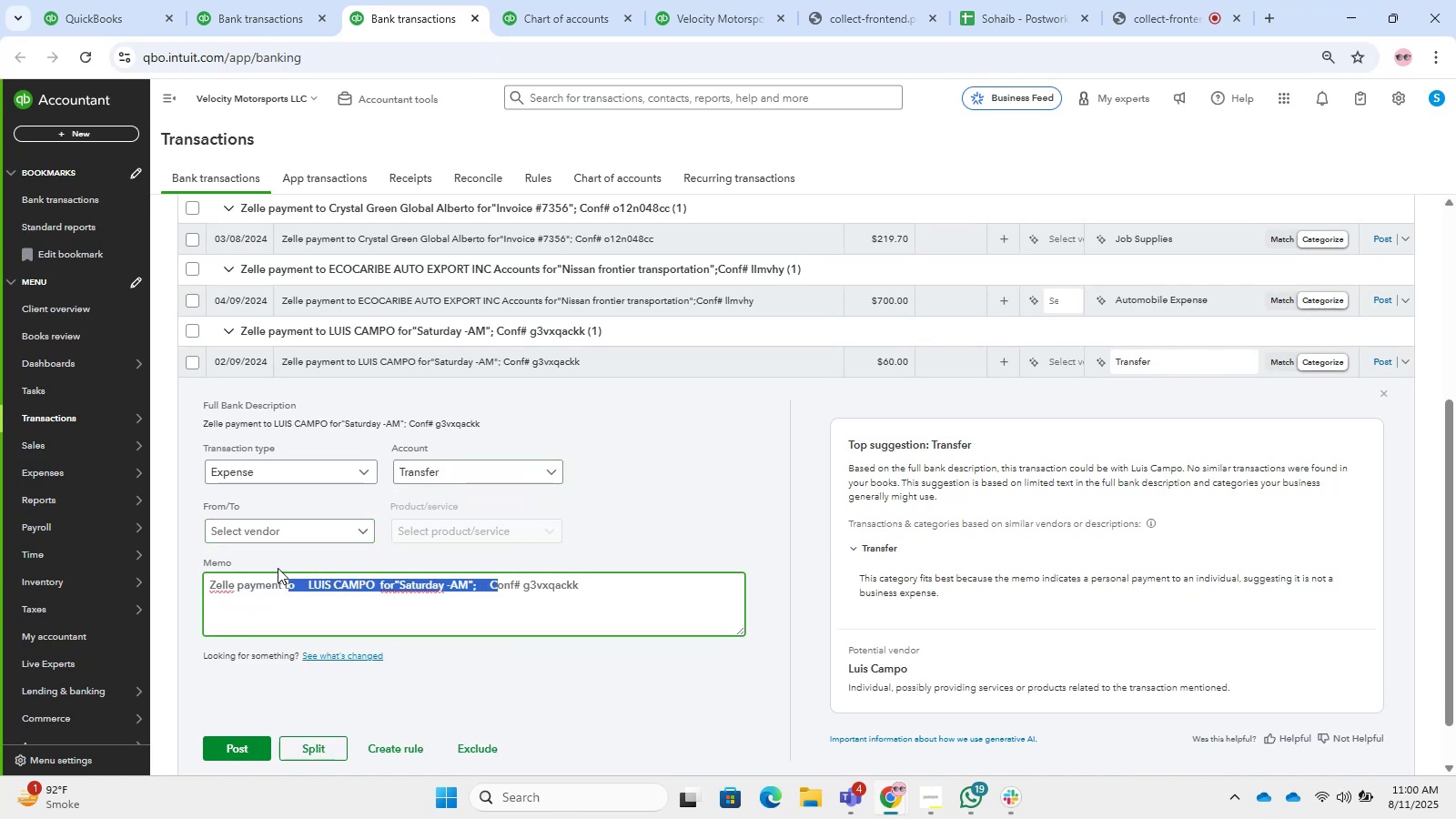 
key(Control+C)
 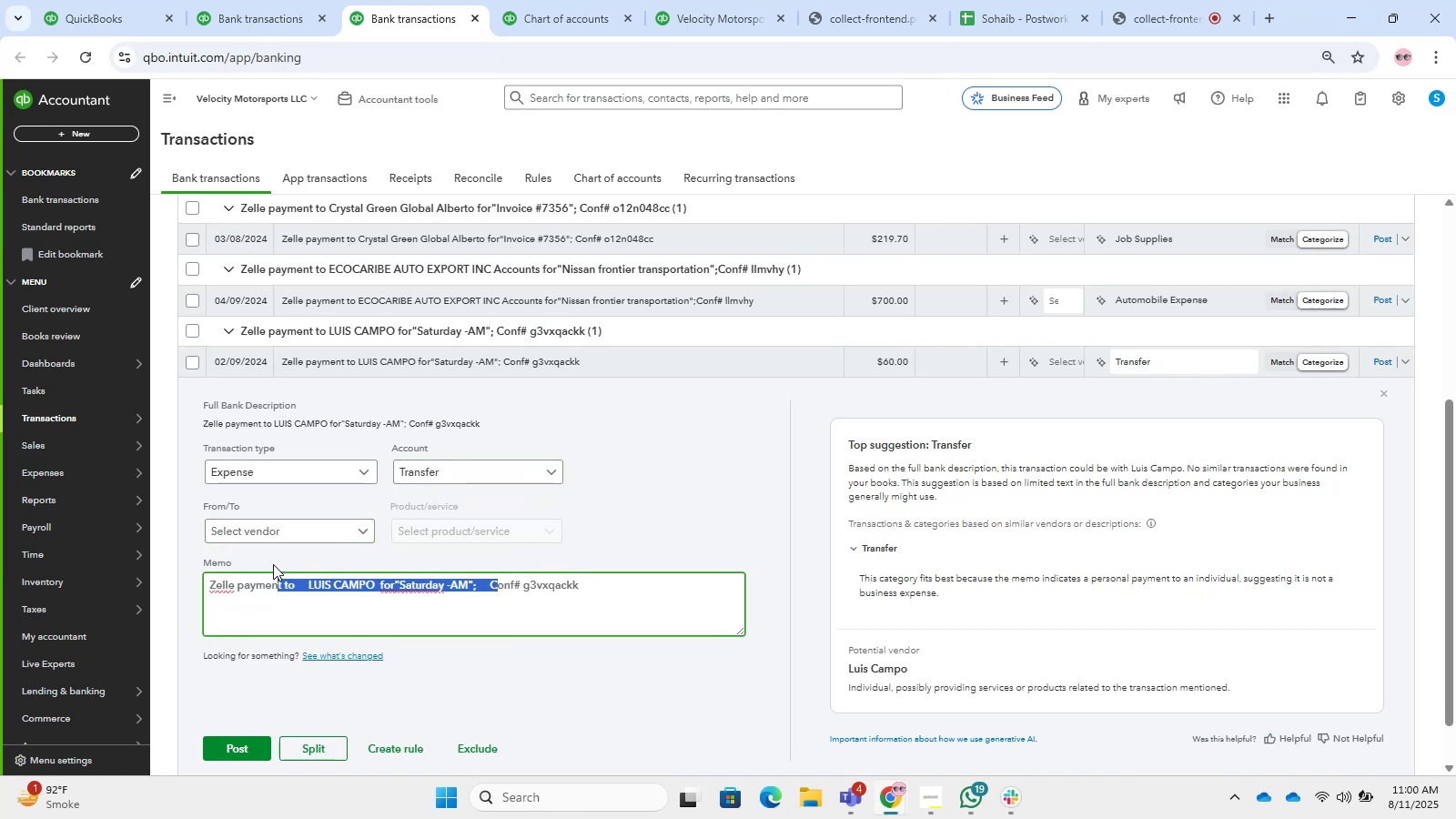 
key(Control+T)
 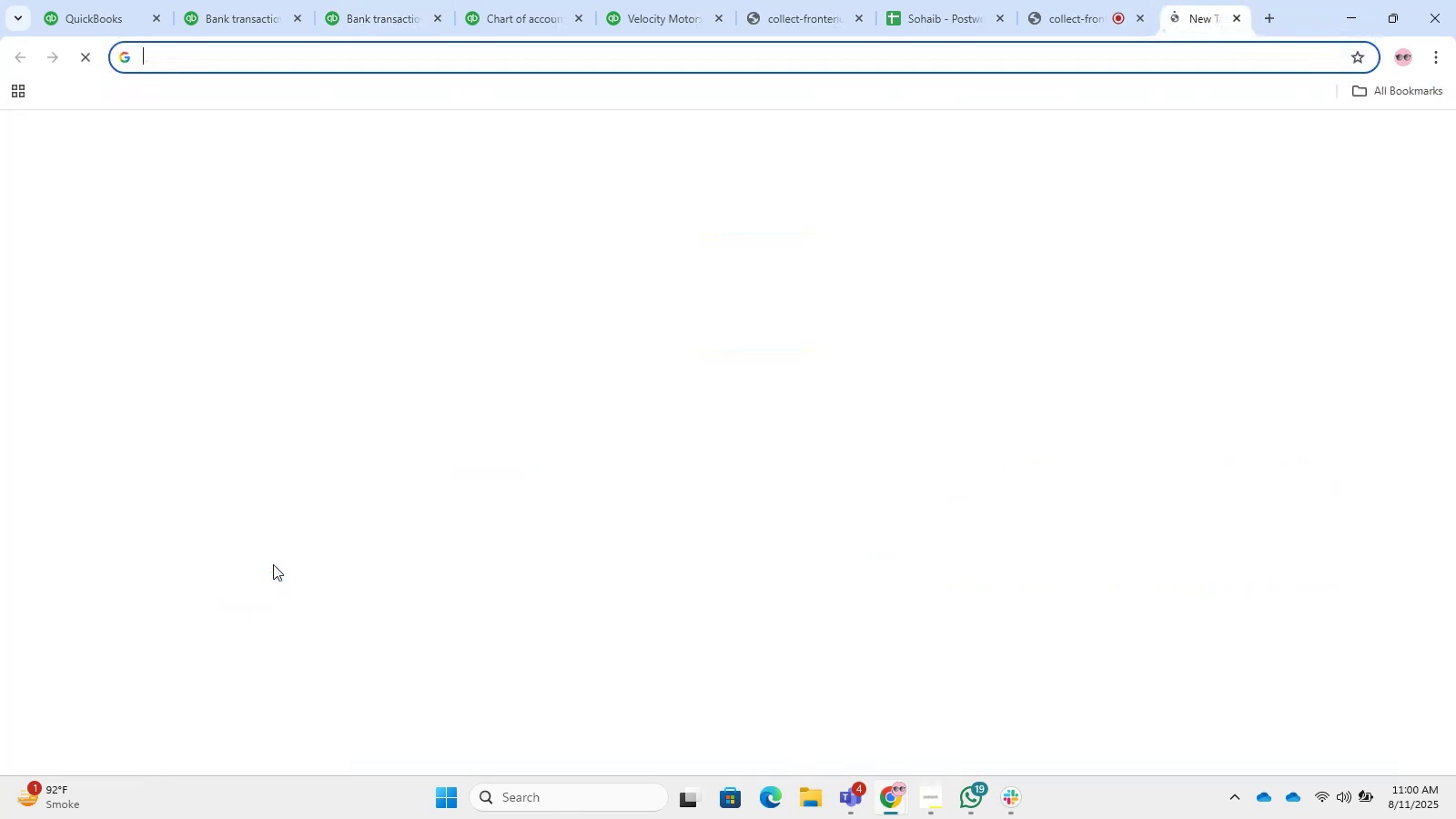 
key(Control+V)
 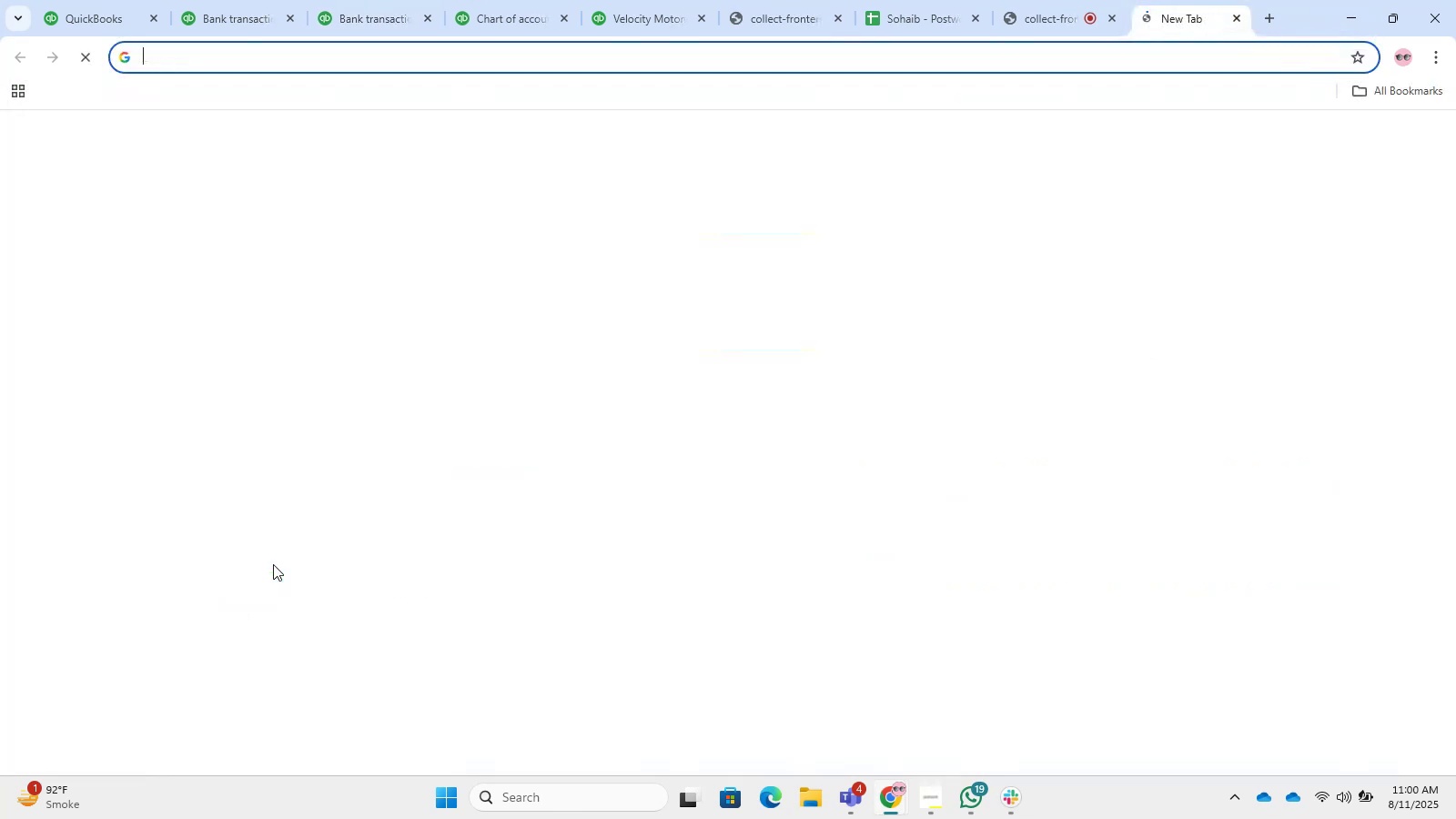 
key(Control+NumpadEnter)
 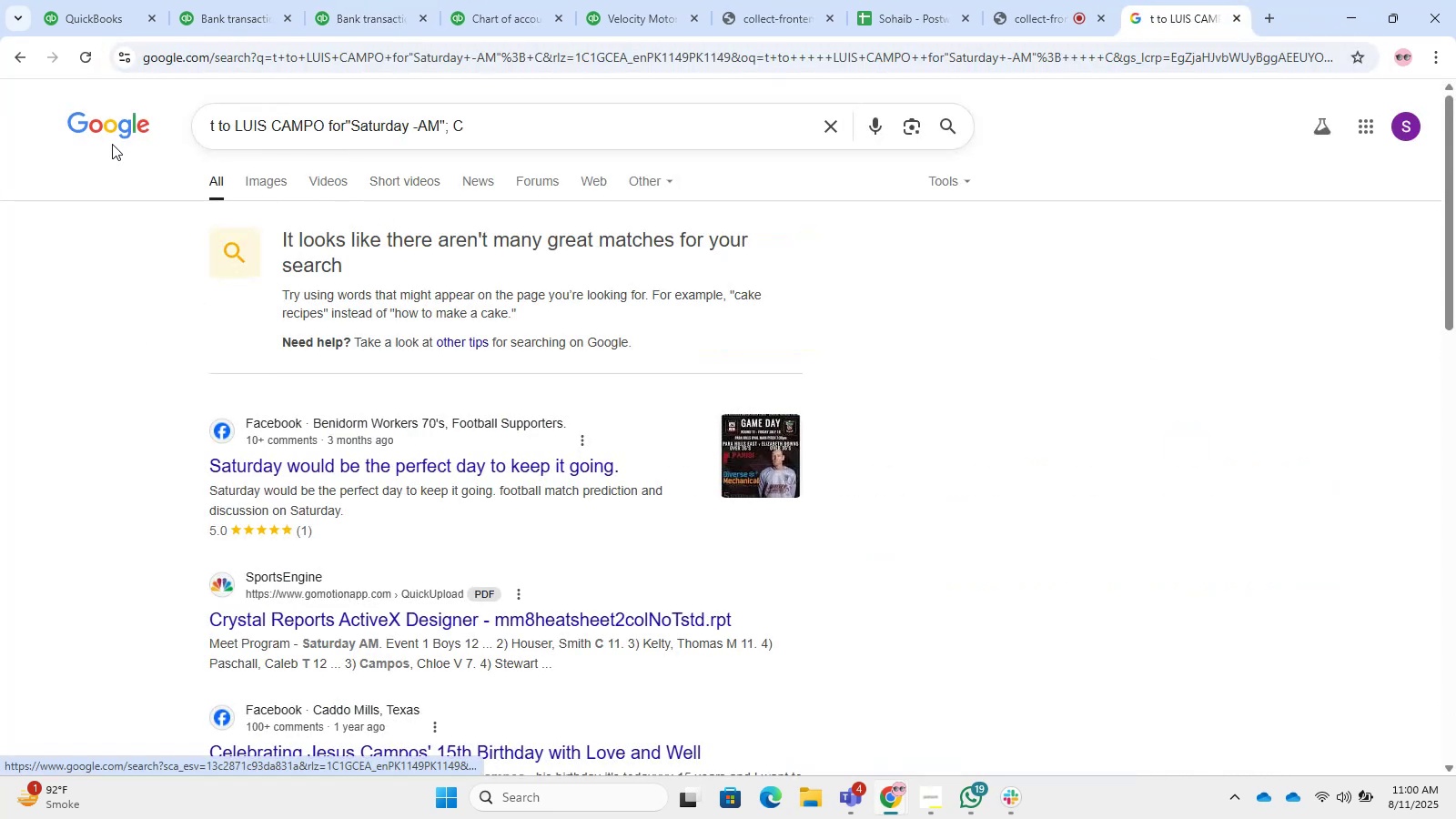 
left_click([234, 127])
 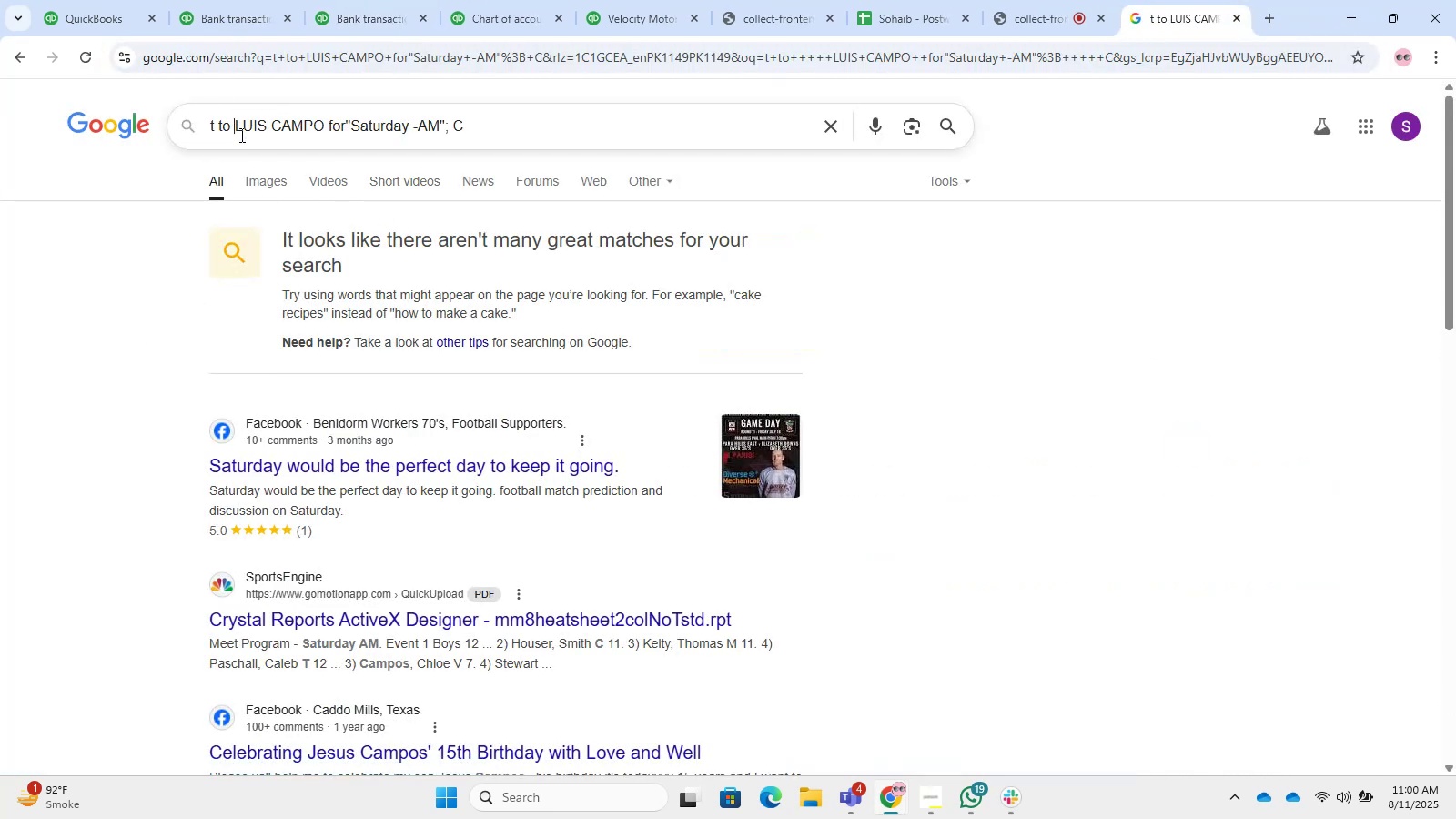 
key(Backspace)
 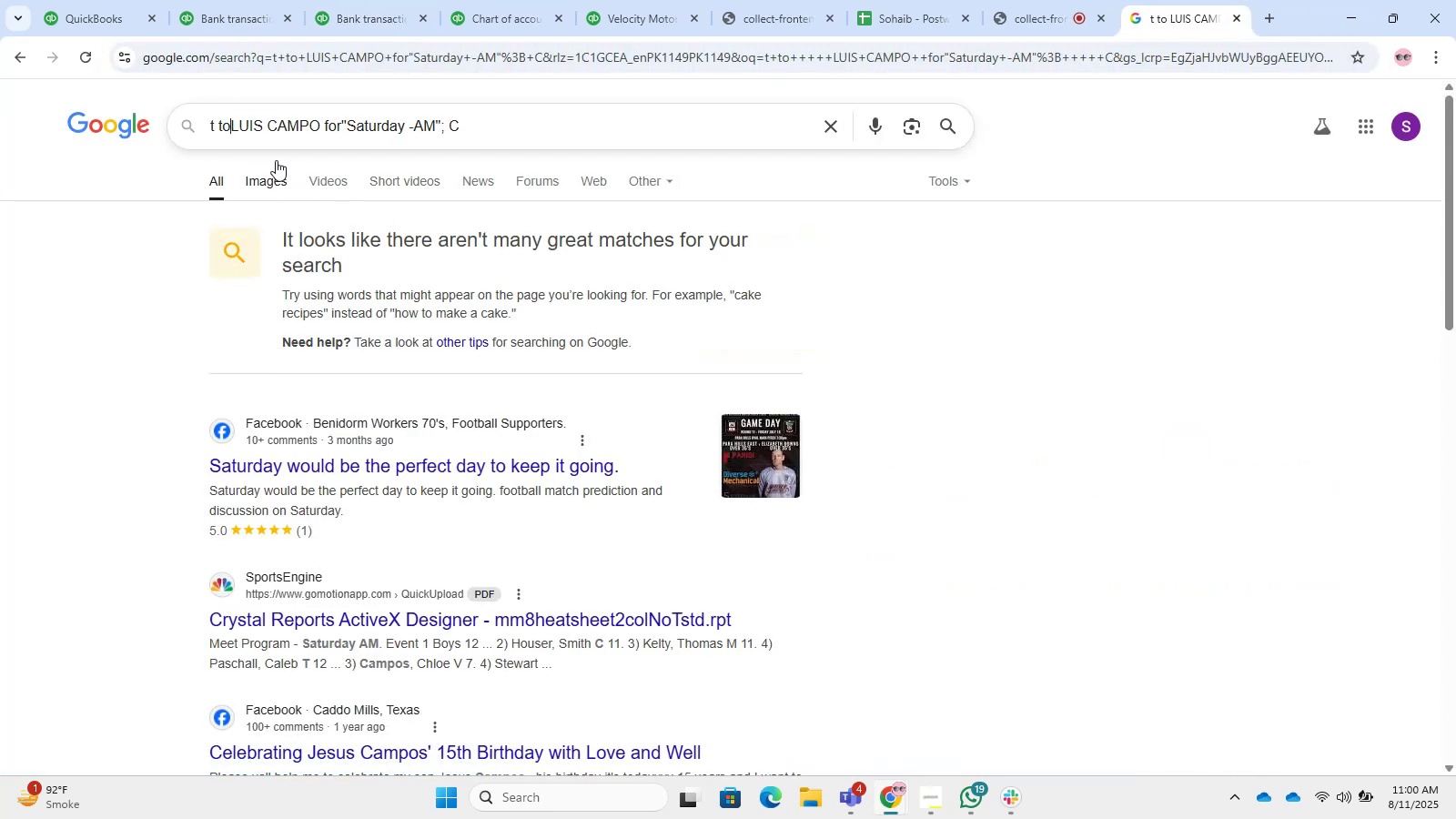 
hold_key(key=Backspace, duration=0.33)
 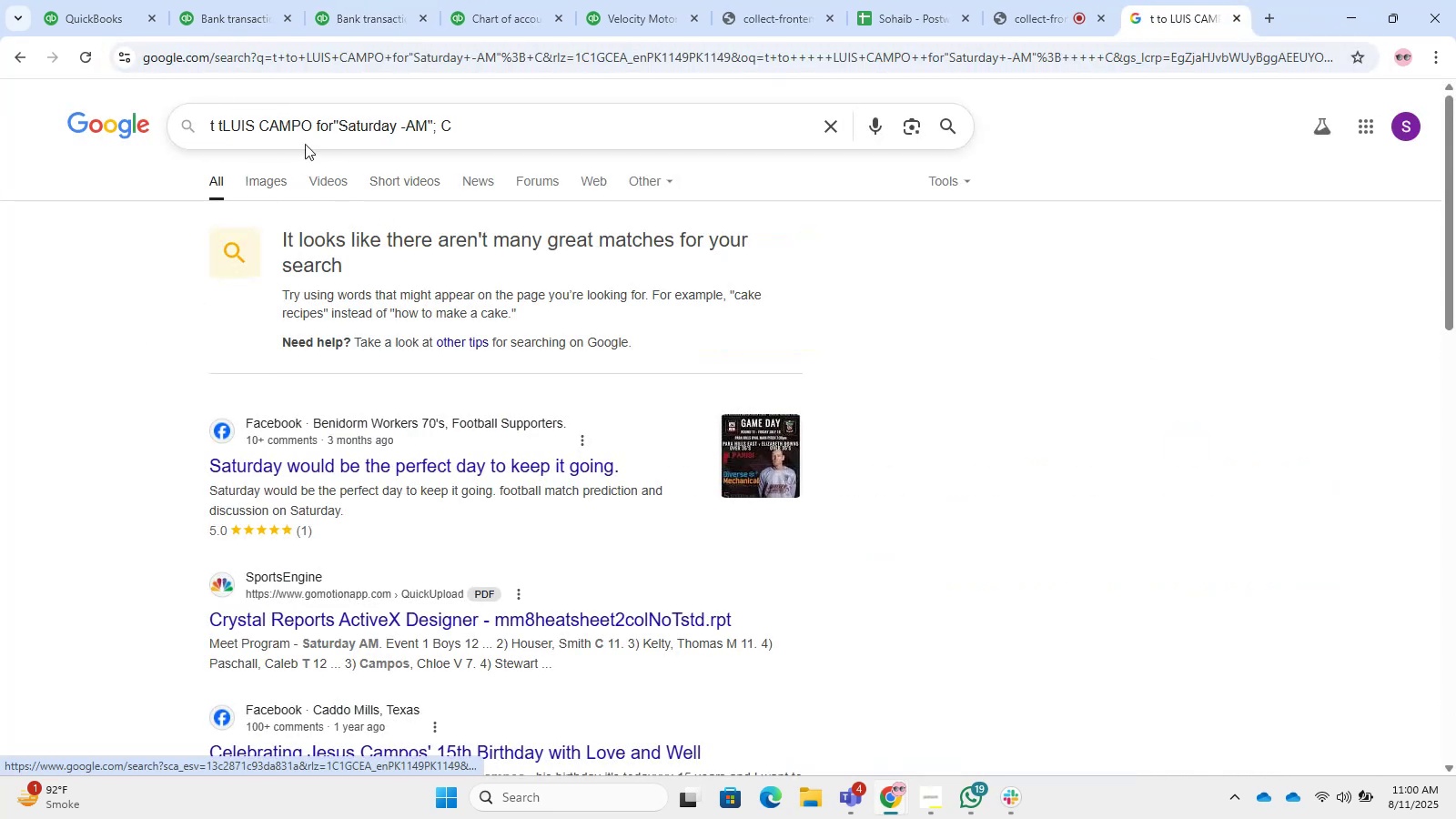 
key(Backspace)
 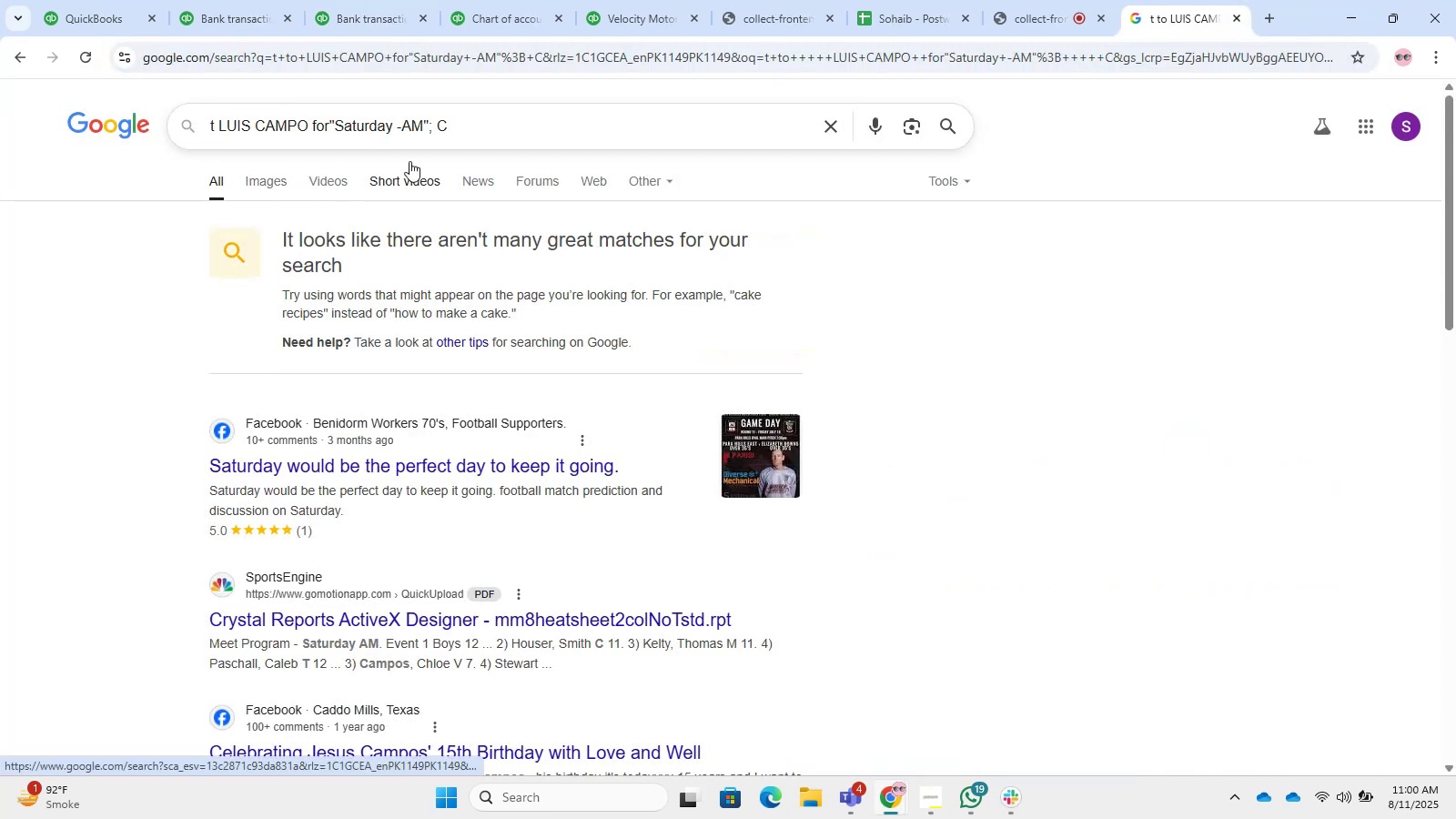 
key(Backspace)
 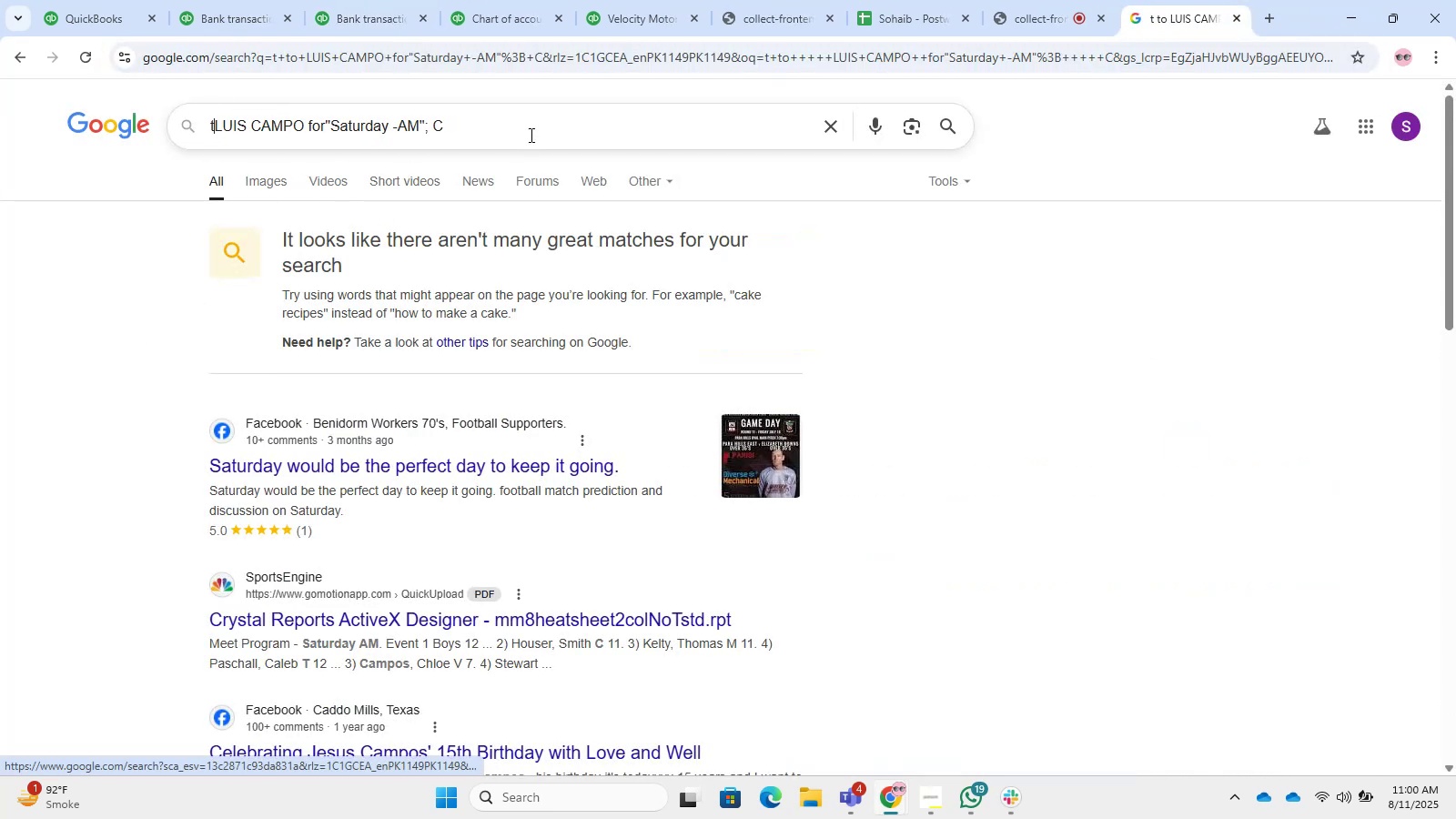 
left_click_drag(start_coordinate=[520, 121], to_coordinate=[515, 122])
 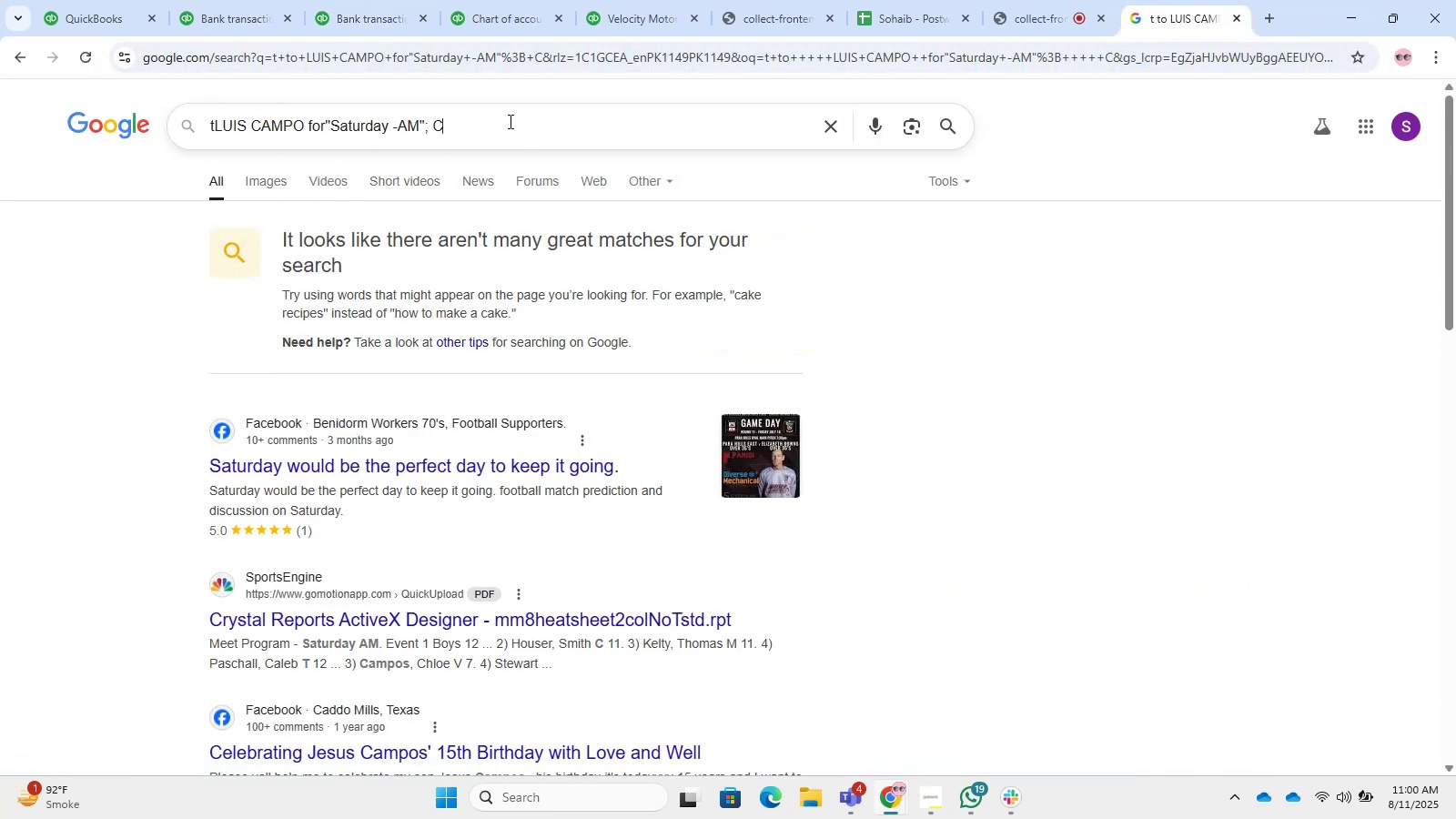 
key(Backspace)
 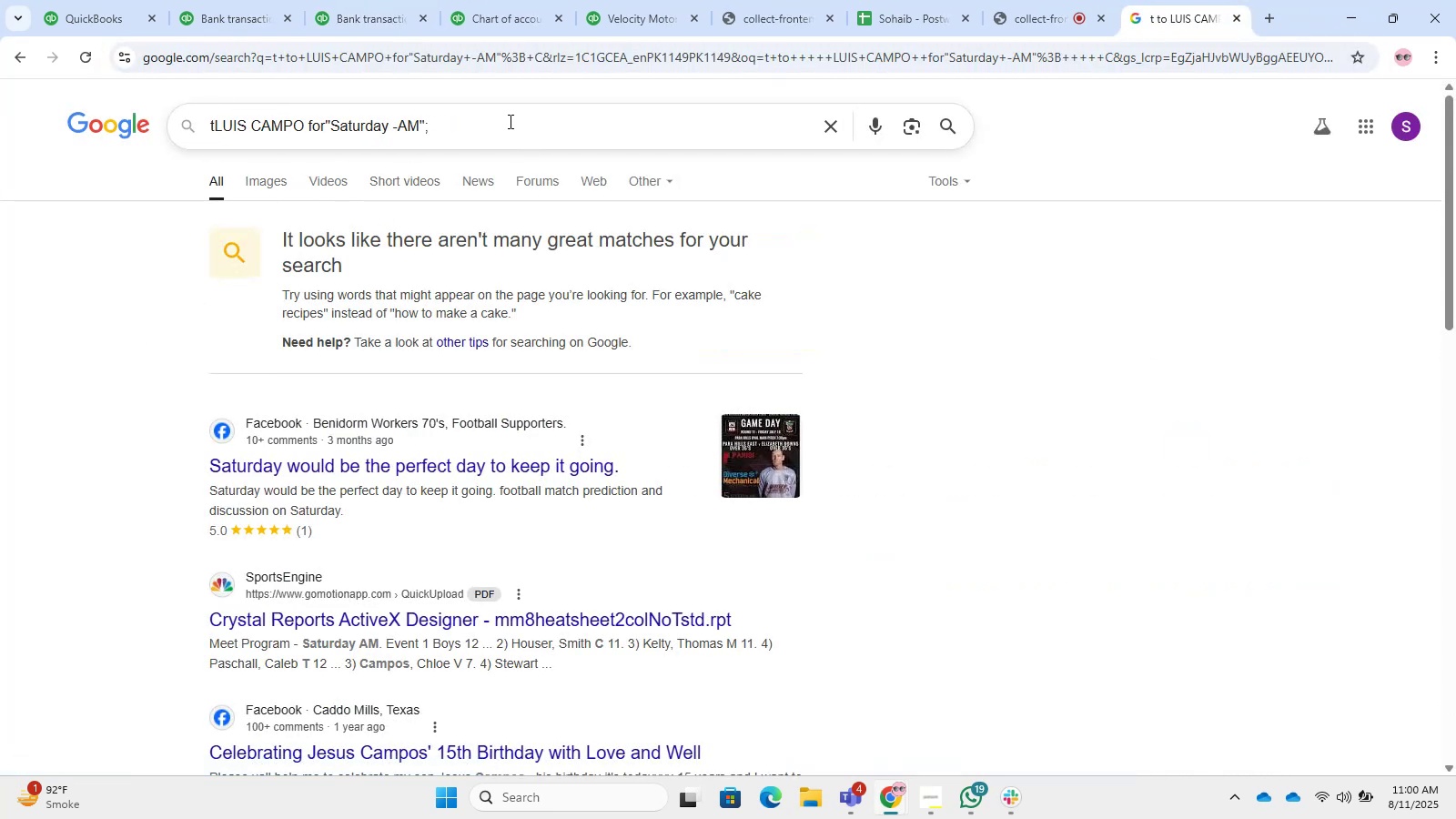 
key(Backspace)
 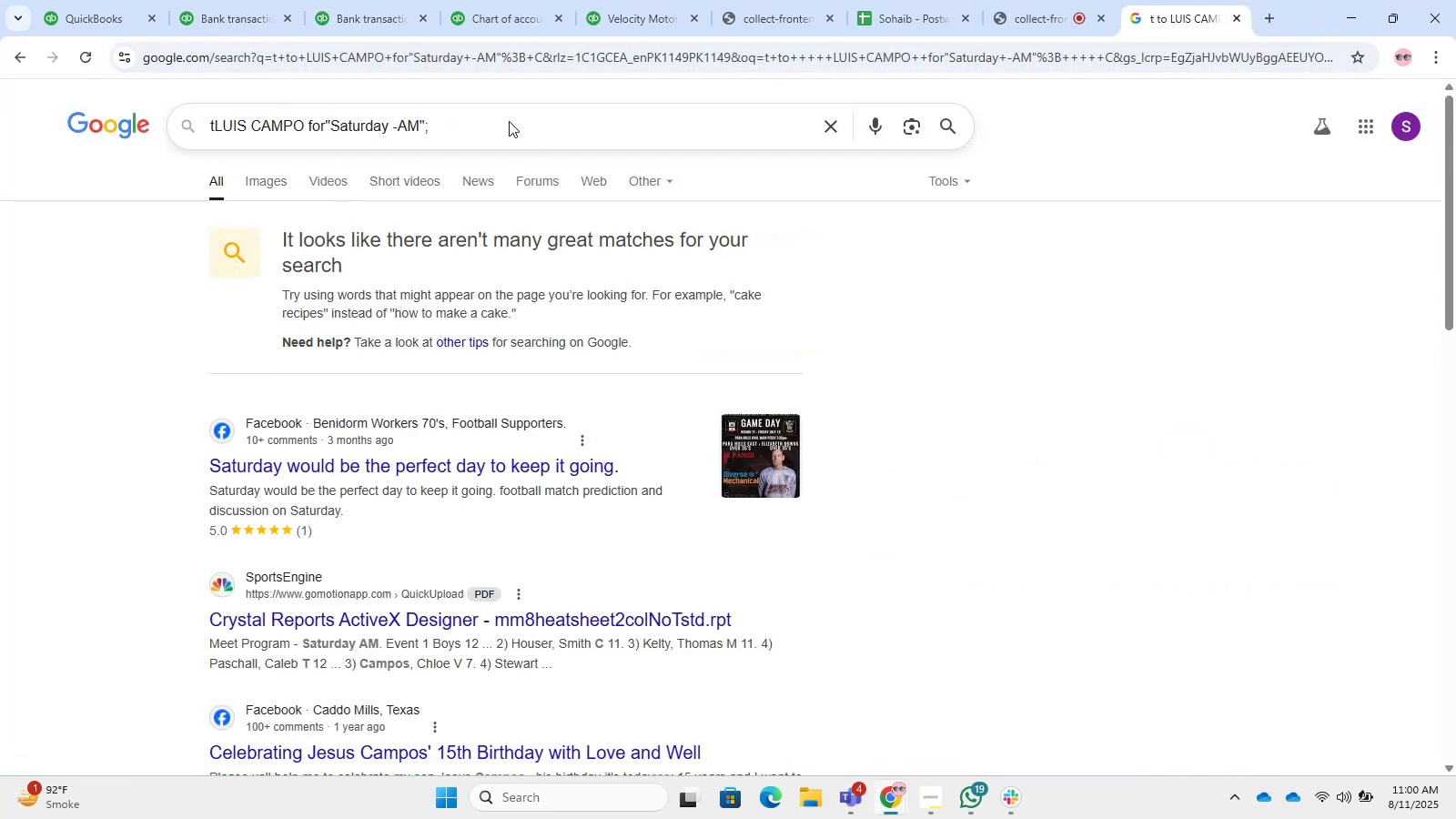 
key(Backspace)
 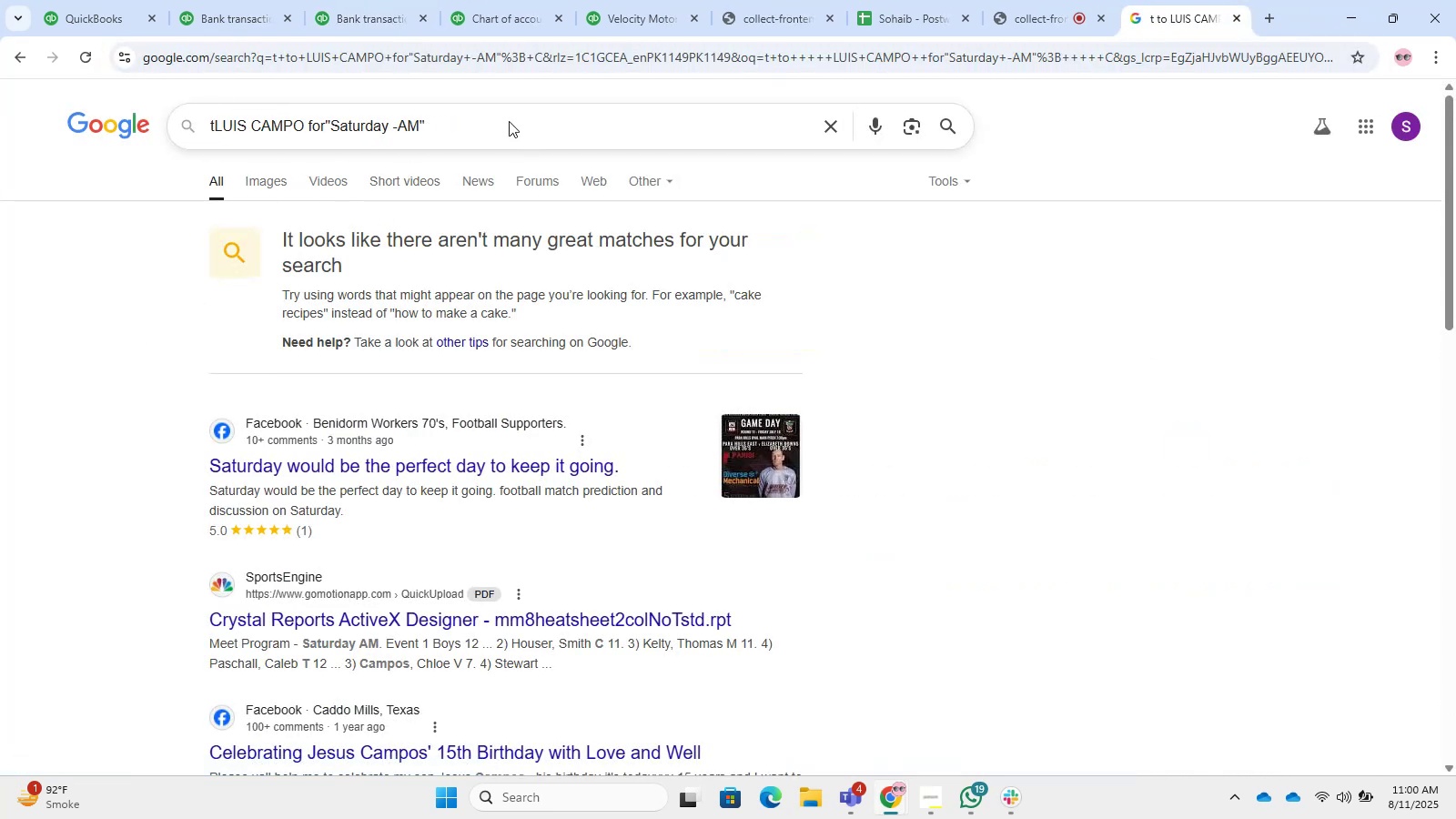 
key(Backspace)
 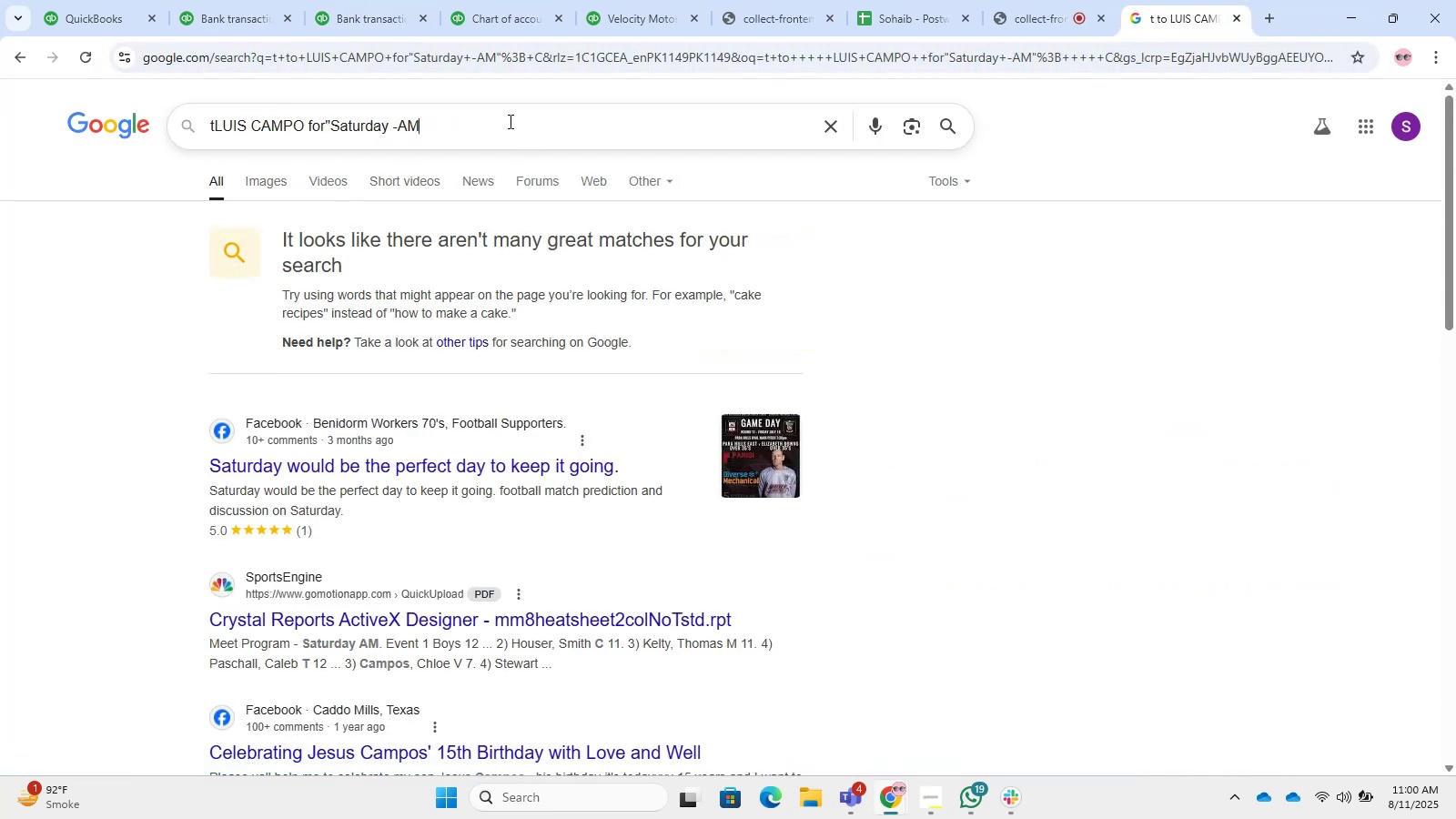 
key(Backspace)
 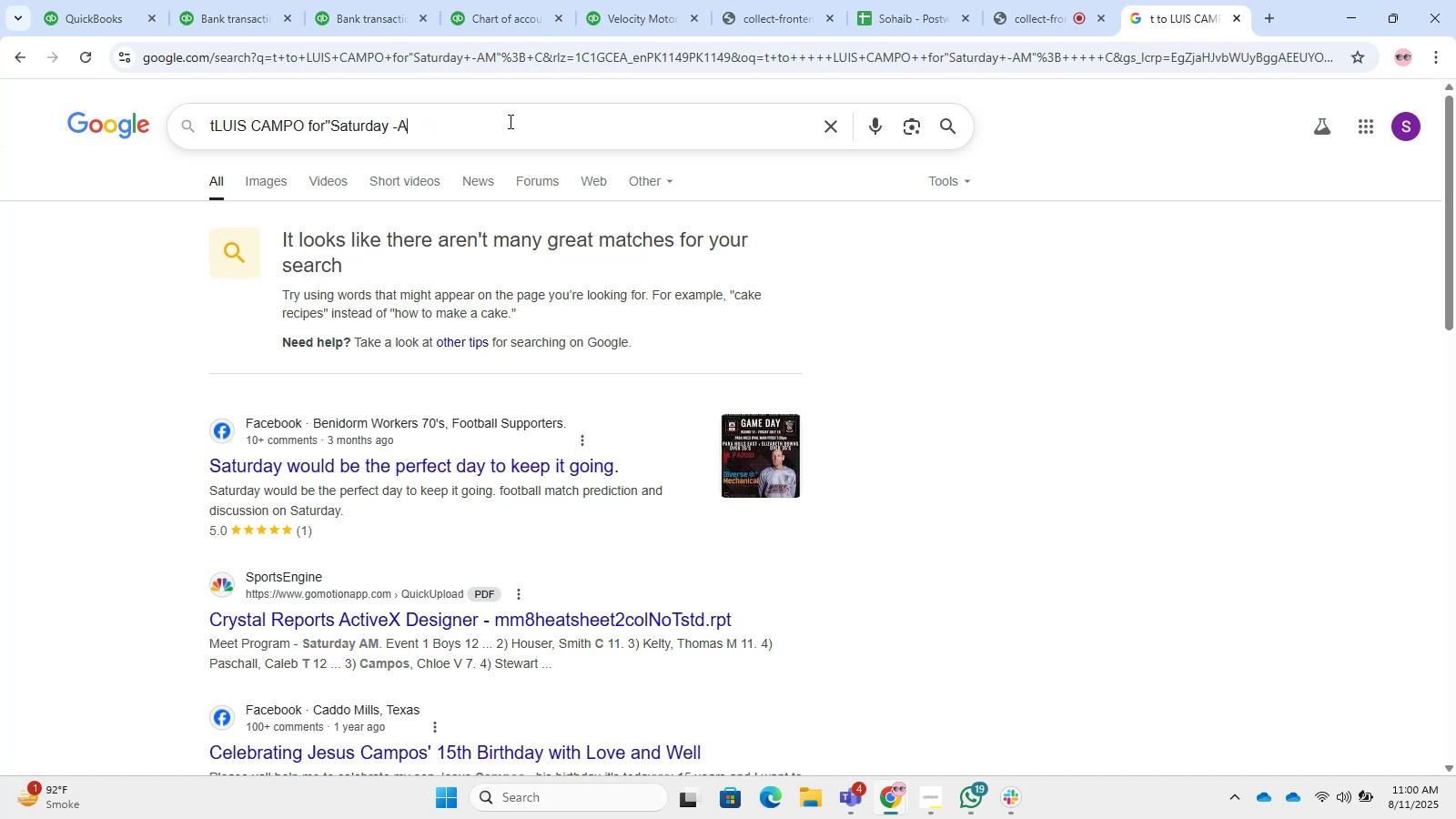 
hold_key(key=Backspace, duration=0.84)
 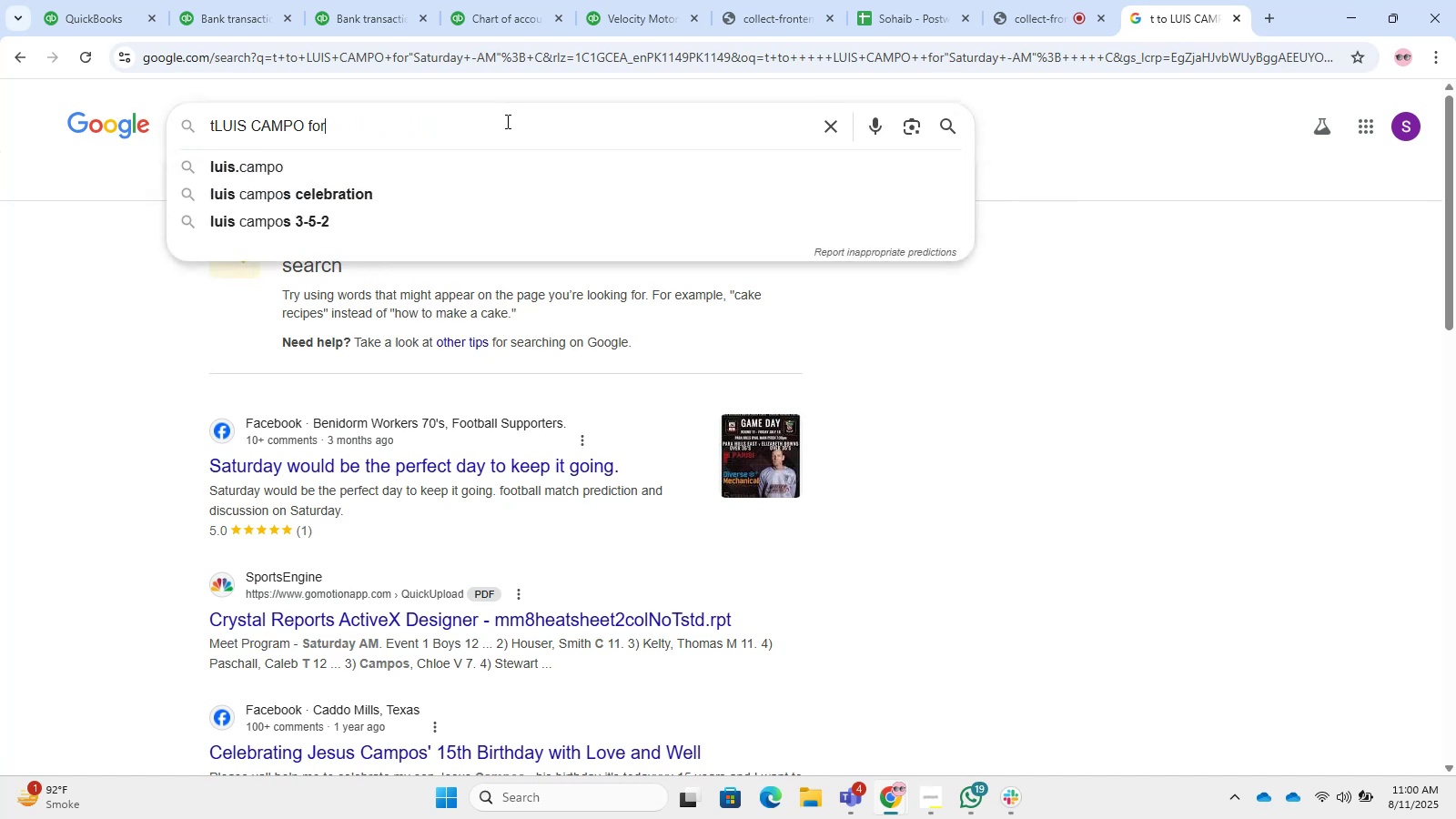 
key(Backspace)
 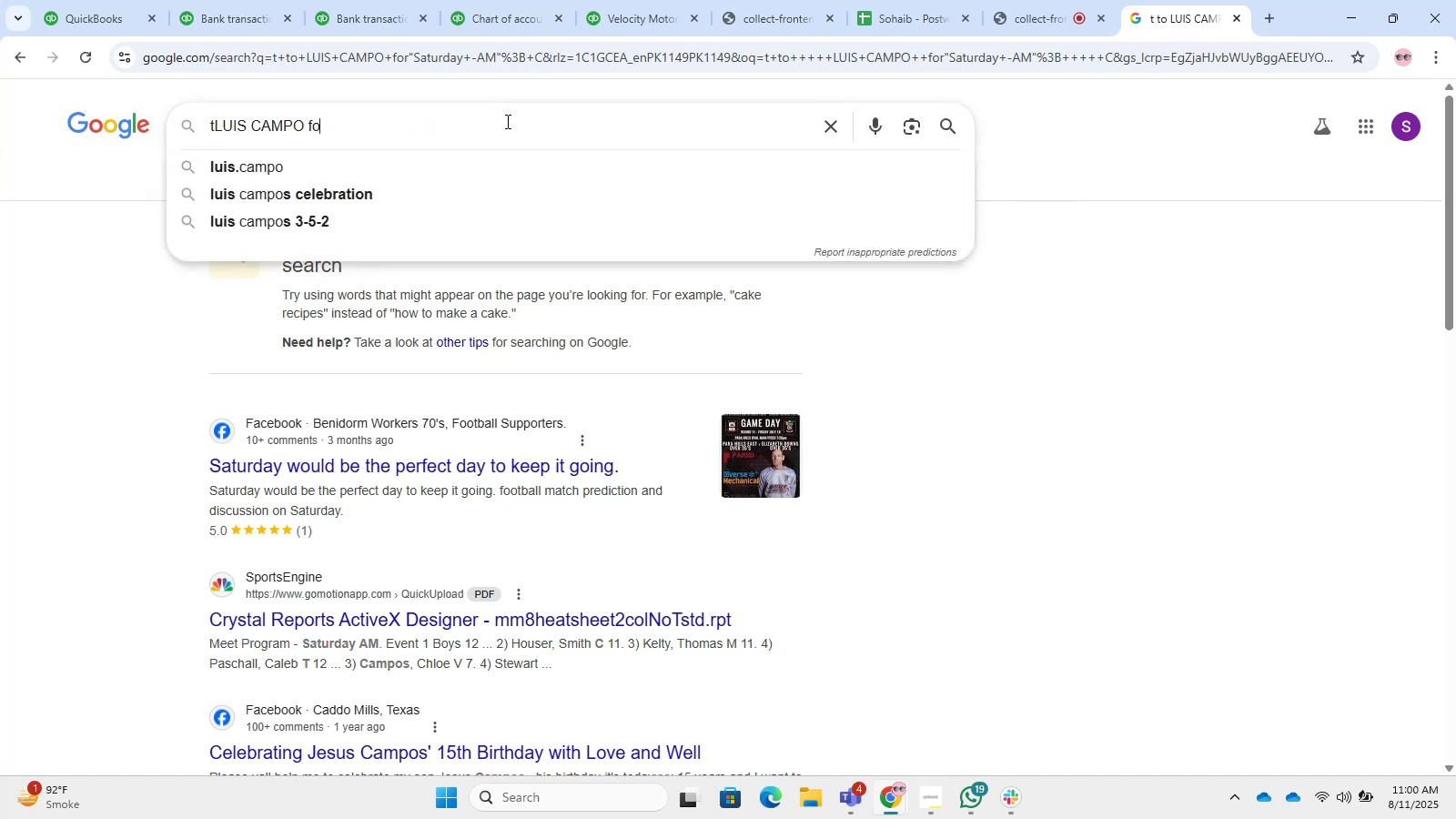 
key(Backspace)
 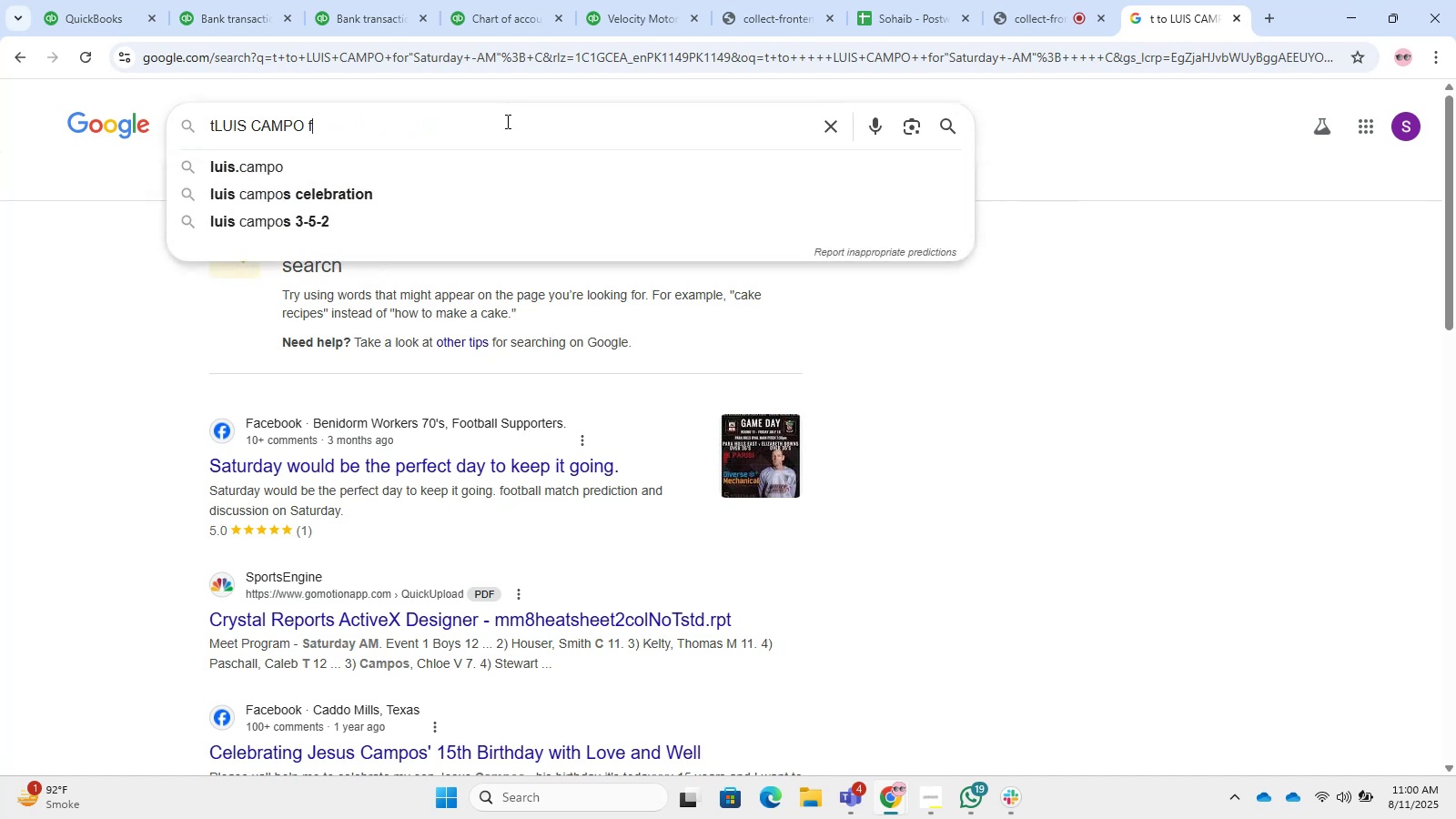 
key(Backspace)
 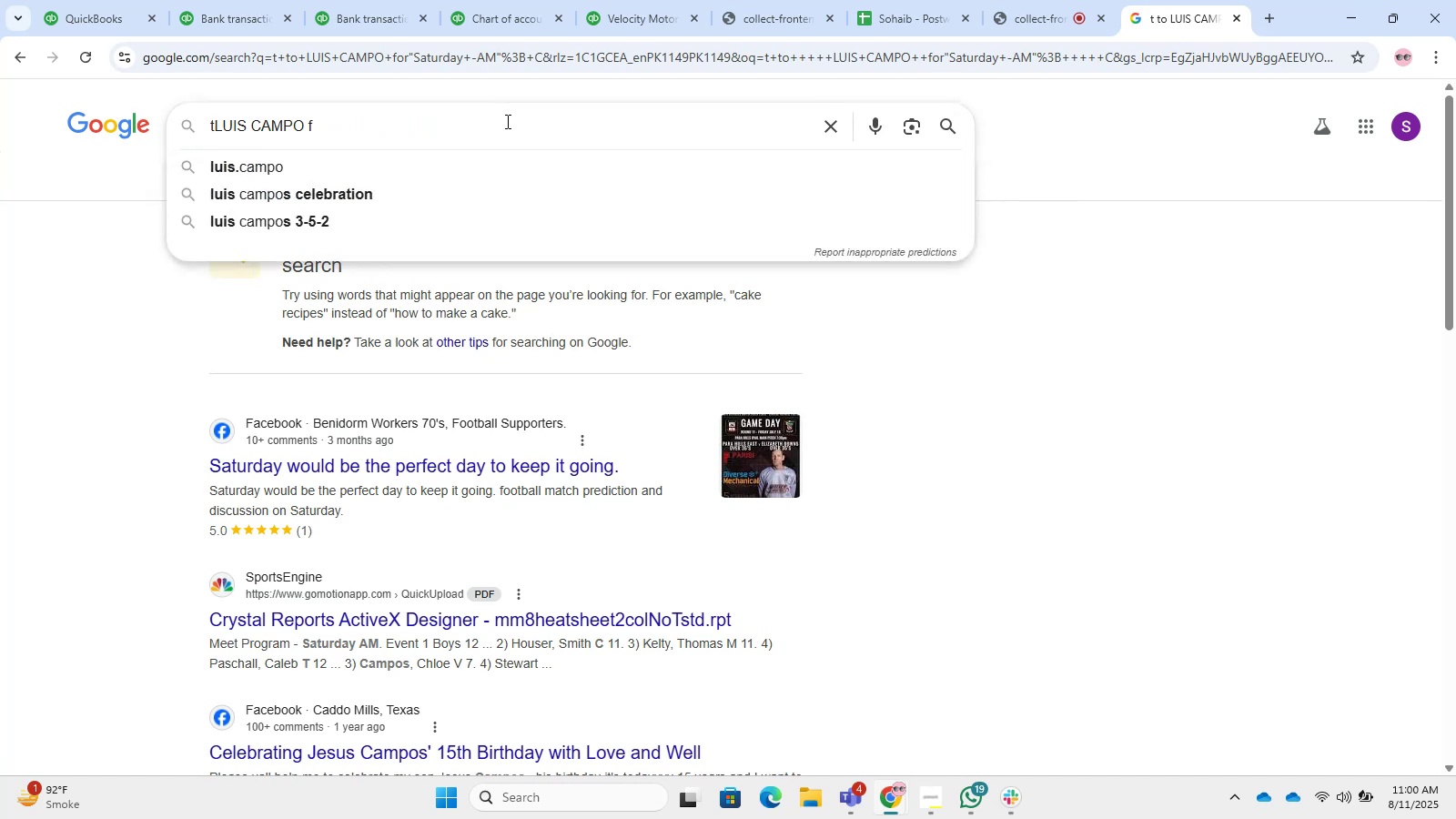 
key(Backspace)
 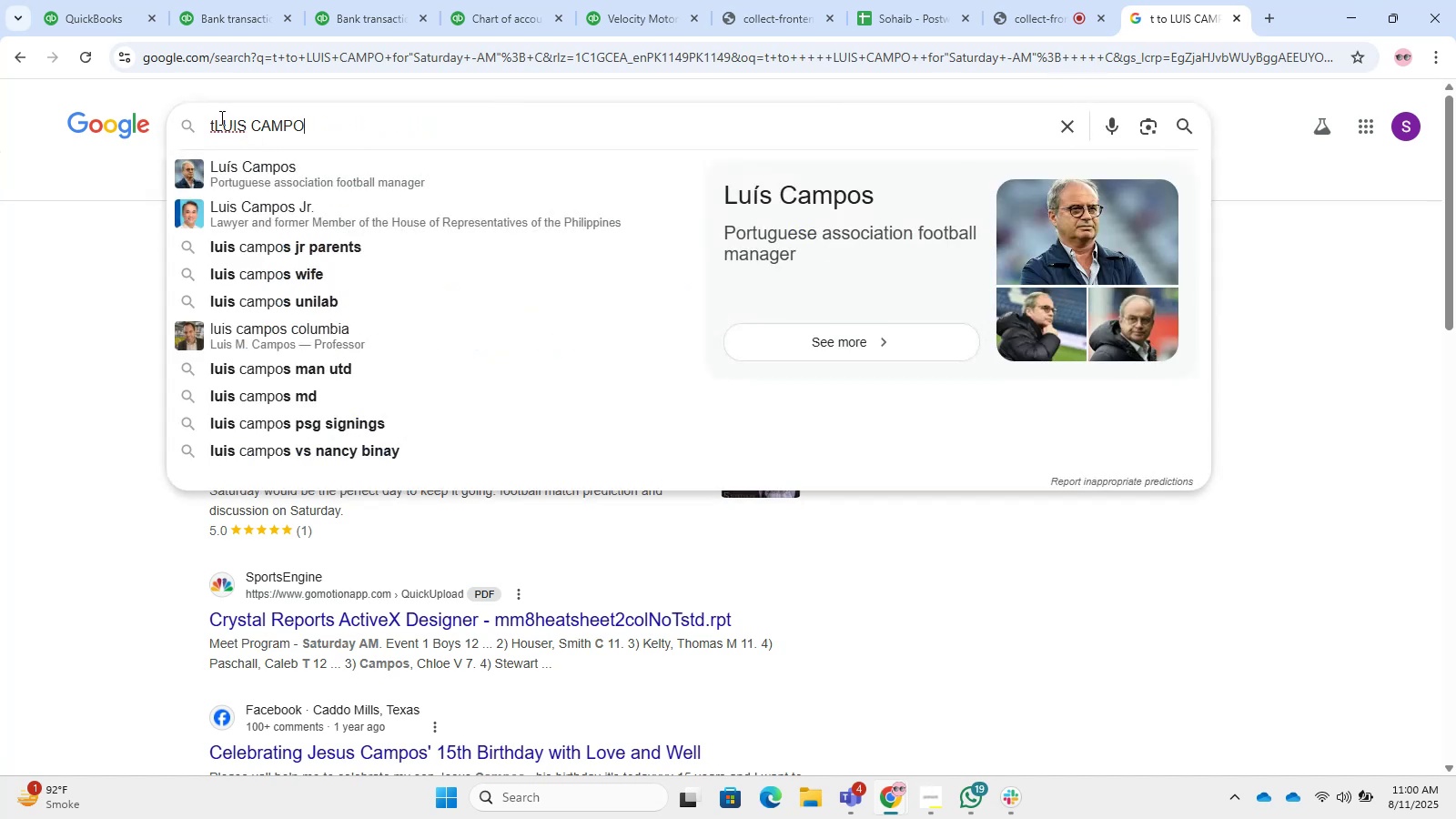 
left_click([217, 117])
 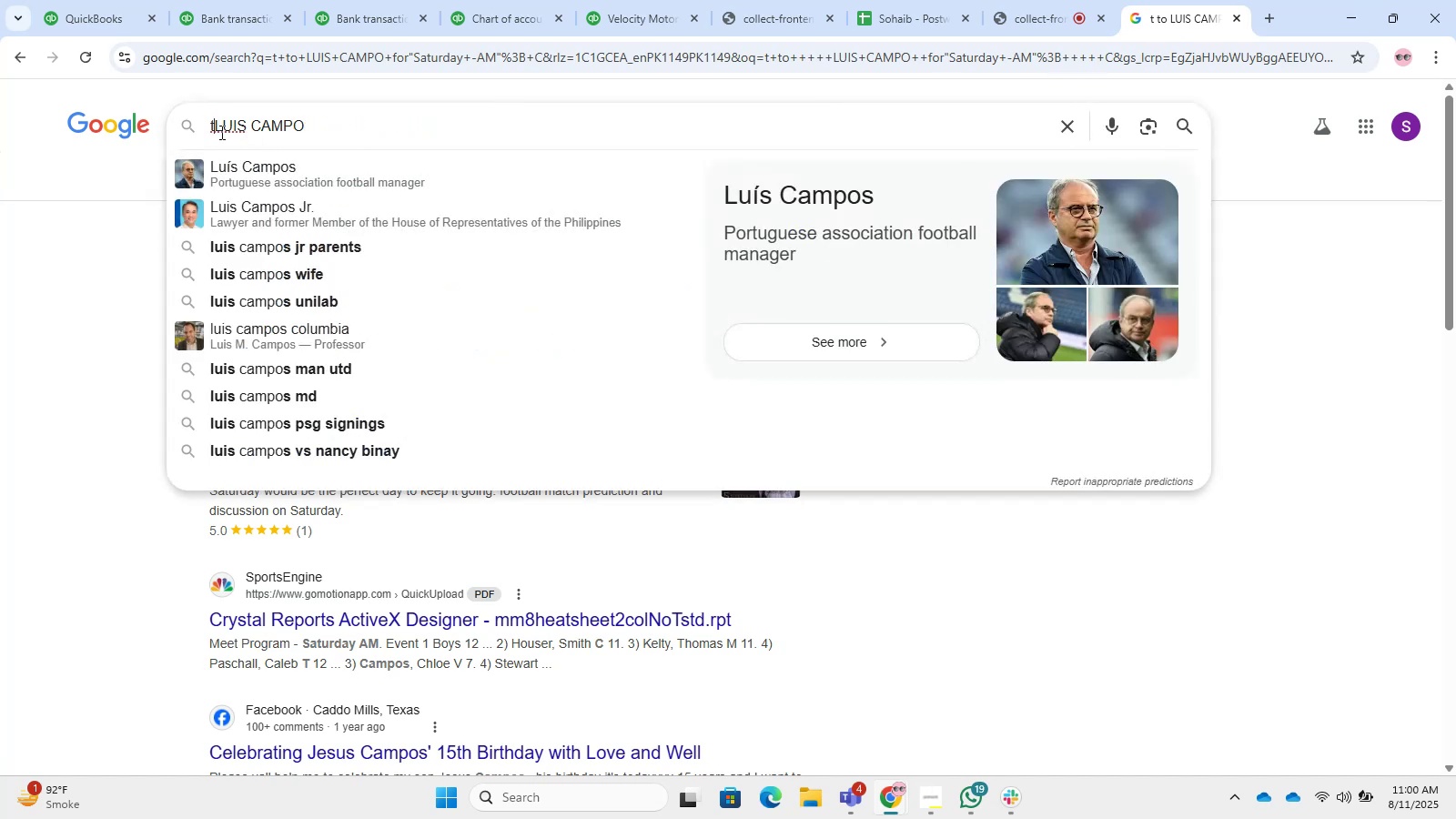 
key(Backspace)
 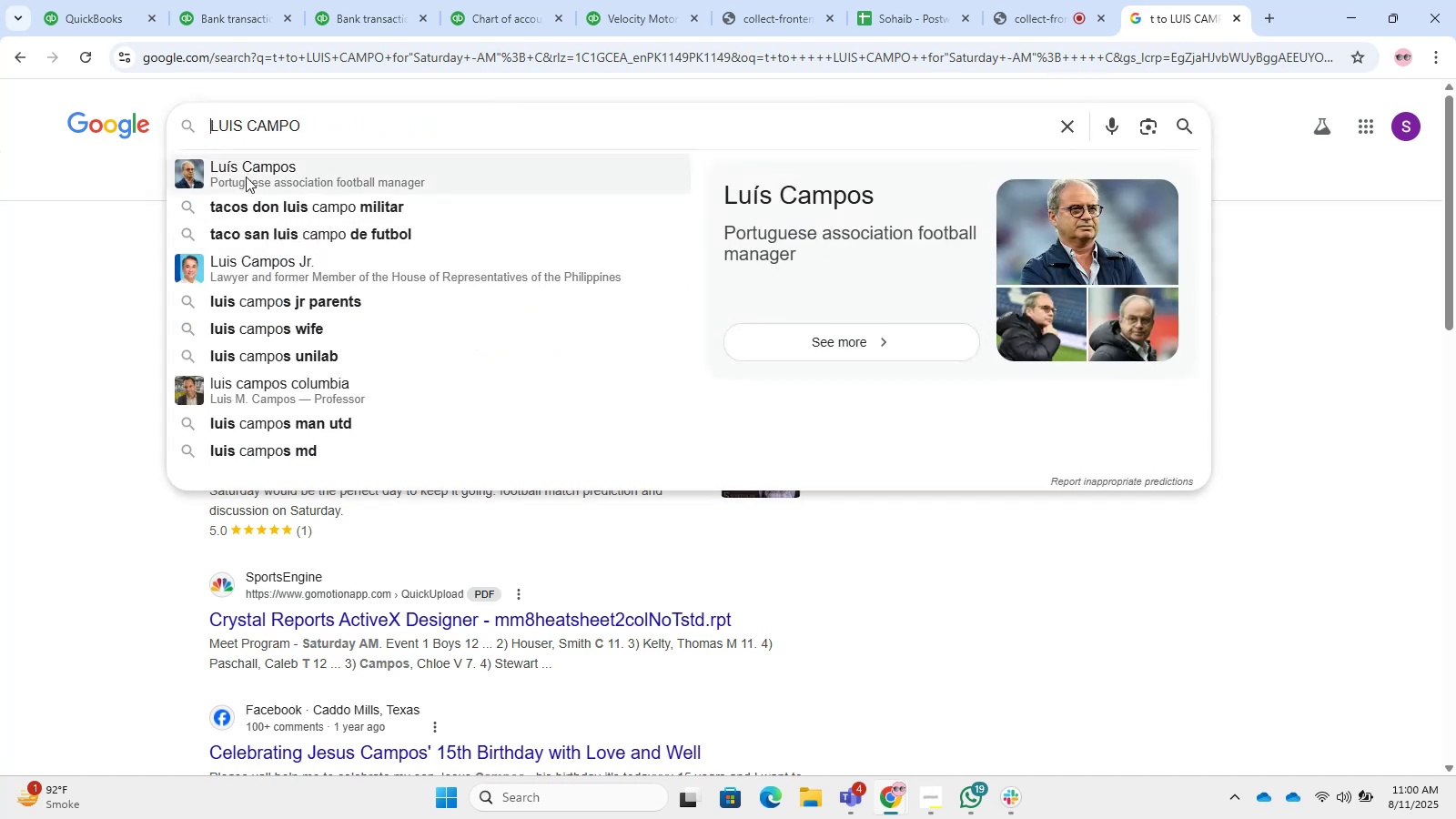 
key(Enter)
 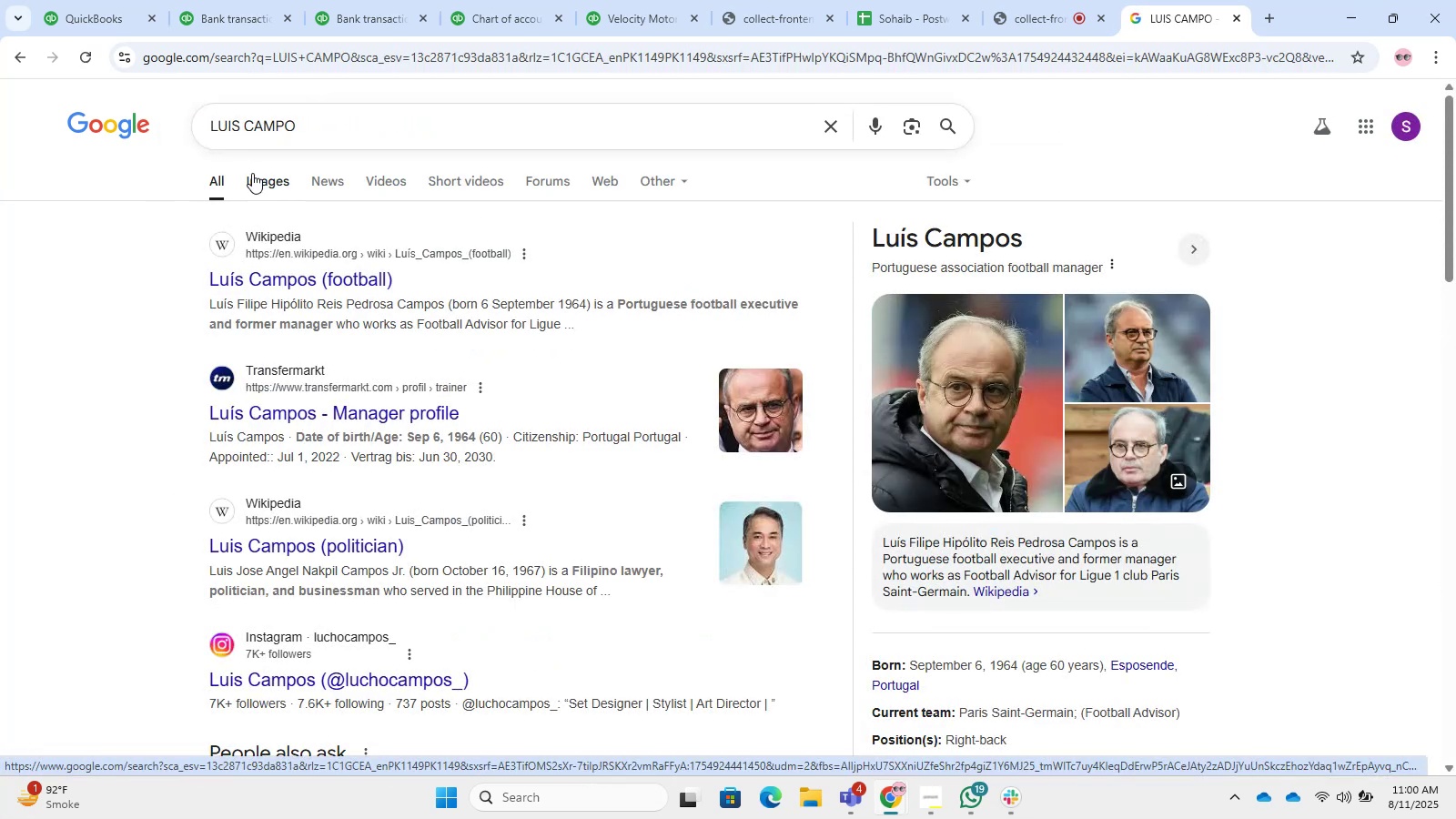 
wait(5.58)
 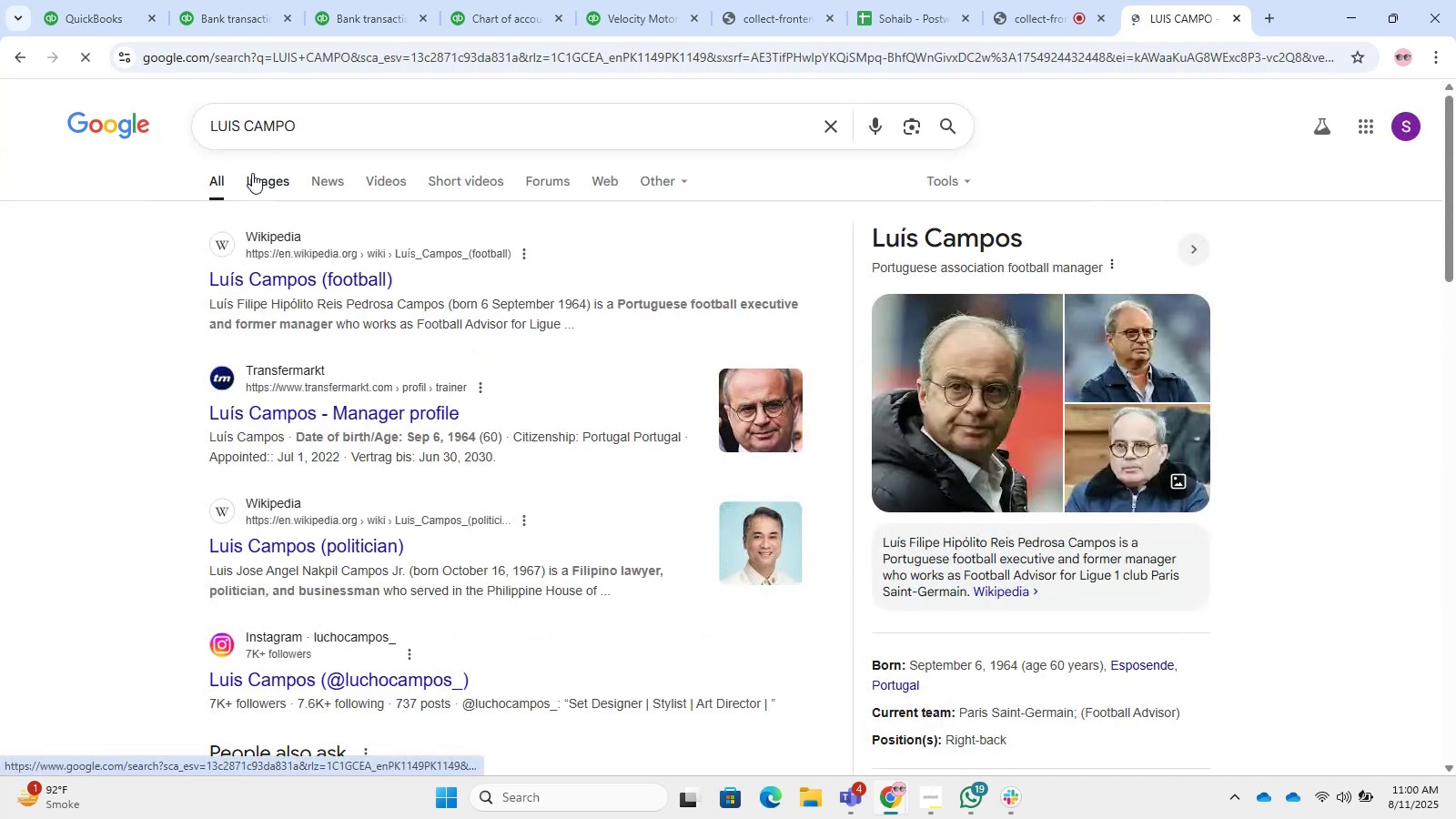 
left_click([270, 18])
 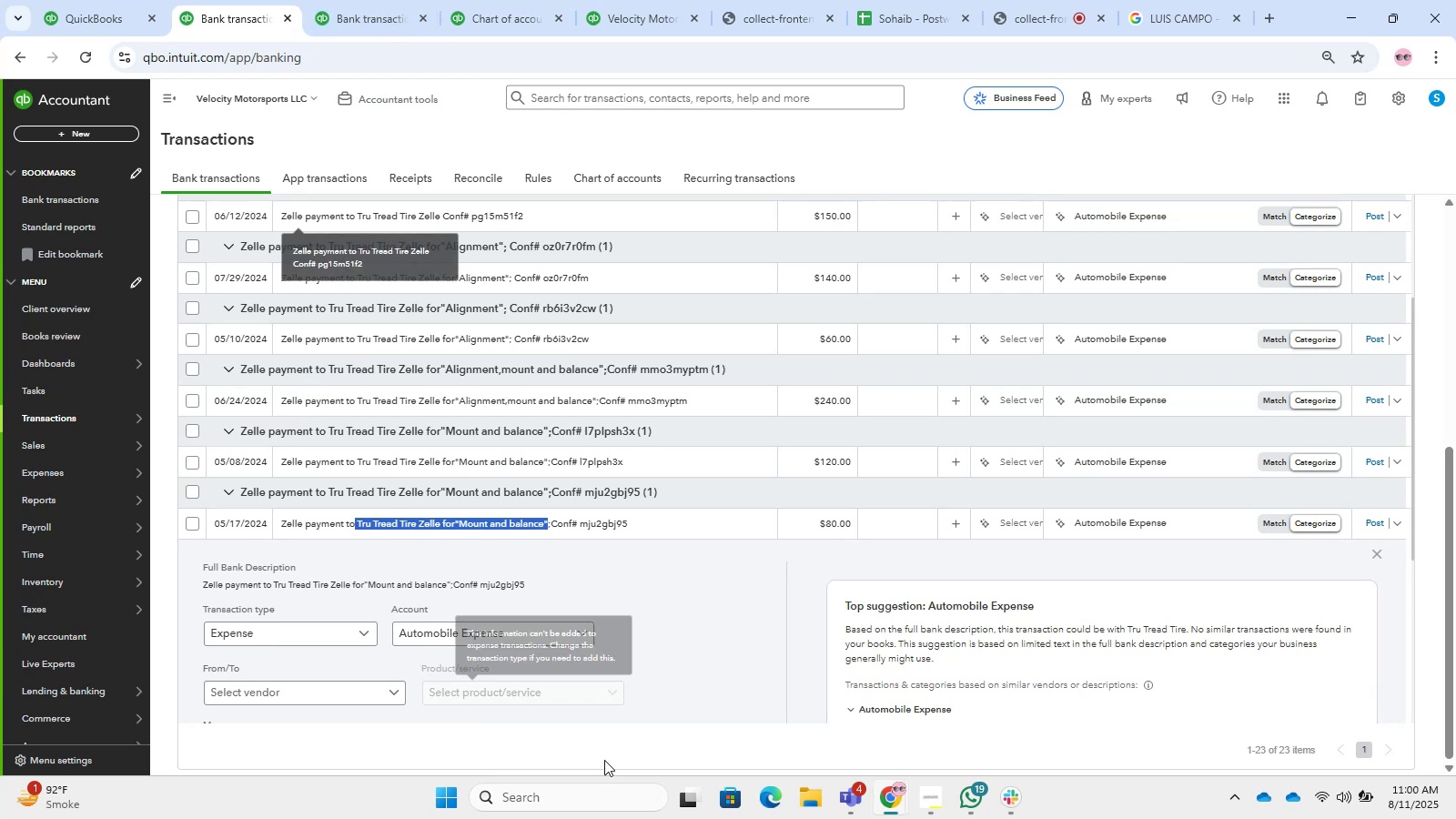 
left_click([571, 601])
 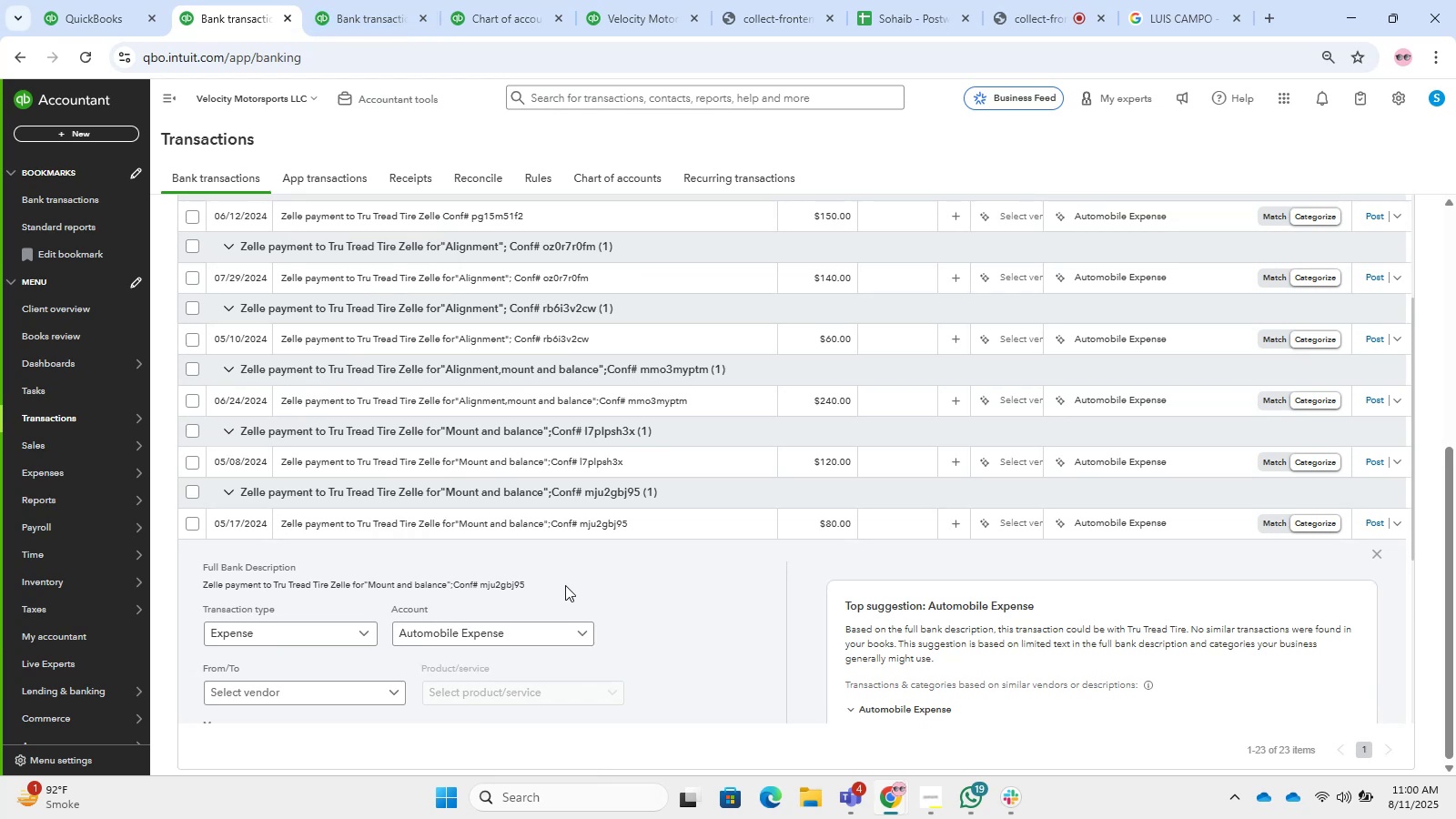 
scroll: coordinate [584, 592], scroll_direction: down, amount: 2.0
 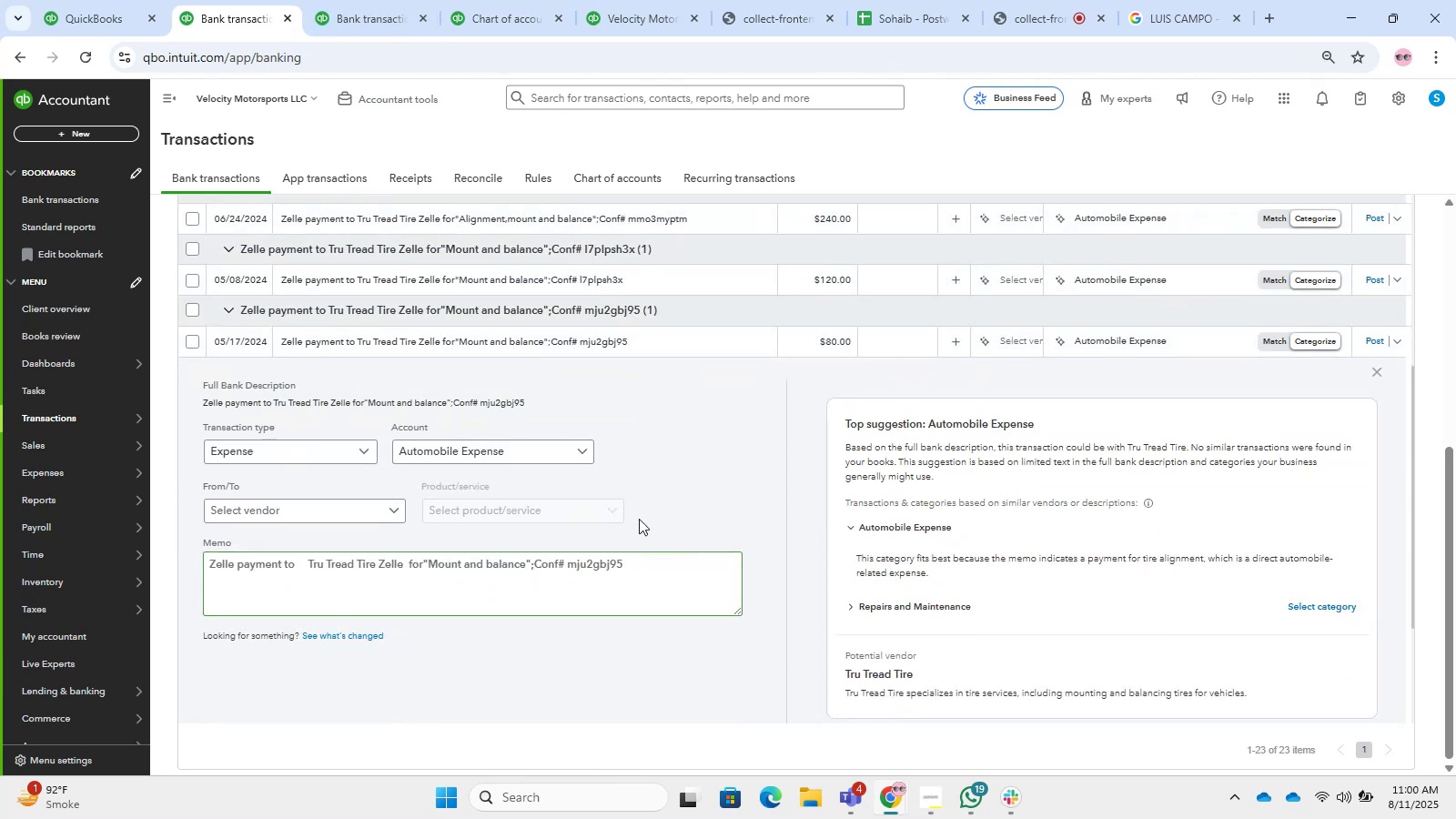 
scroll: coordinate [679, 458], scroll_direction: up, amount: 10.0
 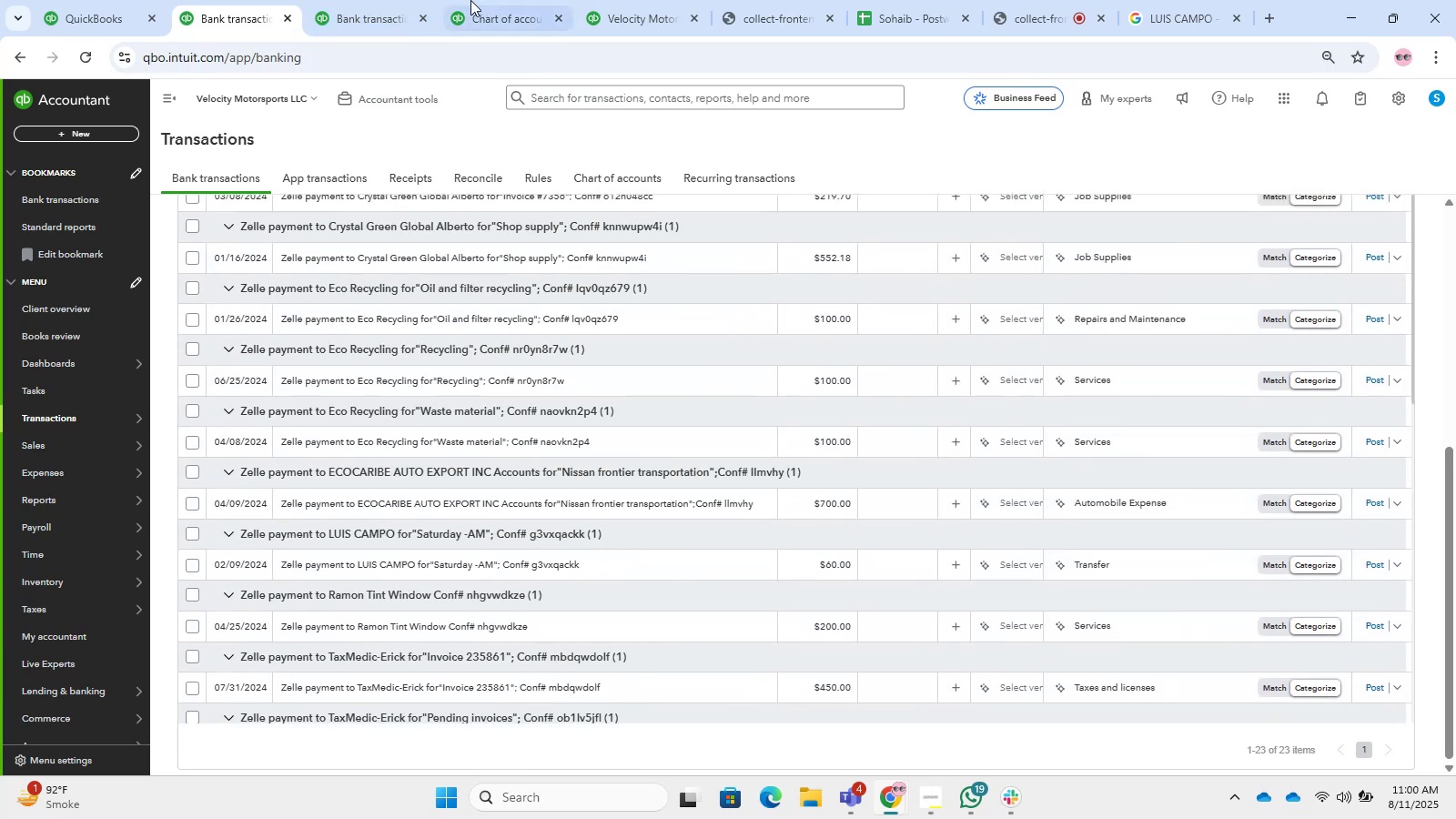 
left_click([389, 0])
 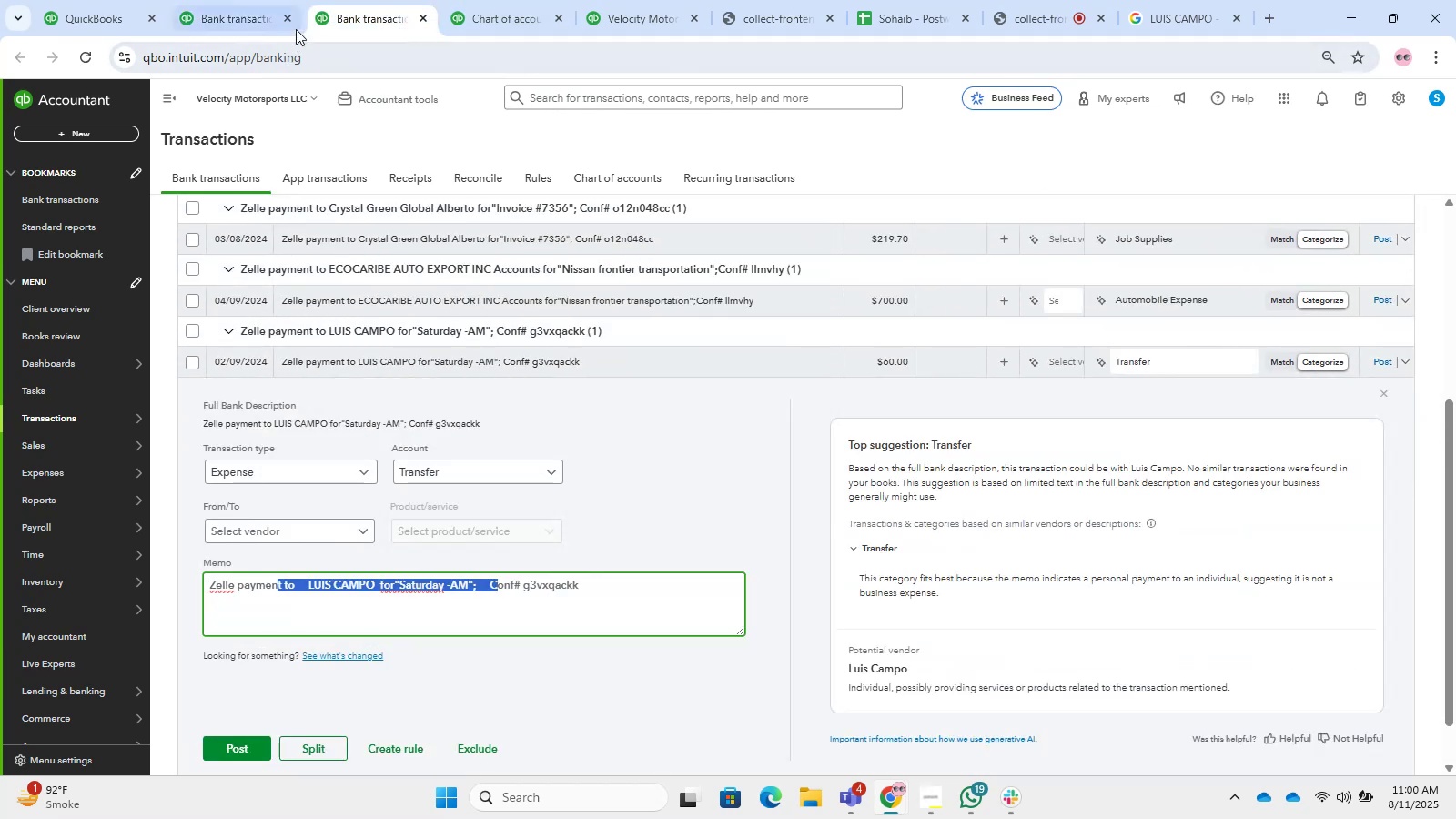 
left_click([290, 23])
 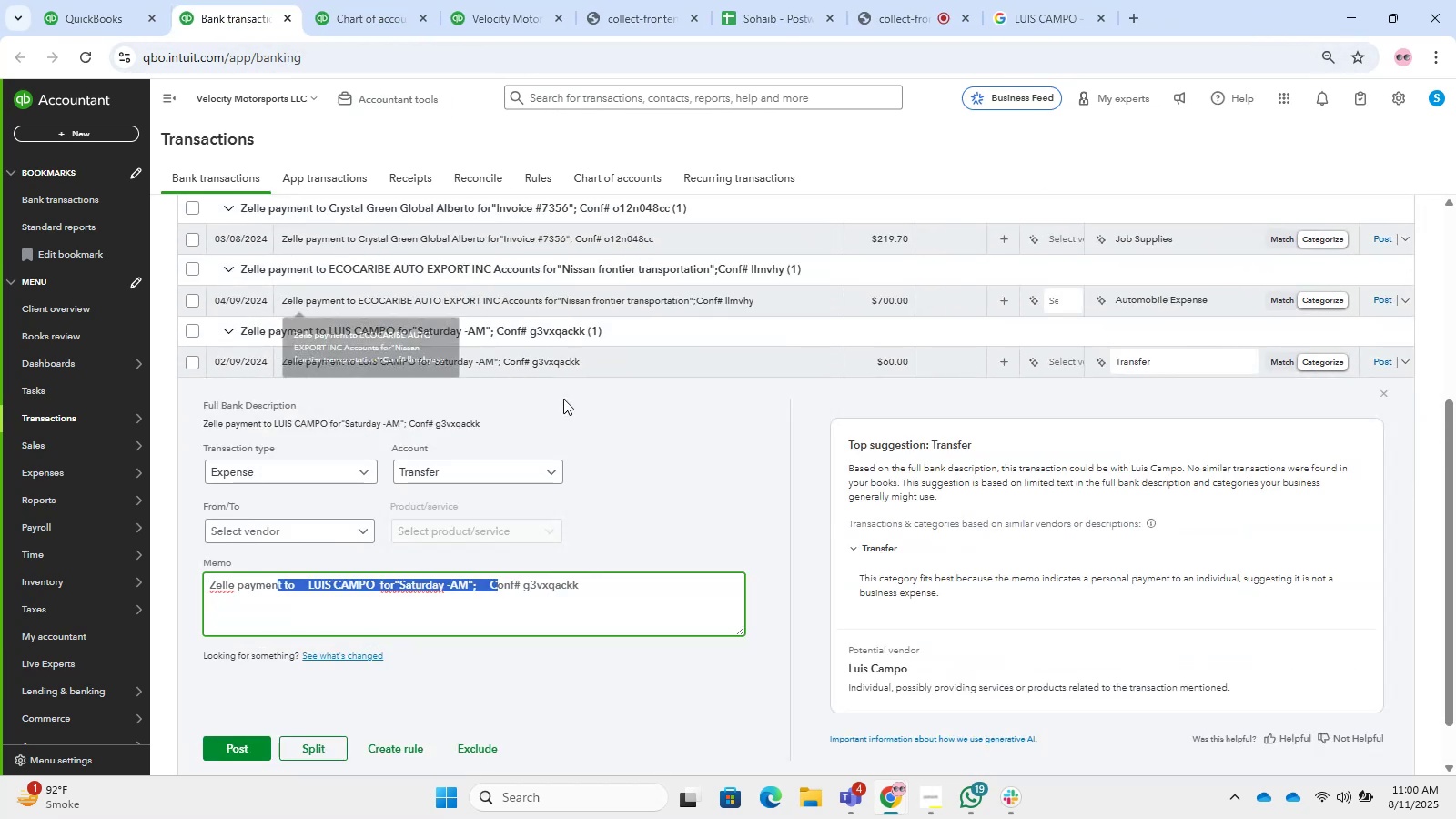 
scroll: coordinate [564, 415], scroll_direction: down, amount: 2.0
 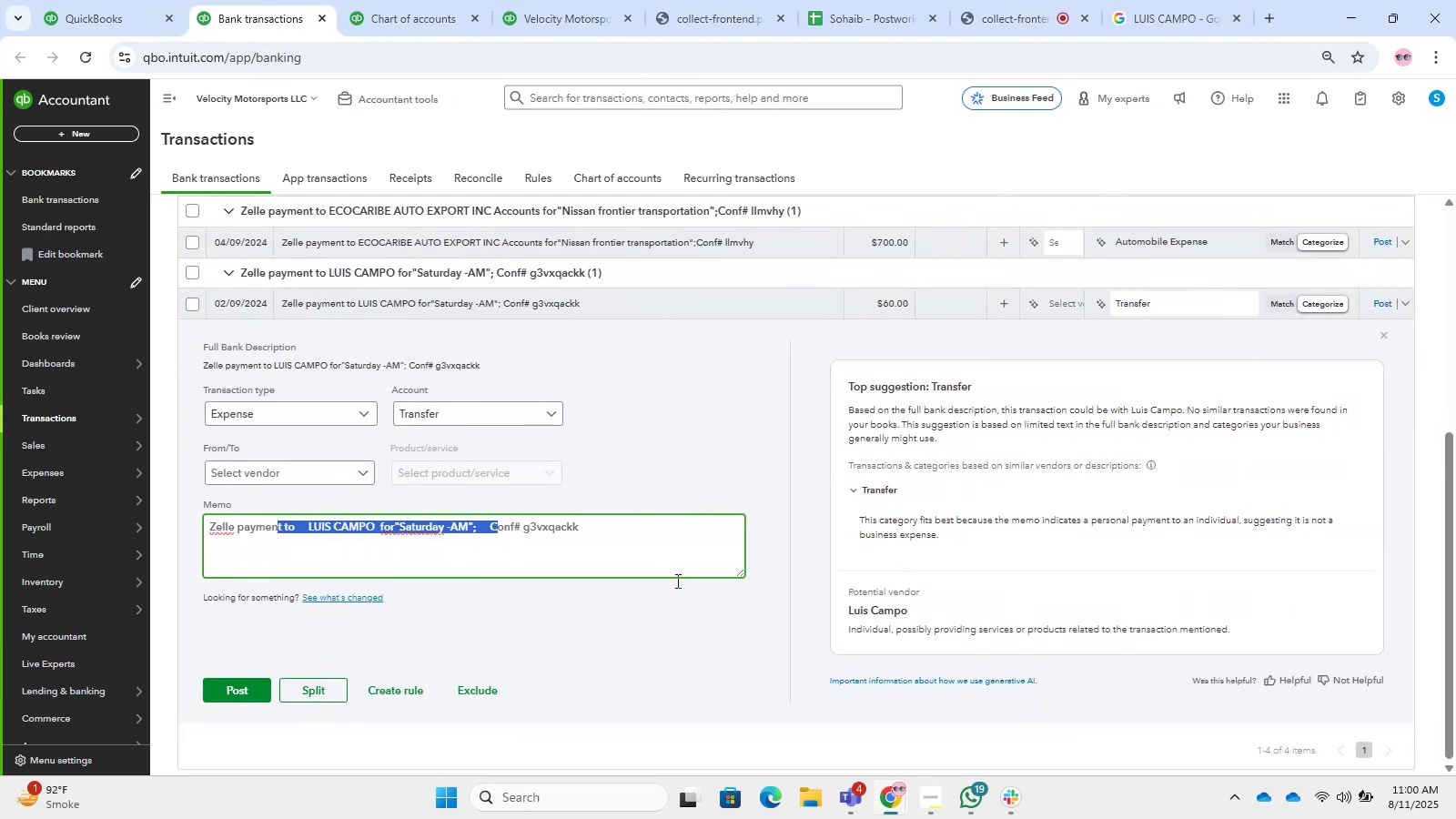 
left_click([693, 653])
 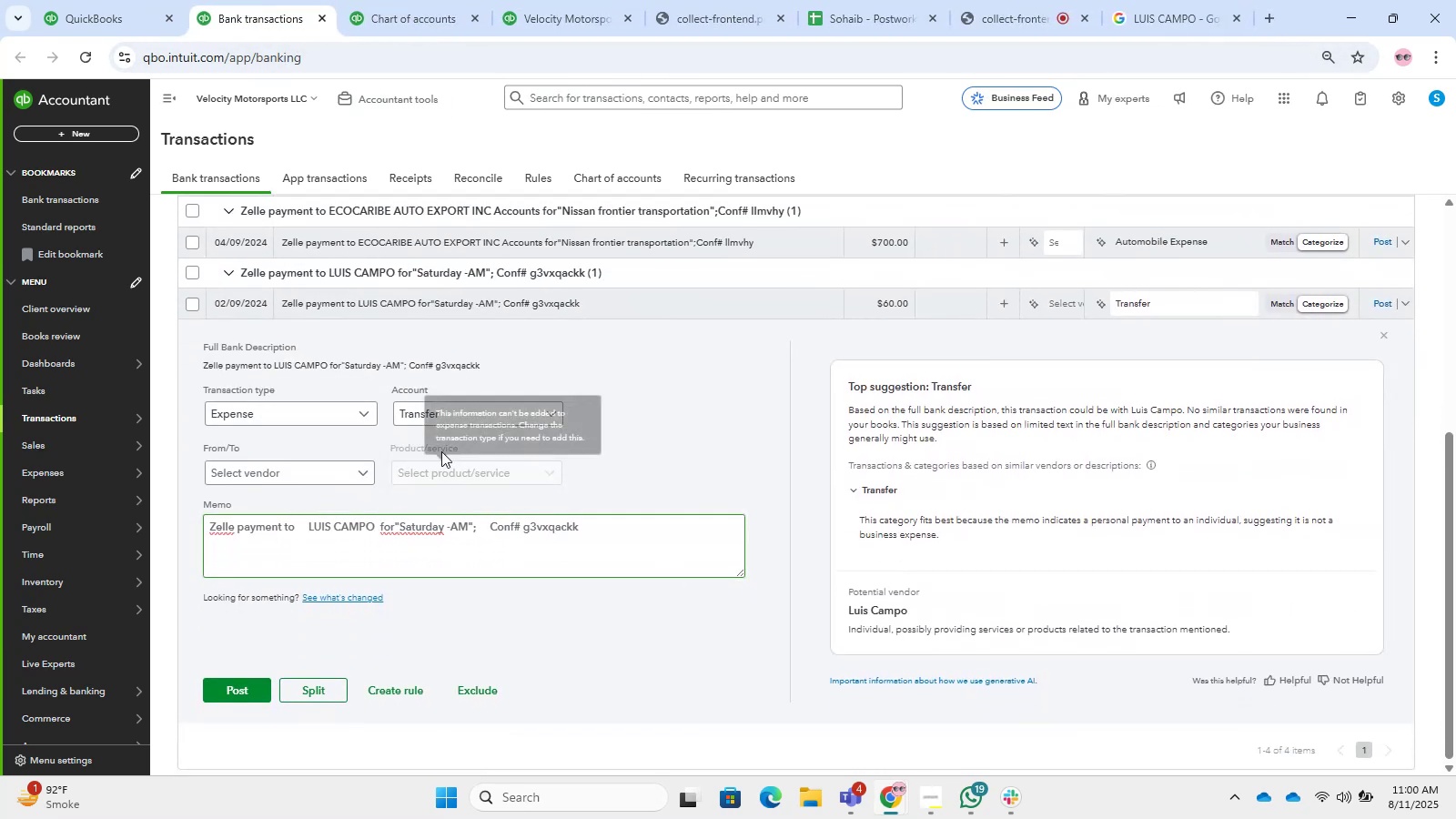 
left_click_drag(start_coordinate=[714, 409], to_coordinate=[714, 413])
 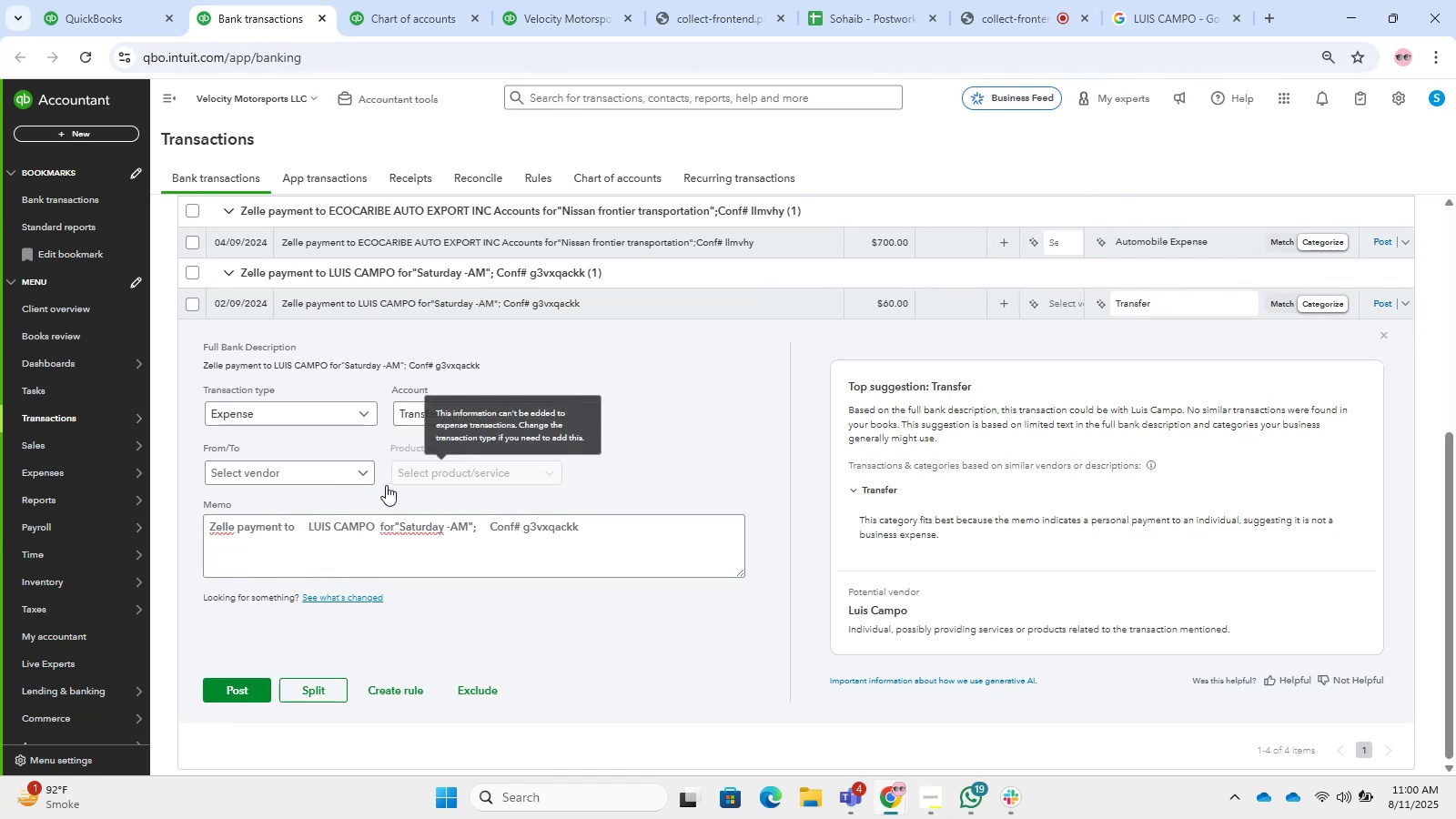 
left_click([324, 484])
 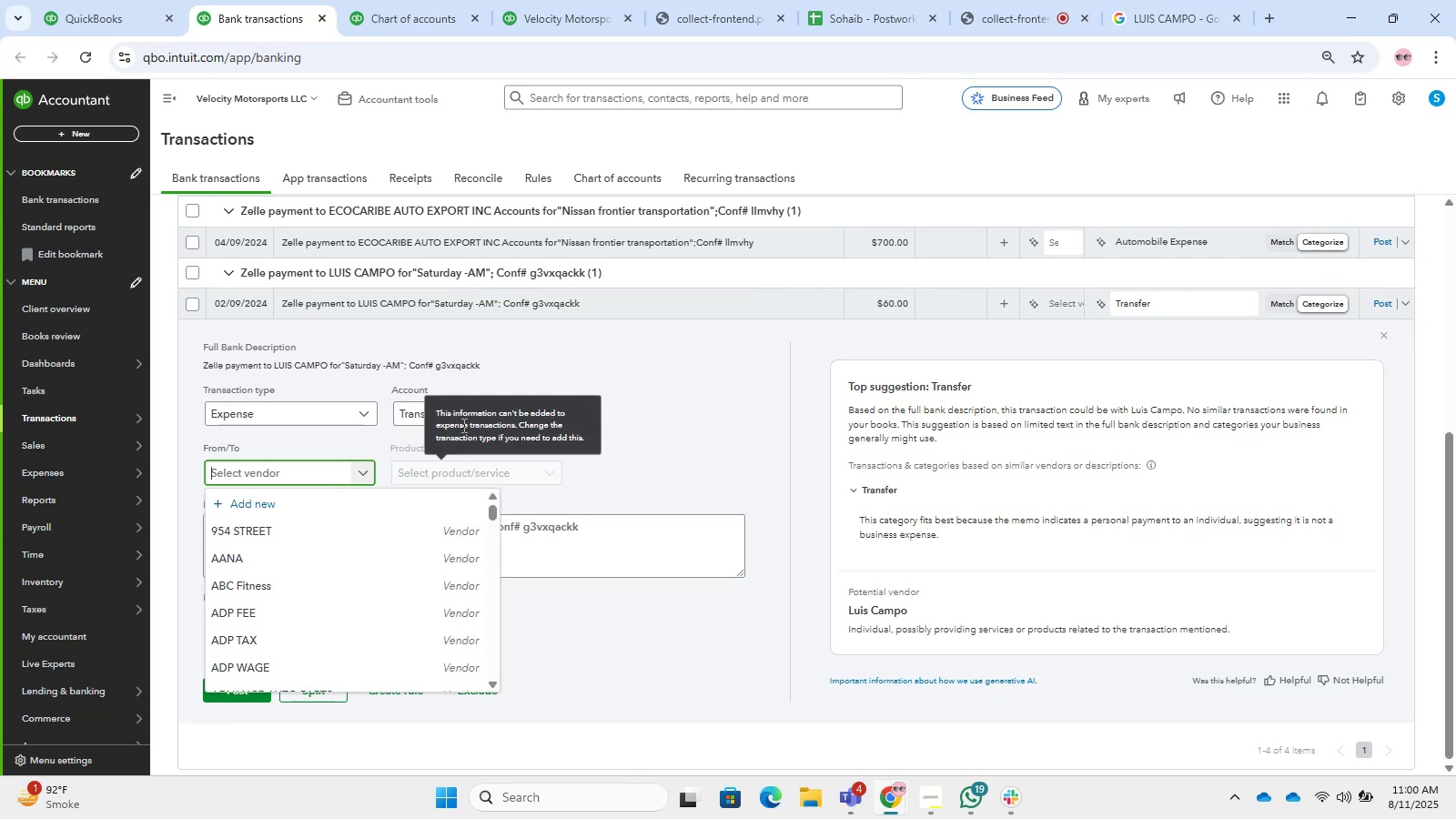 
left_click([401, 407])
 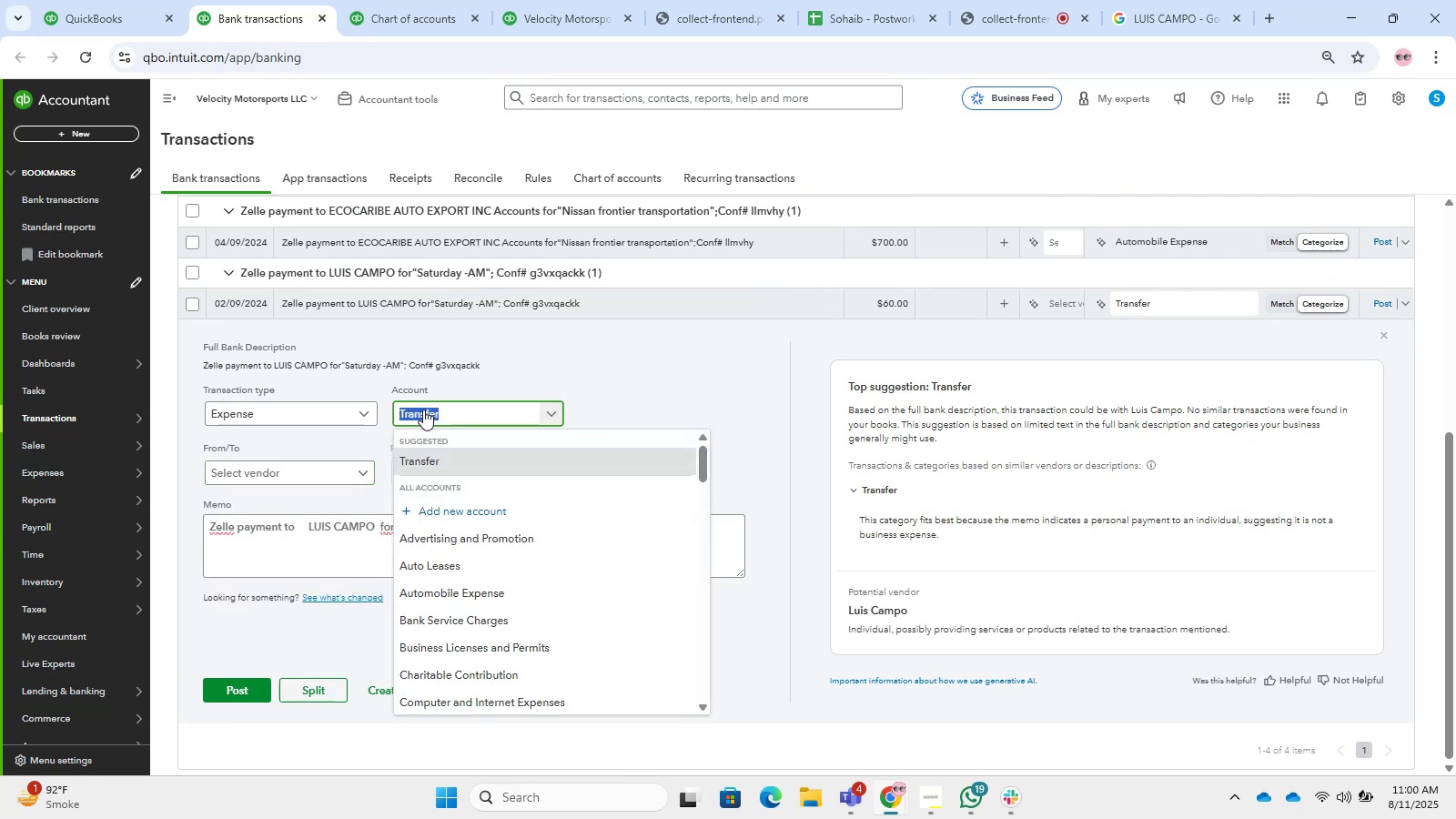 
hold_key(key=A, duration=0.39)
 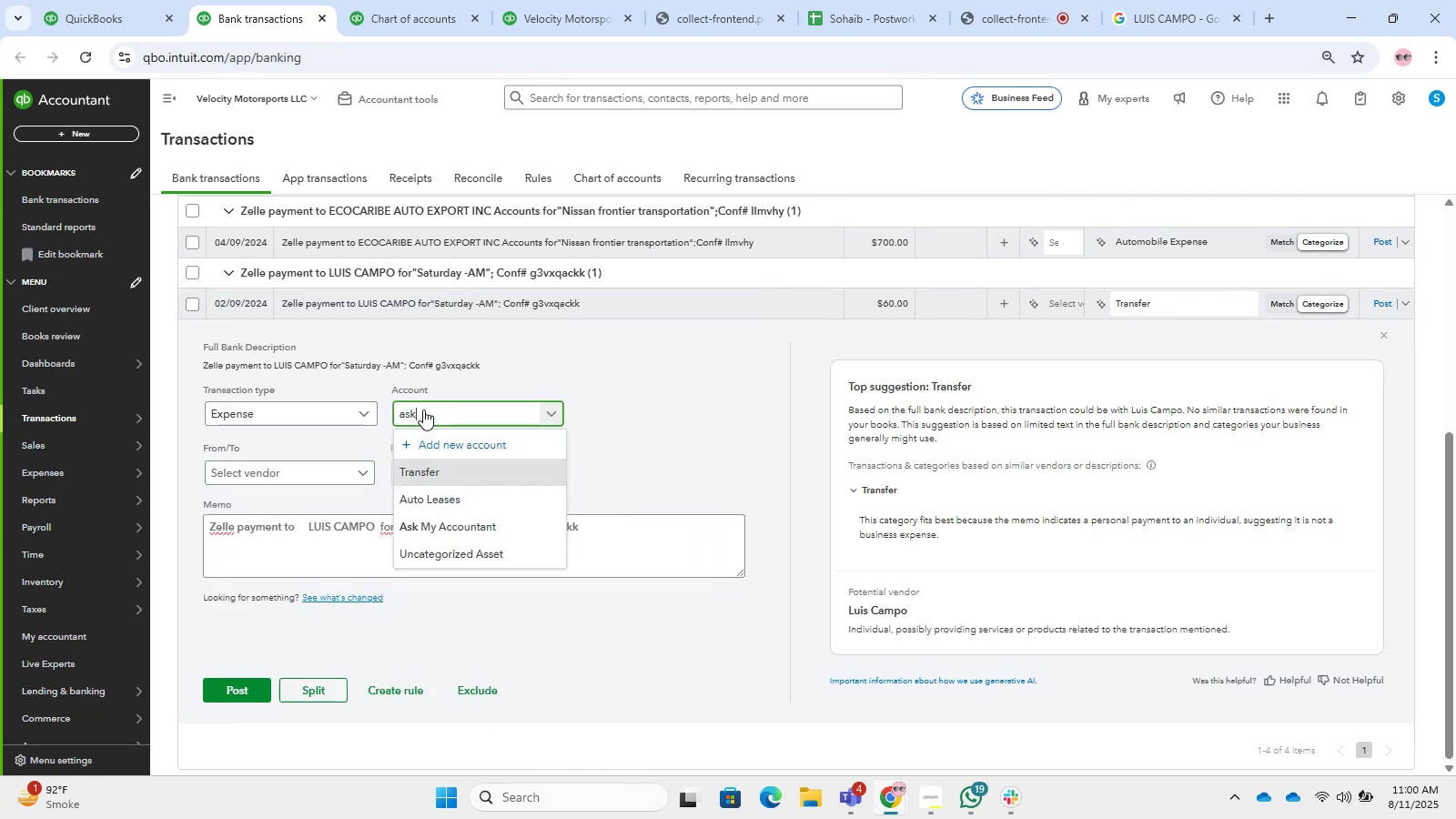 
type(sk)
 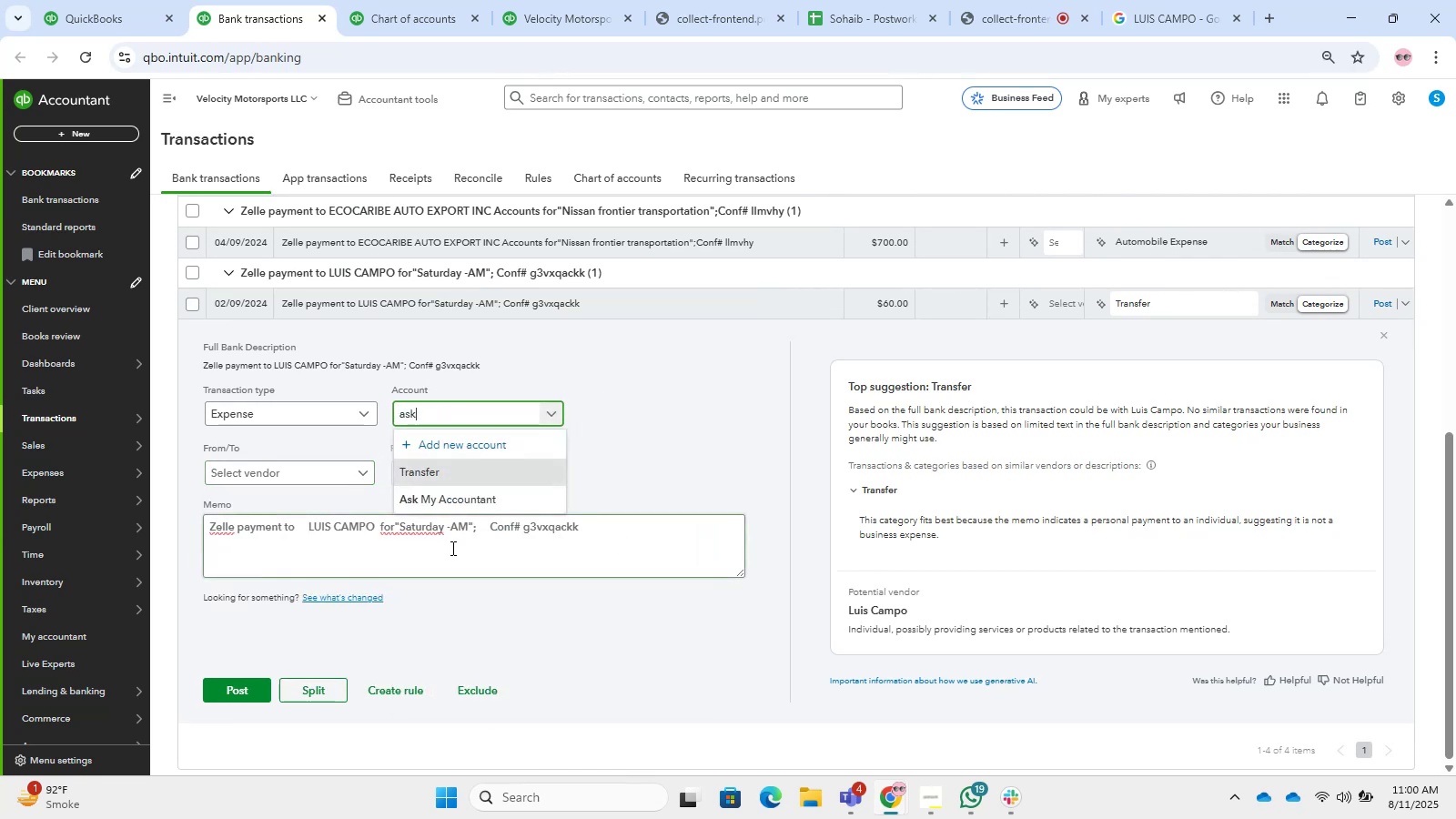 
left_click([465, 501])
 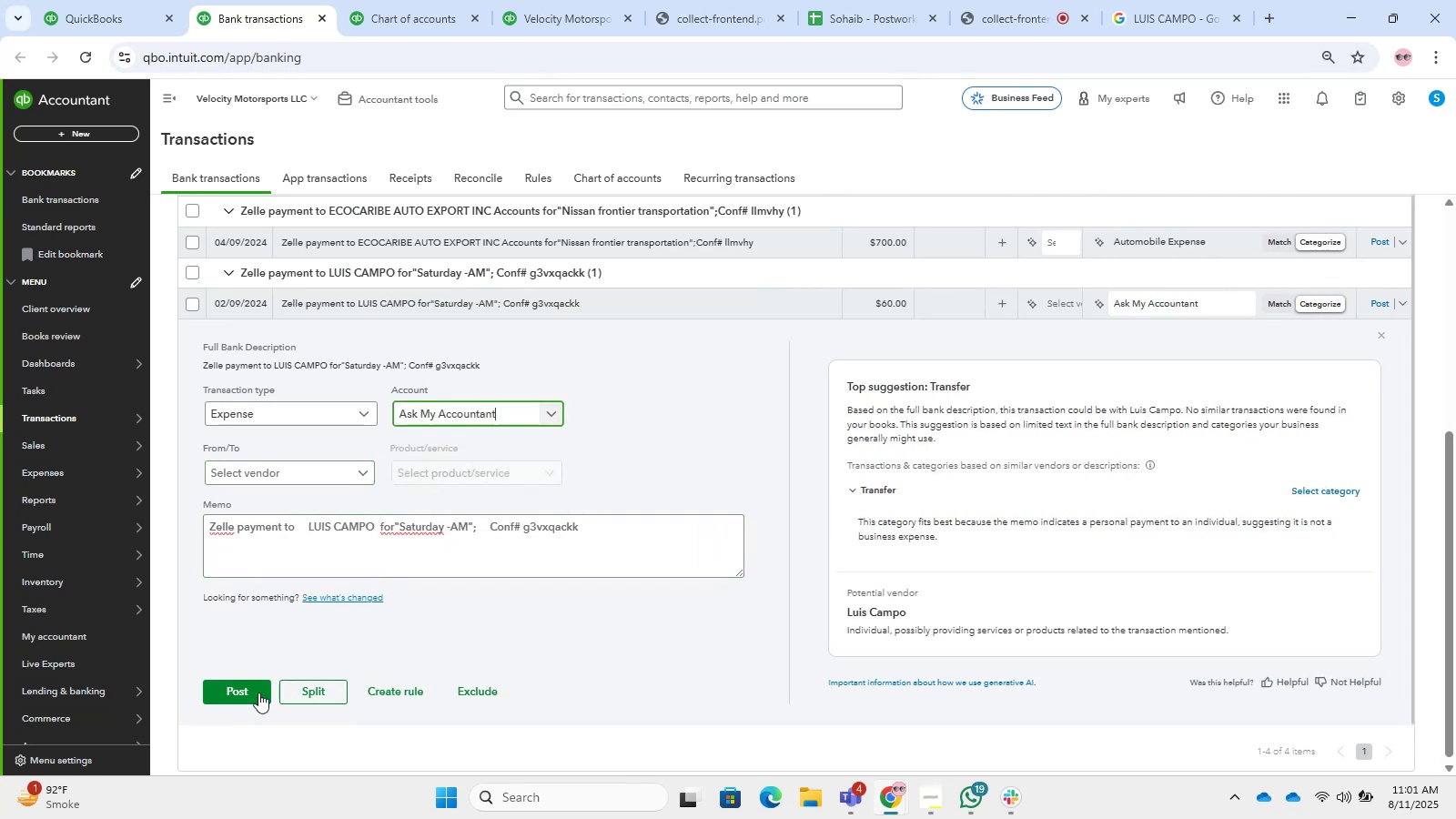 
left_click([233, 684])
 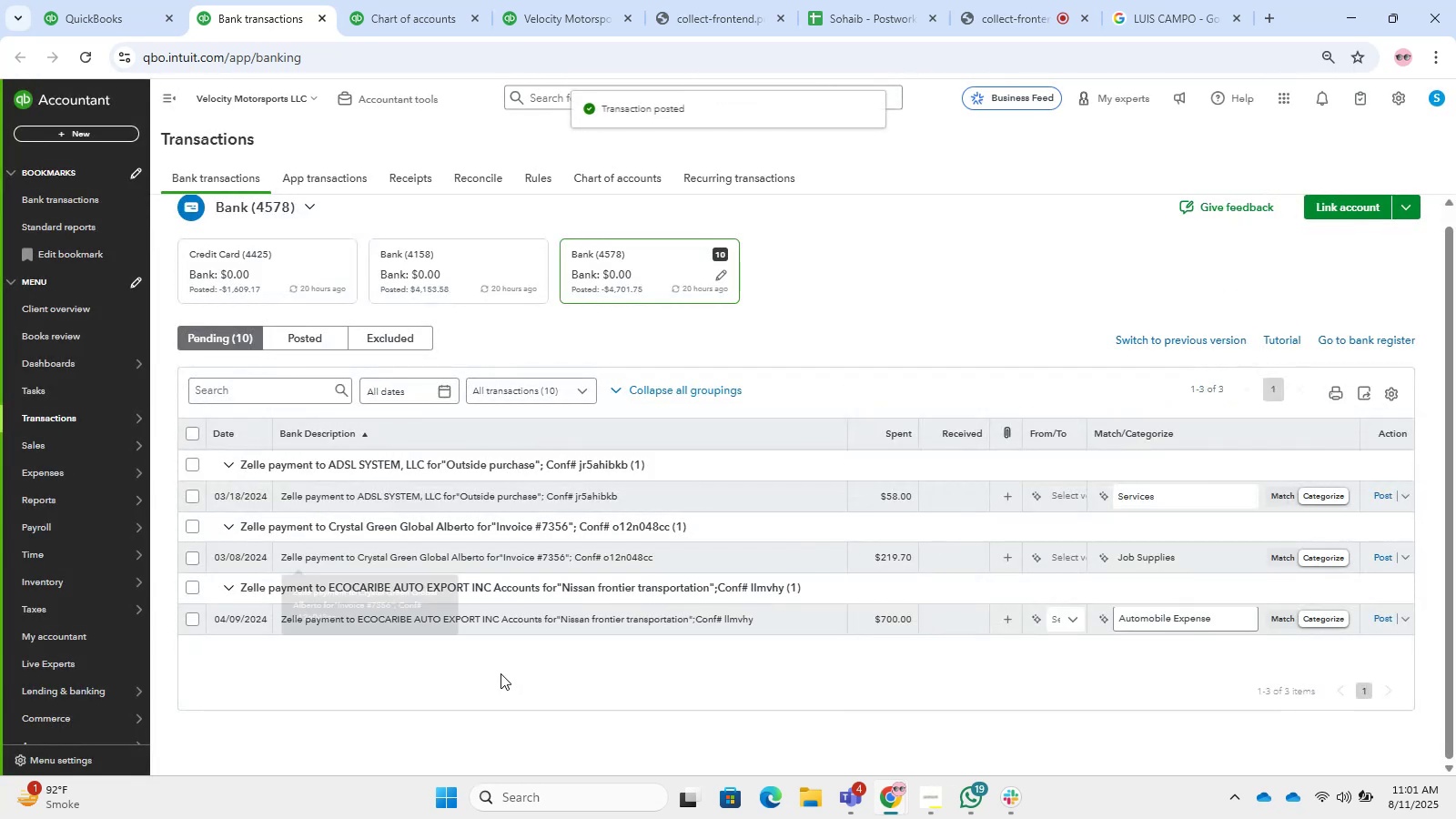 
left_click([456, 613])
 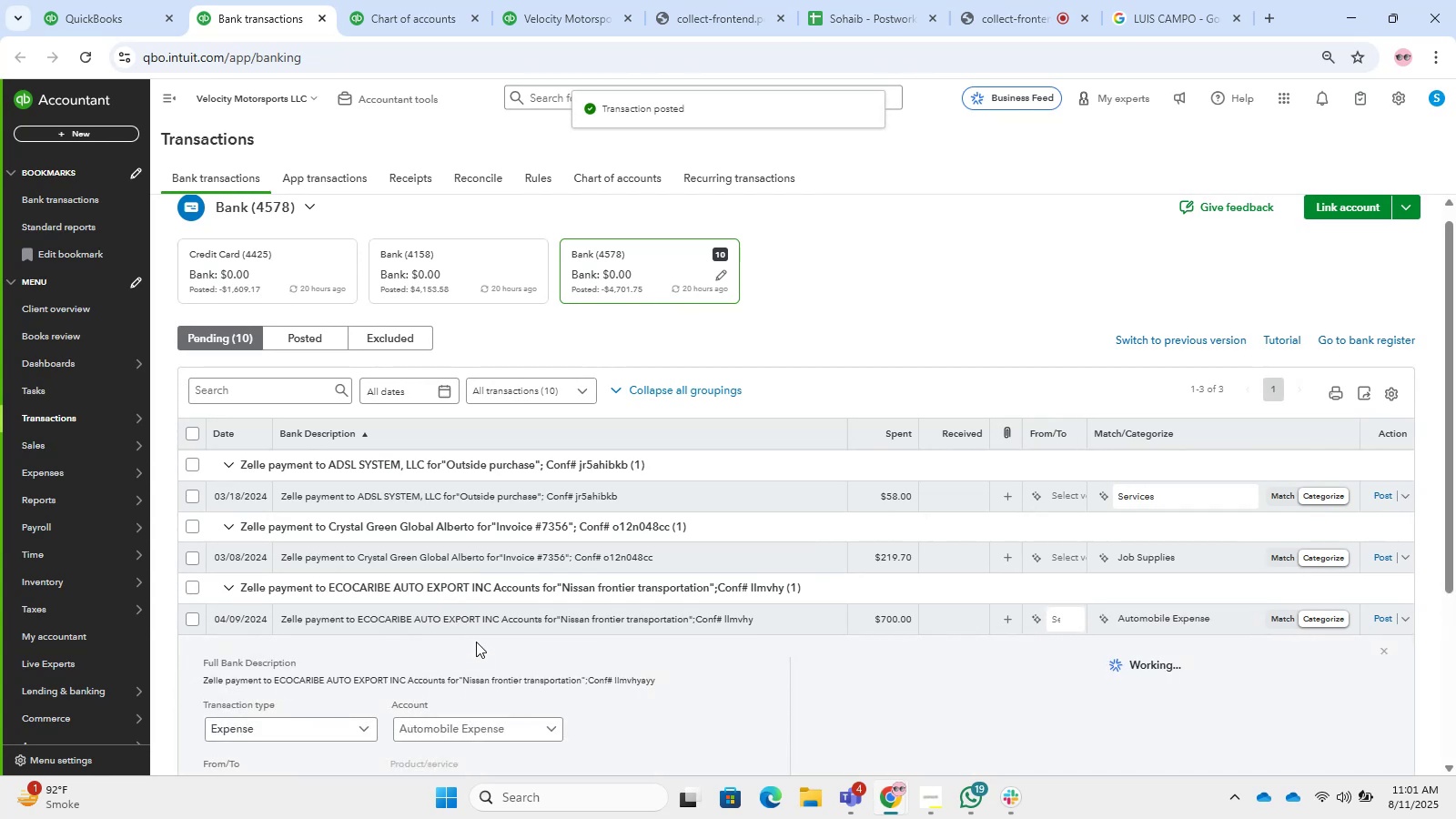 
scroll: coordinate [693, 703], scroll_direction: down, amount: 3.0
 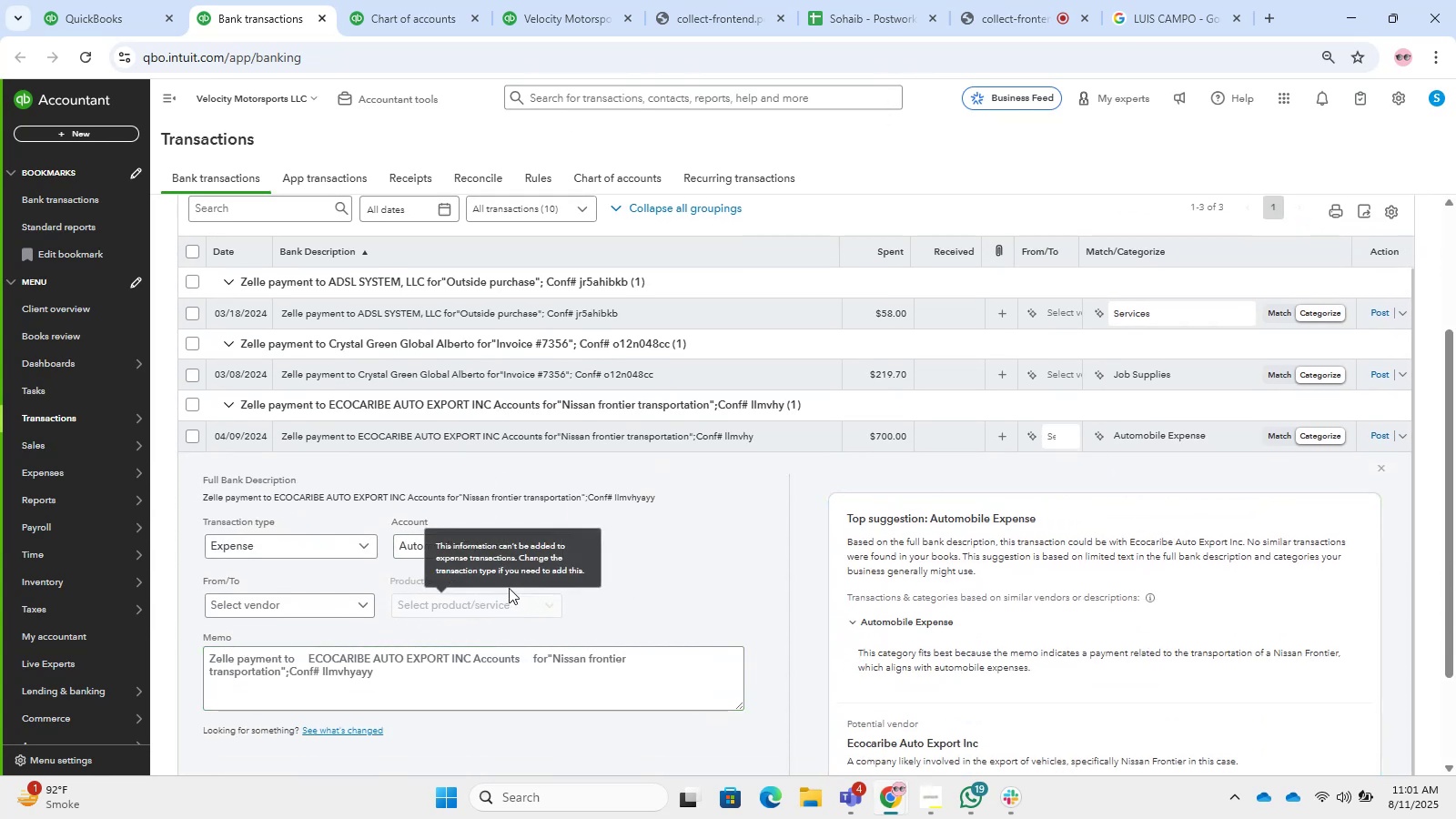 
left_click([274, 603])
 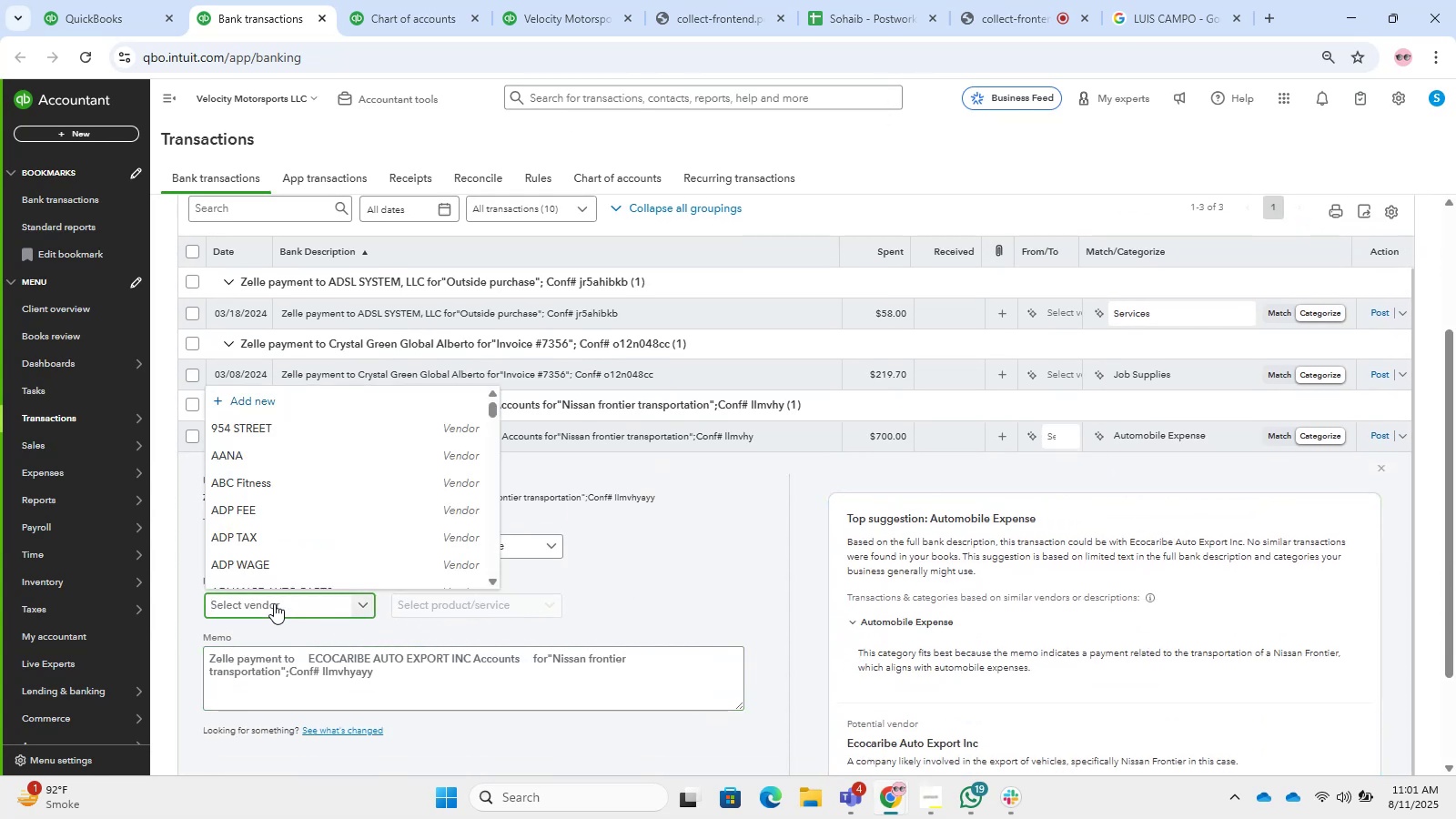 
type(Al nm)
key(Backspace)
key(Backspace)
type(niss)
 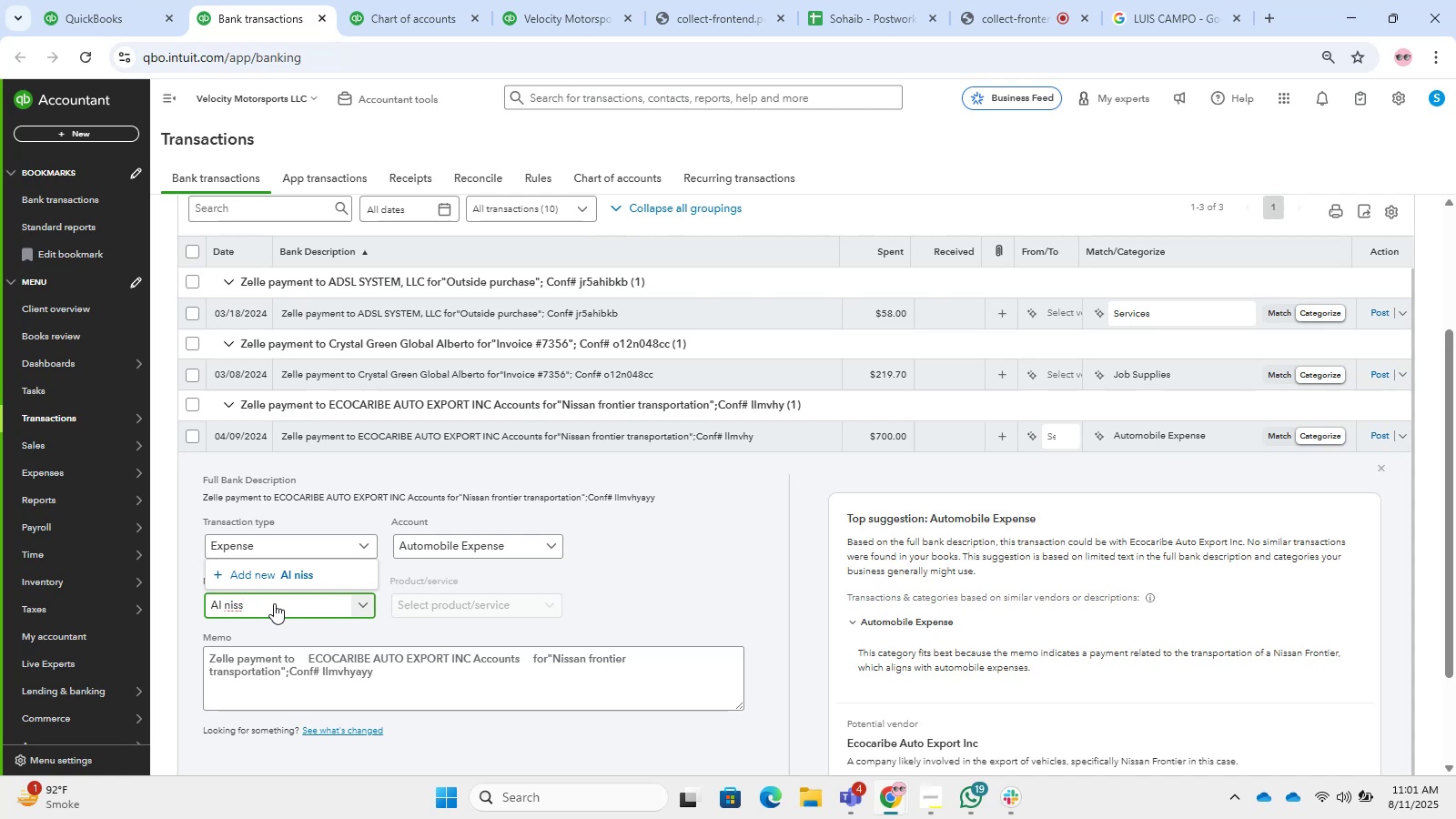 
wait(26.04)
 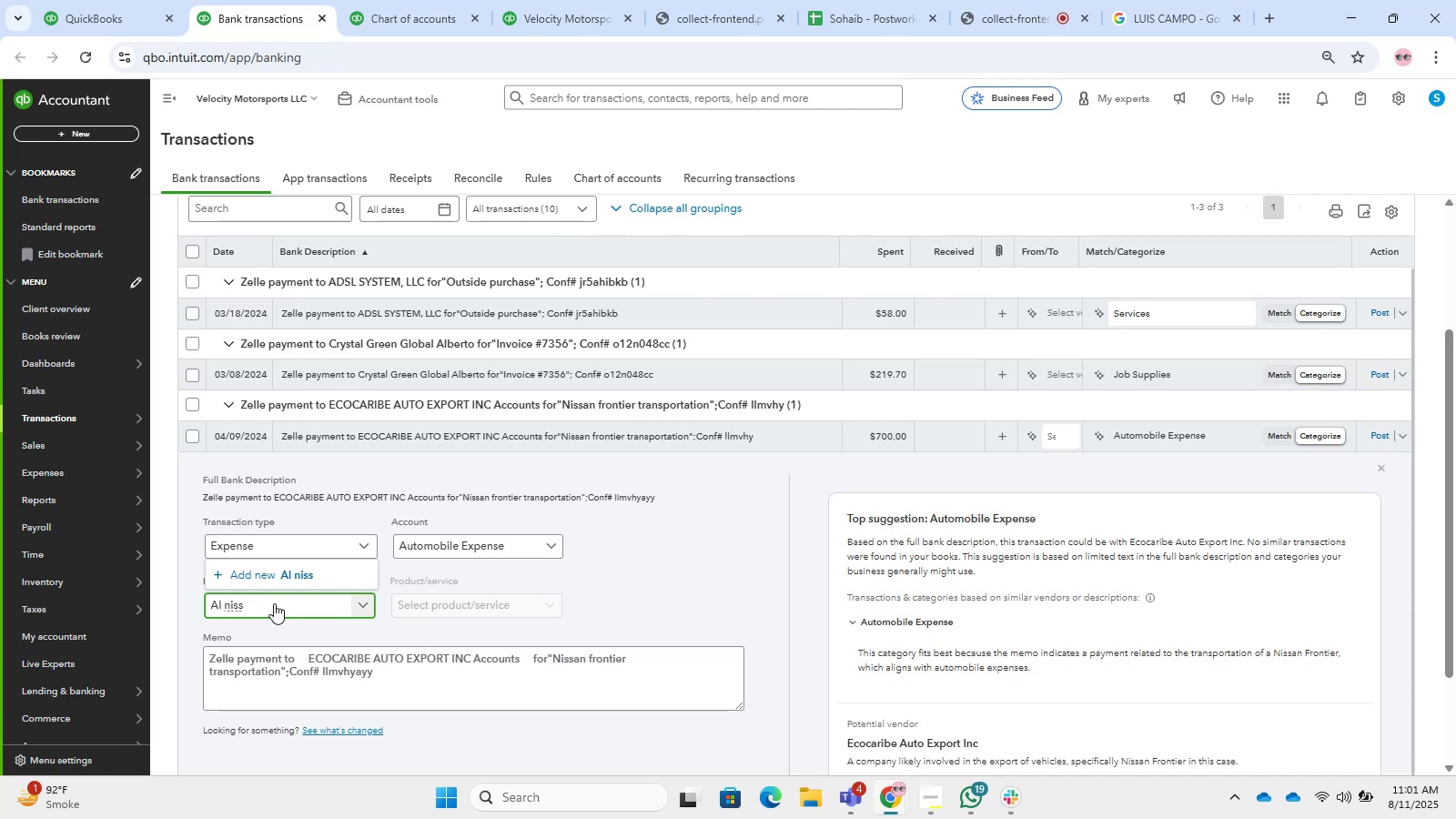 
hold_key(key=Backspace, duration=0.91)
 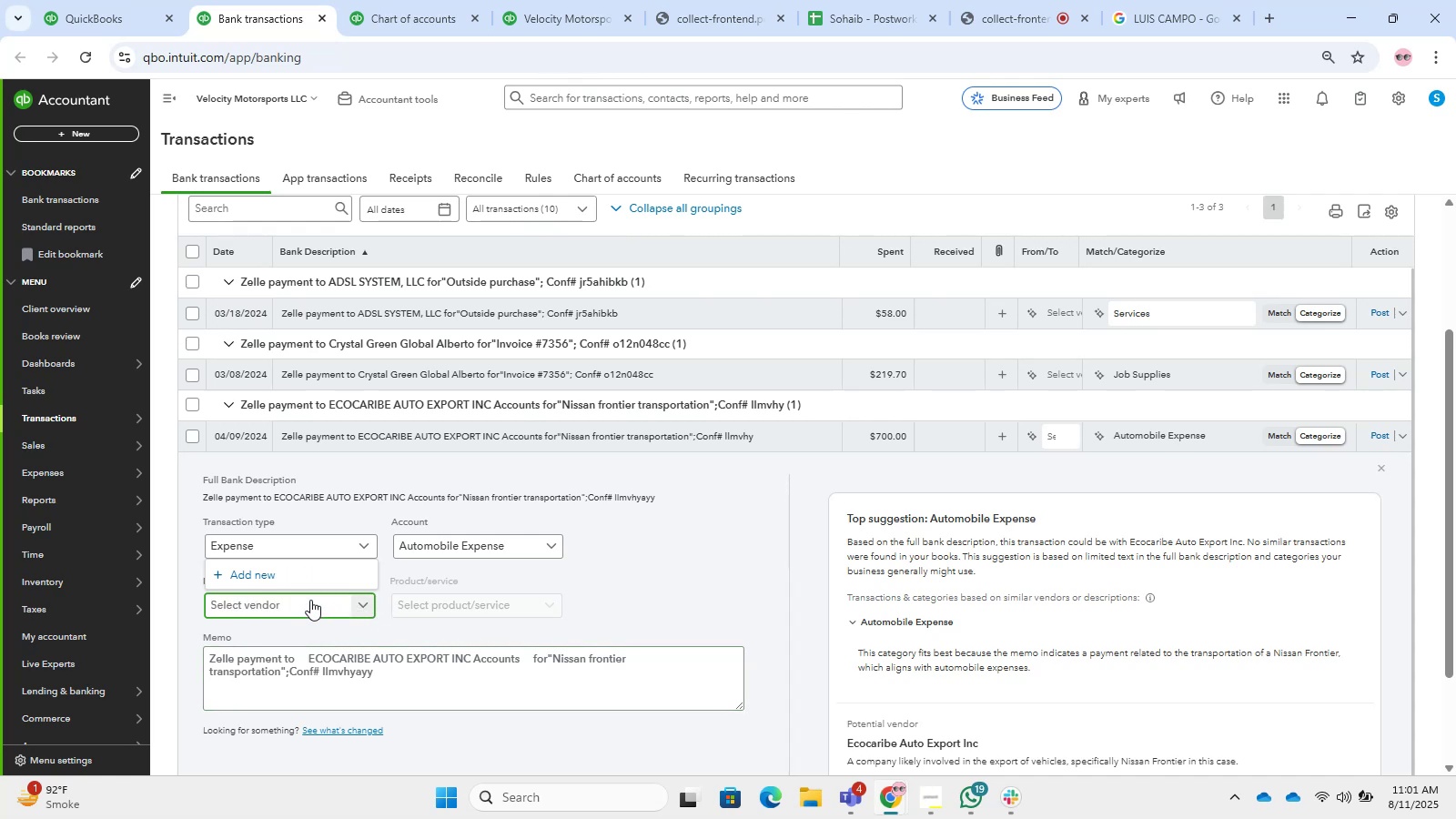 
type(nissan)
 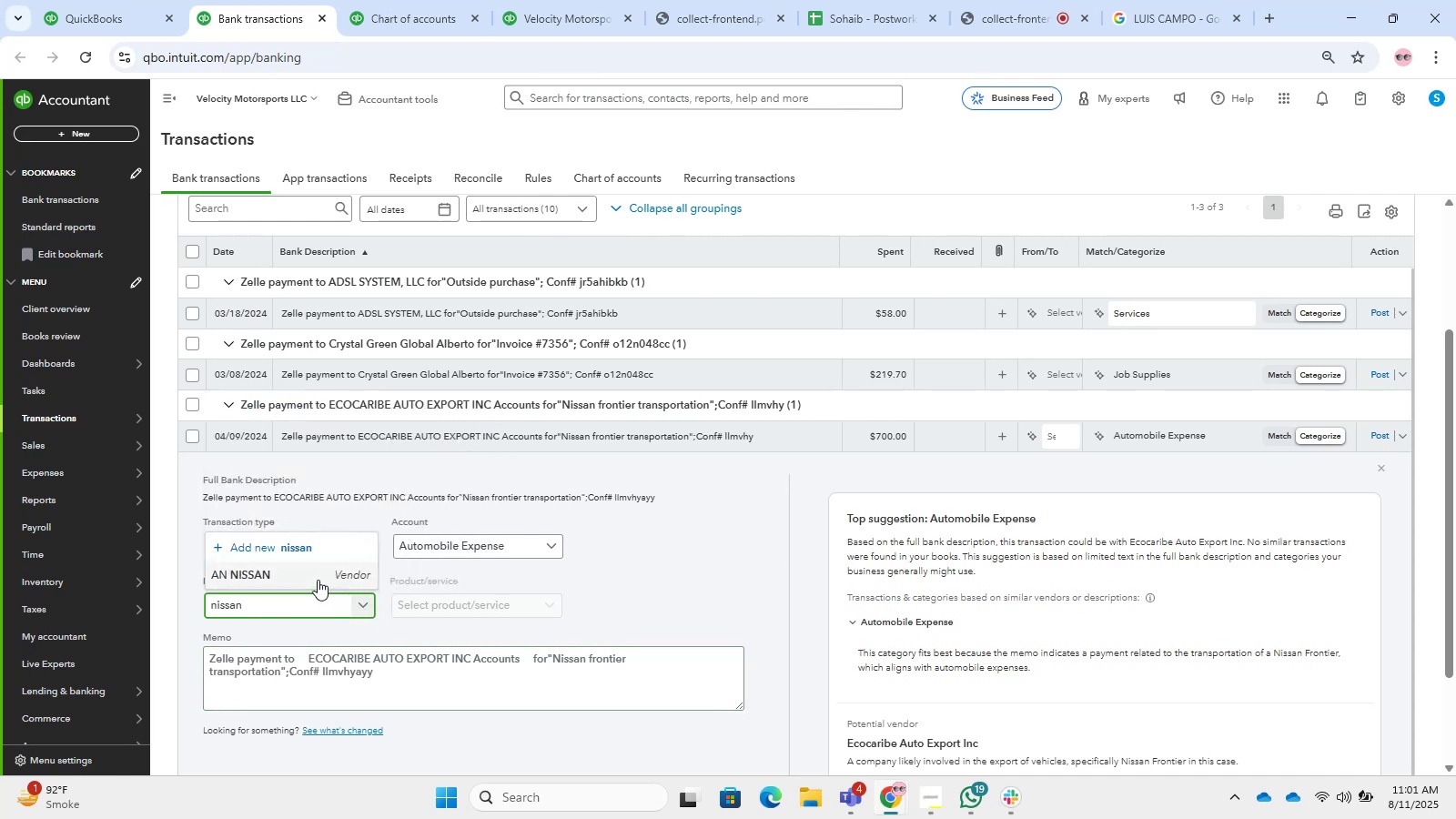 
left_click([318, 568])
 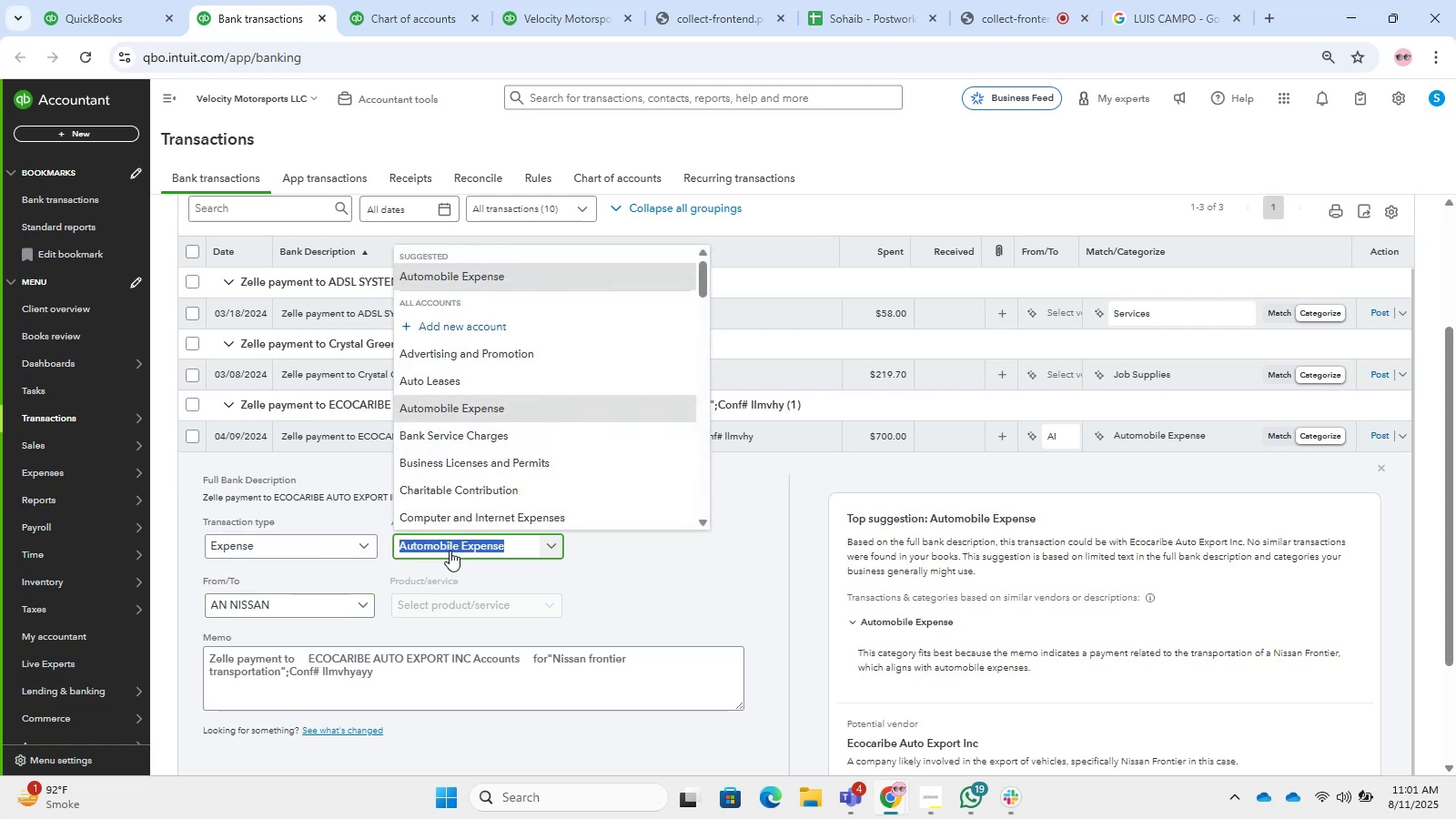 
wait(5.2)
 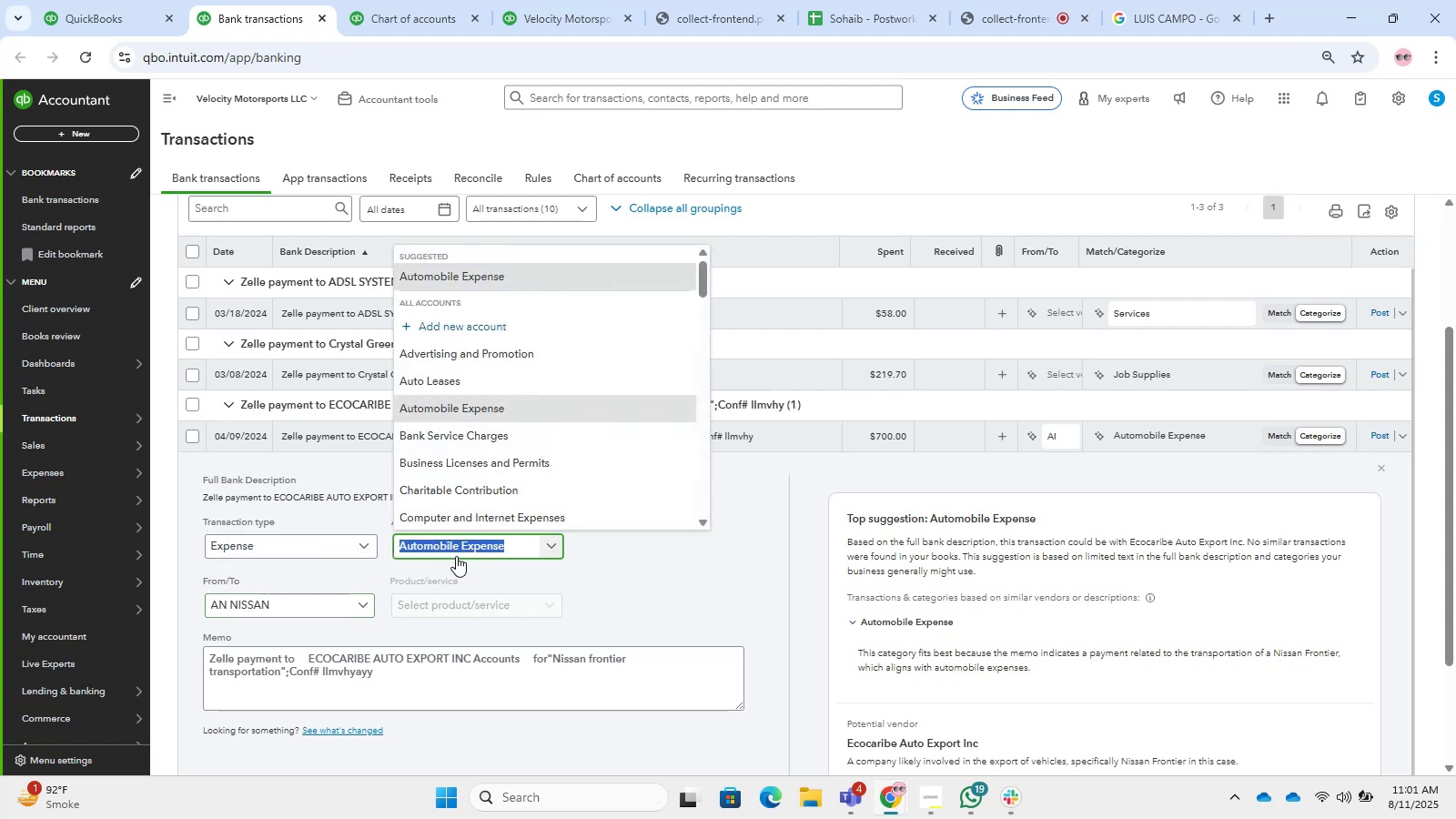 
type(cost)
 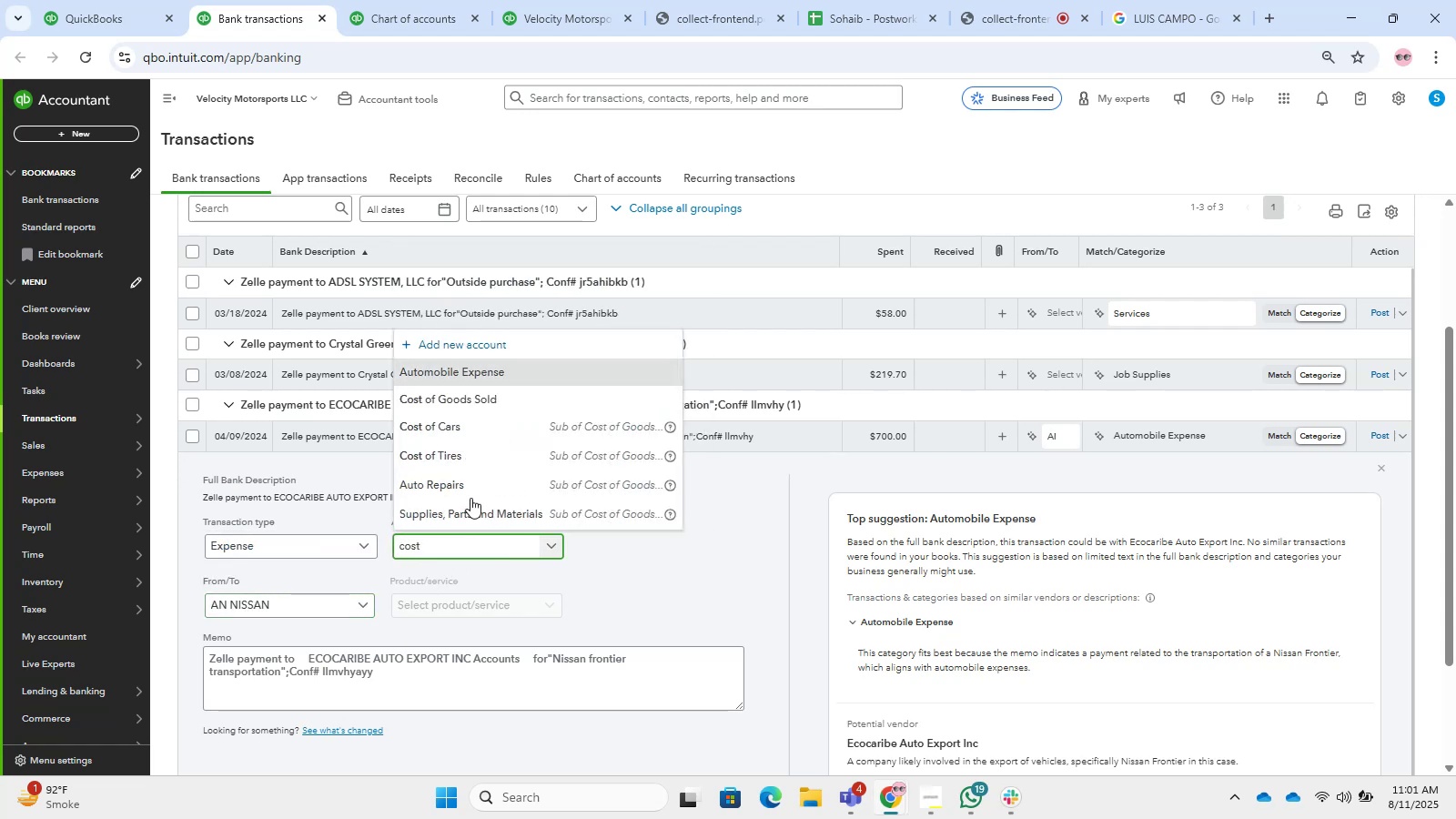 
left_click_drag(start_coordinate=[465, 456], to_coordinate=[458, 422])
 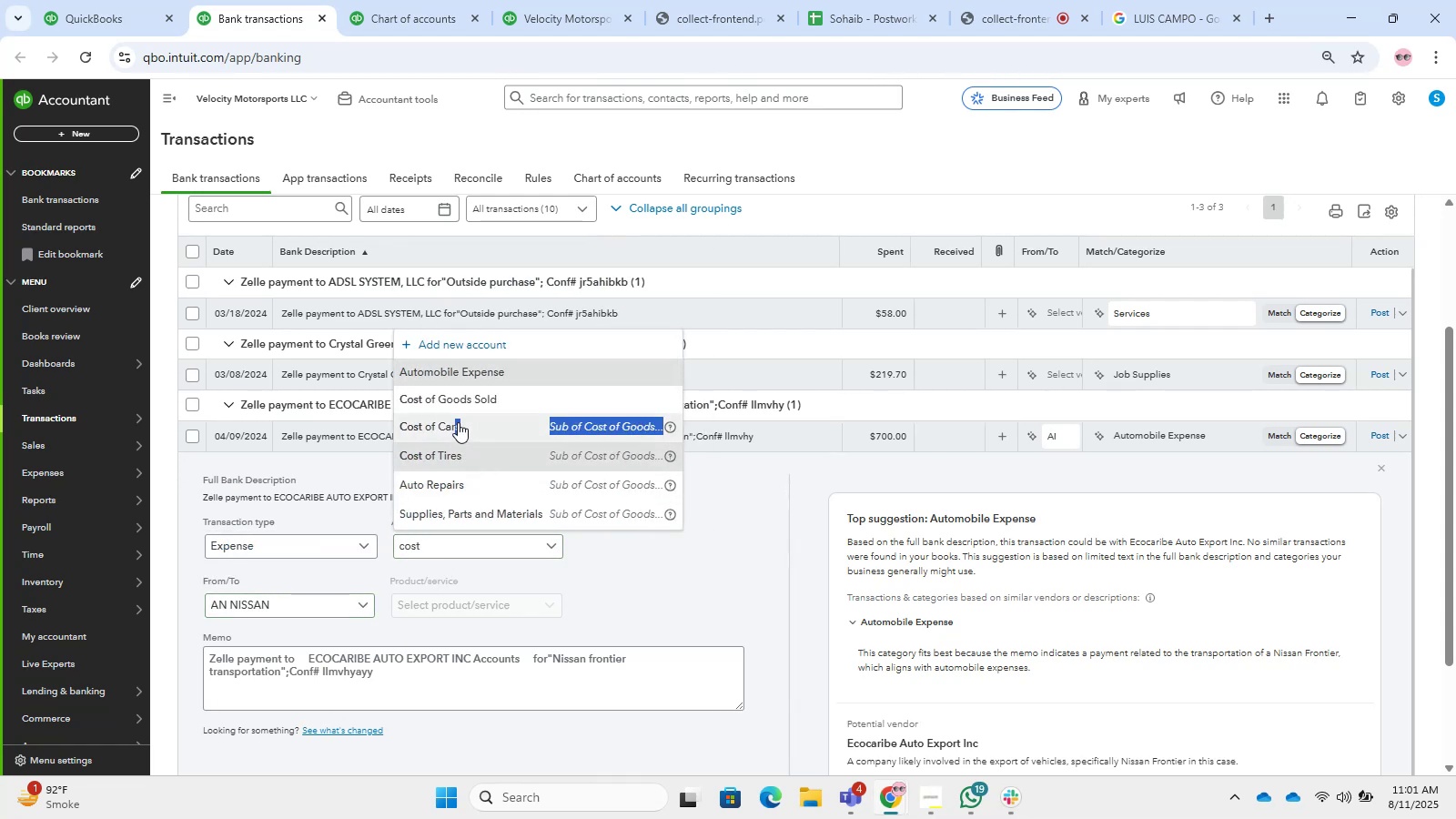 
left_click([458, 422])
 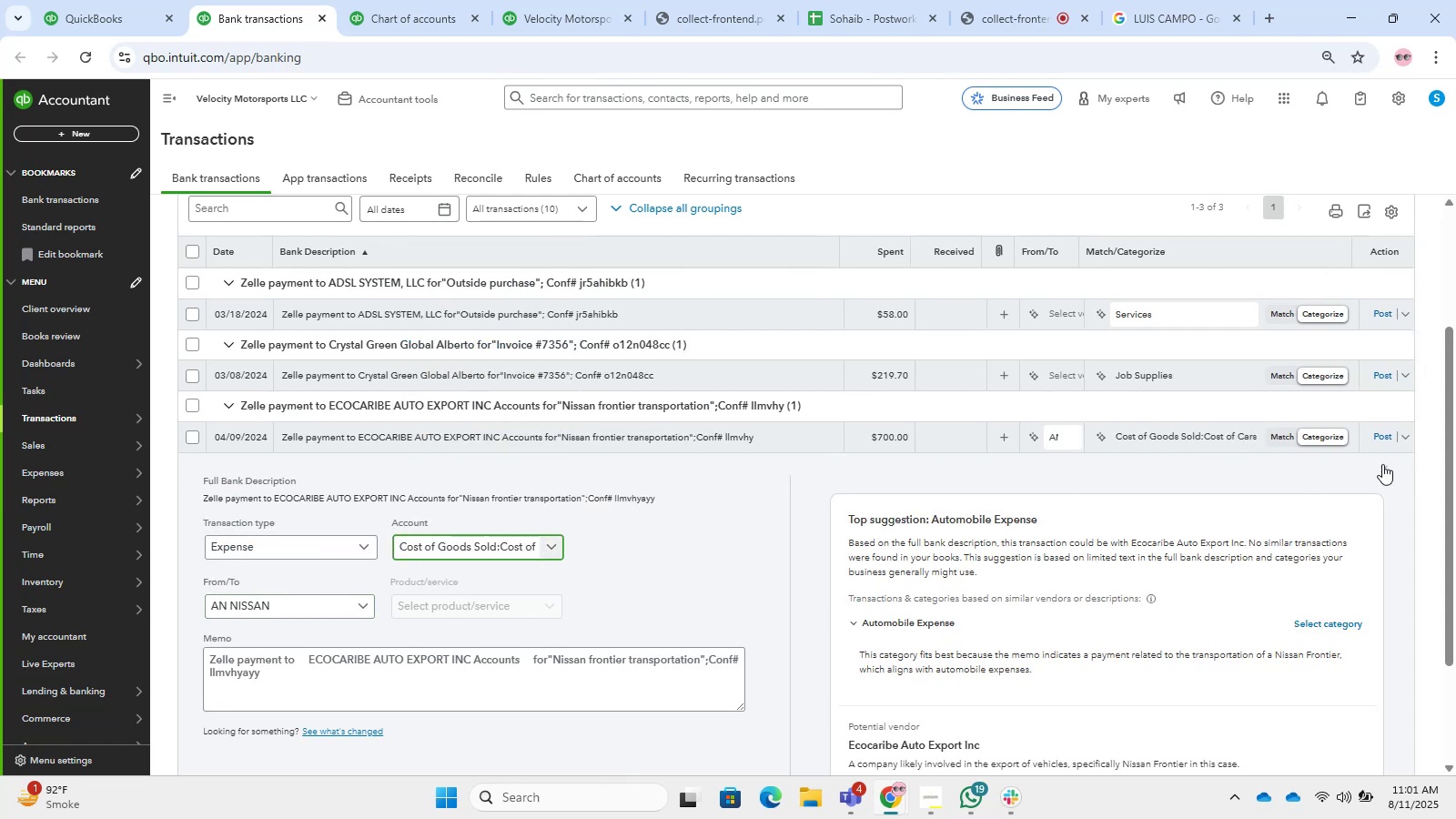 
left_click([1373, 440])
 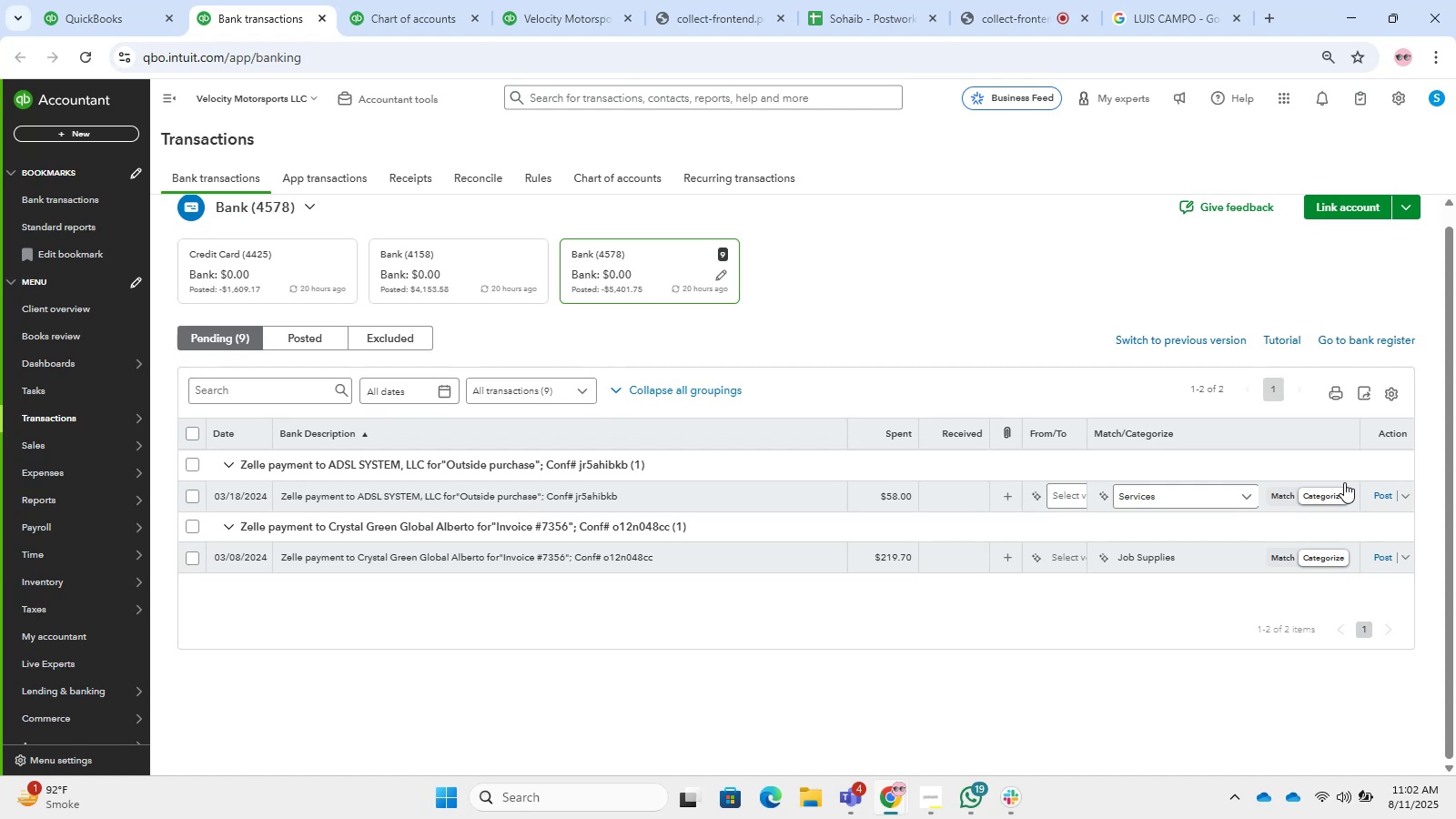 
wait(47.48)
 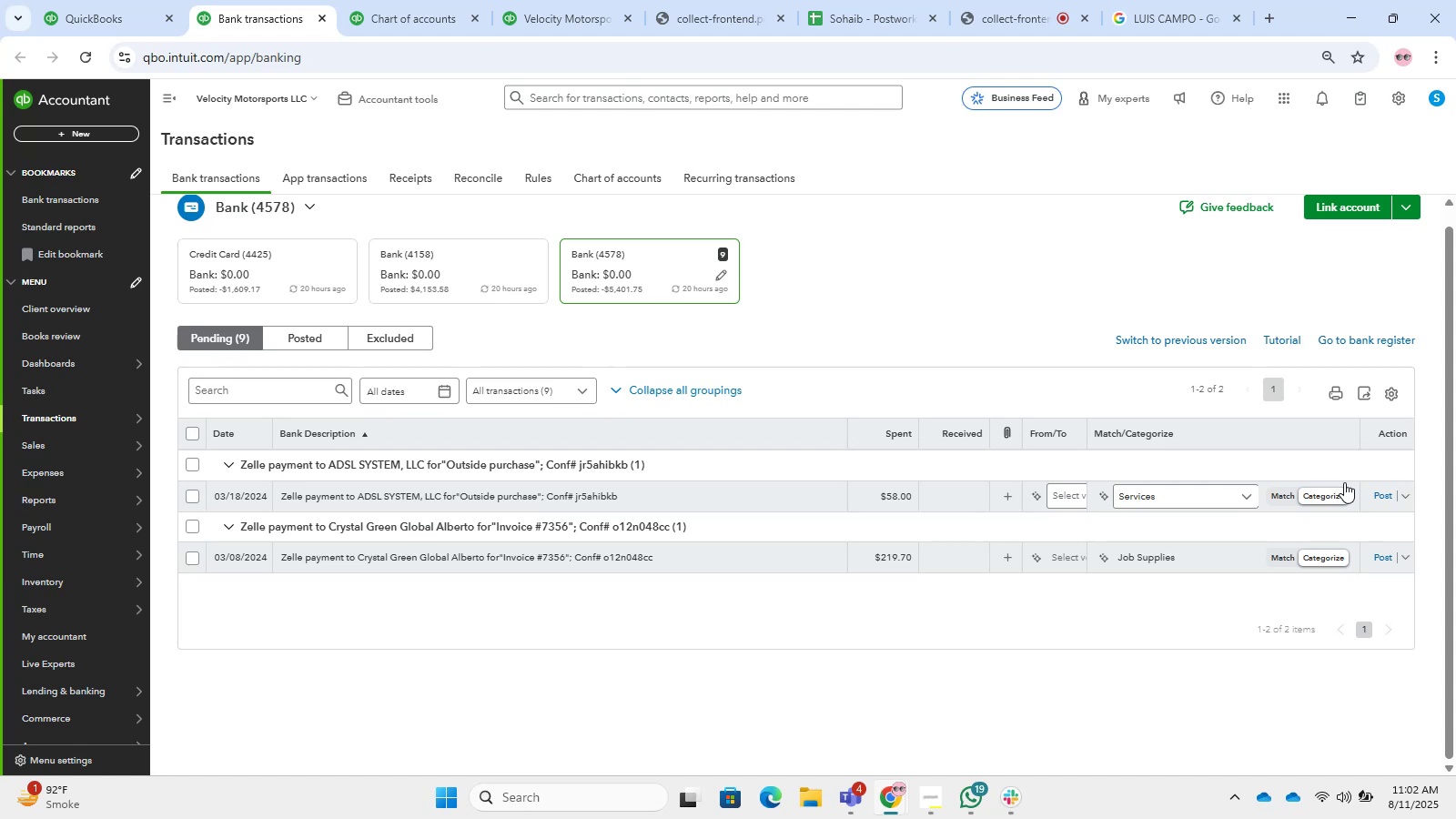 
left_click([553, 562])
 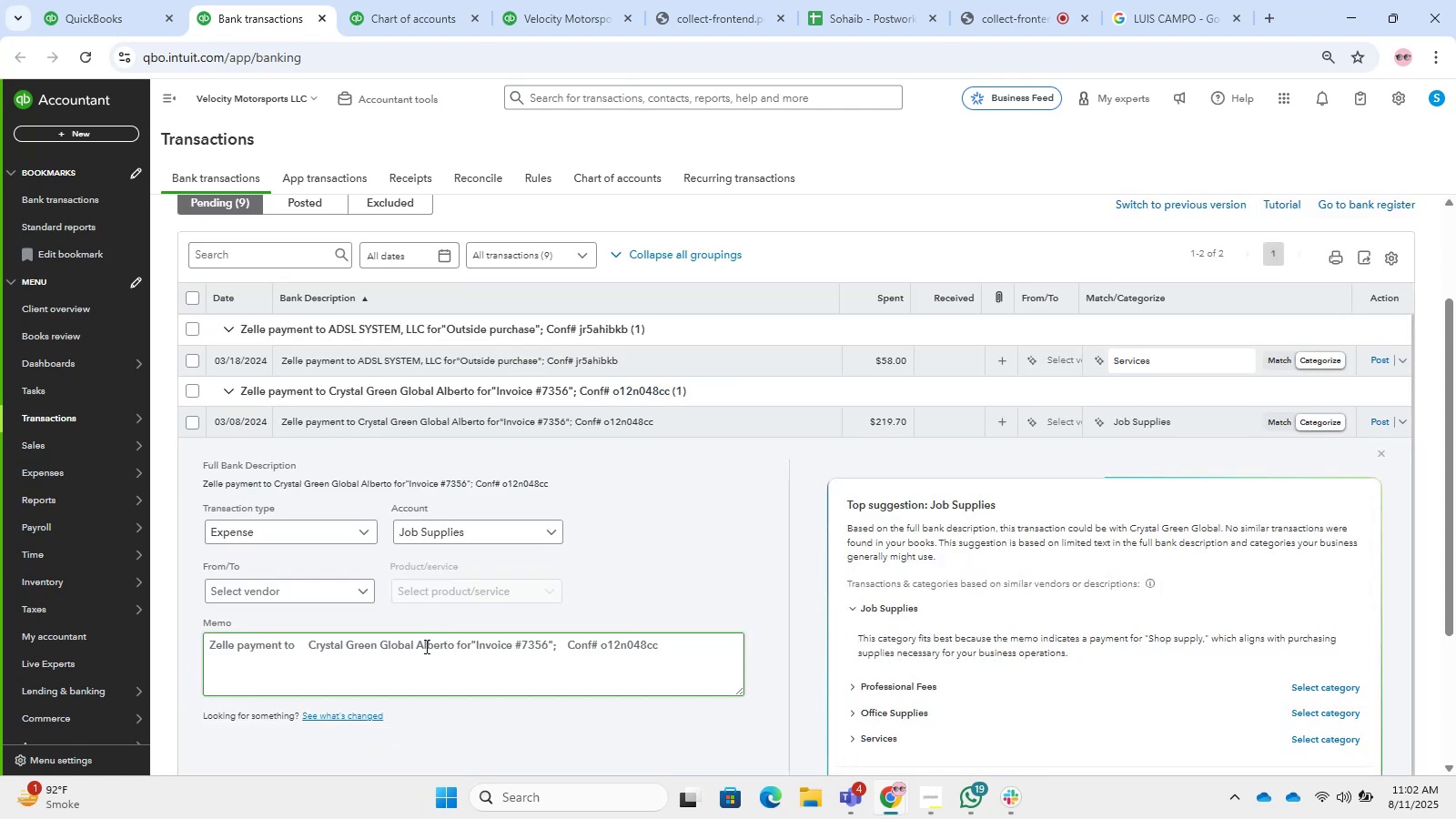 
left_click([318, 597])
 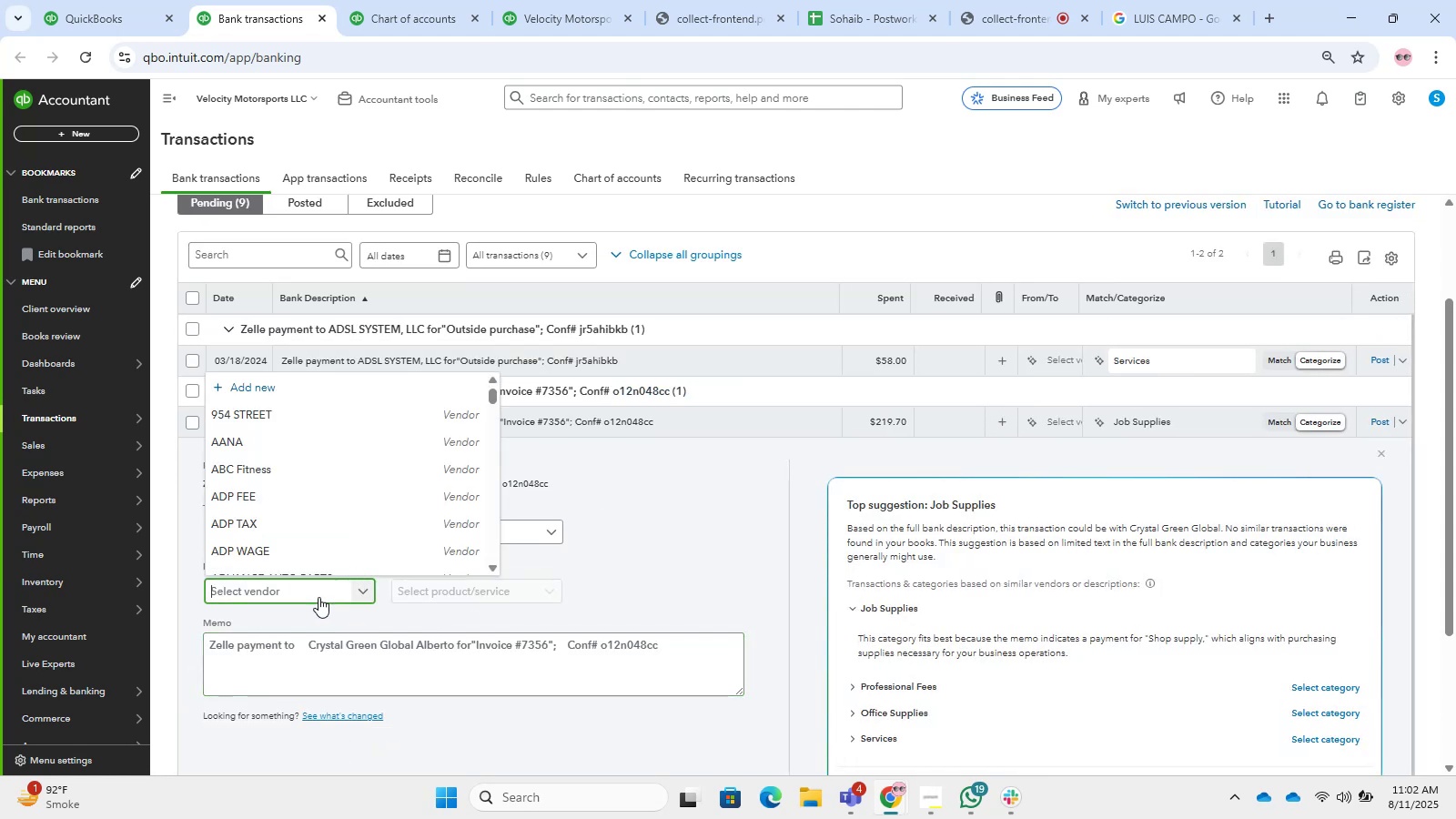 
type(crysta)
 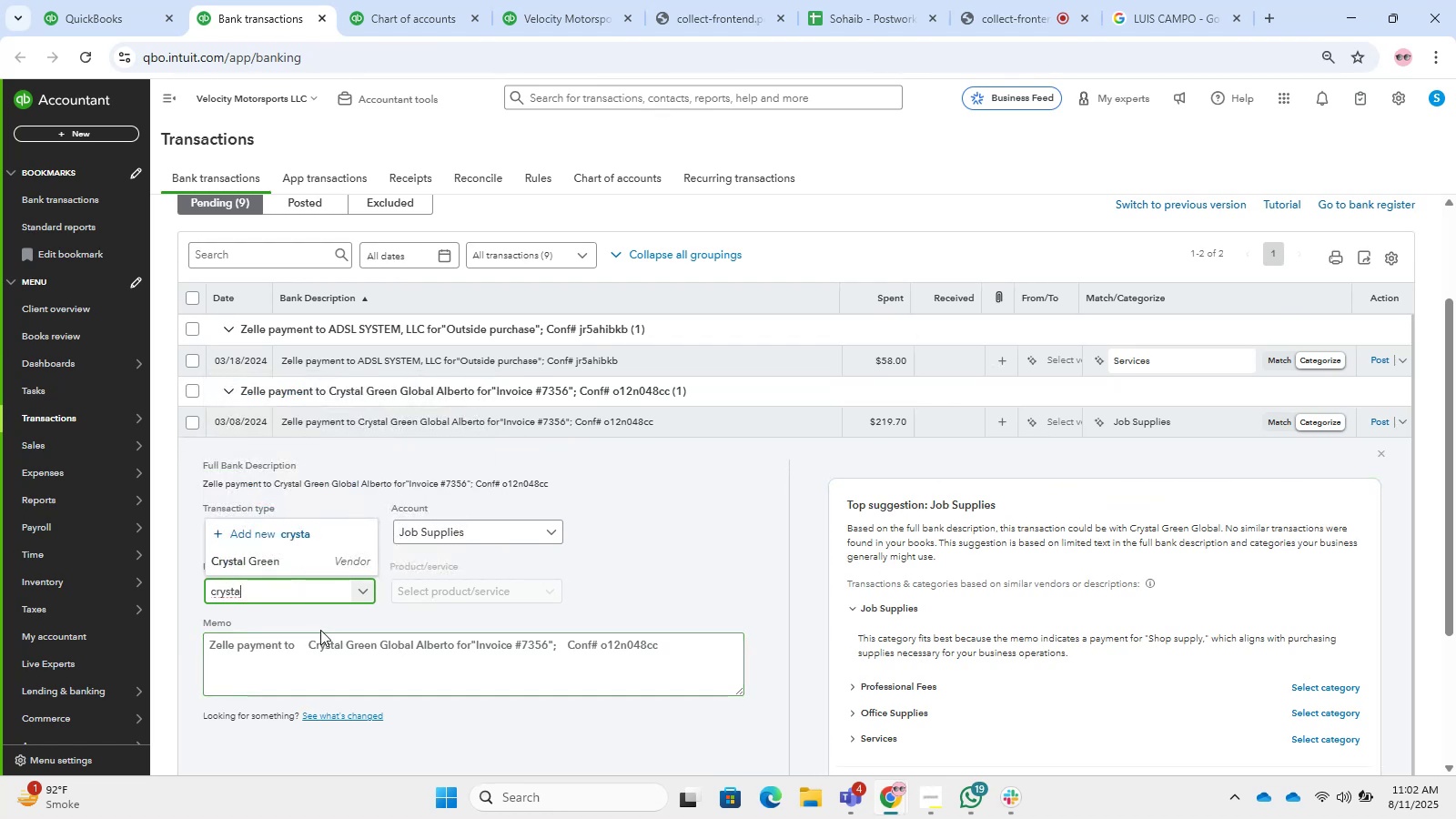 
left_click([286, 561])
 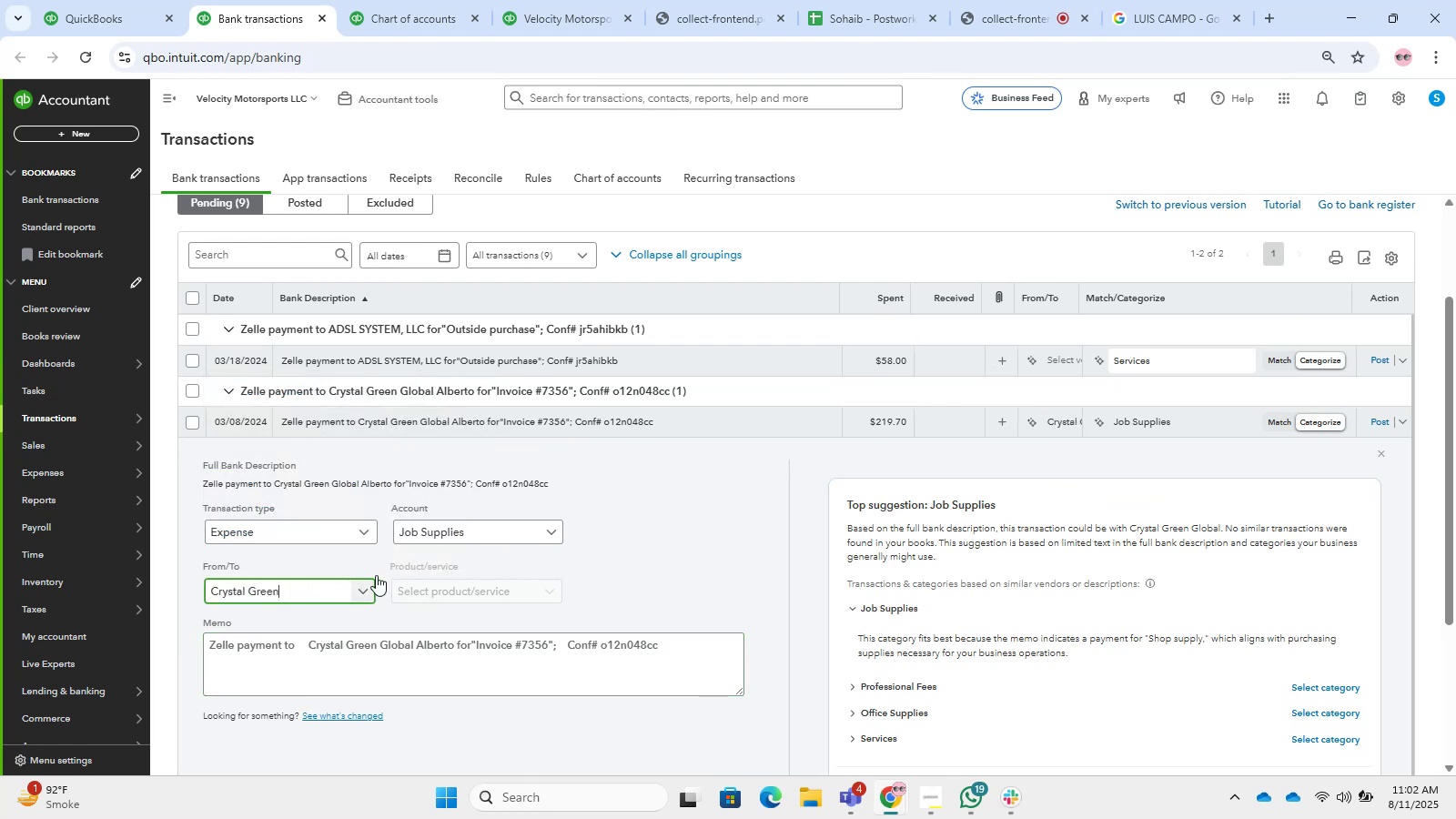 
left_click_drag(start_coordinate=[457, 544], to_coordinate=[401, 529])
 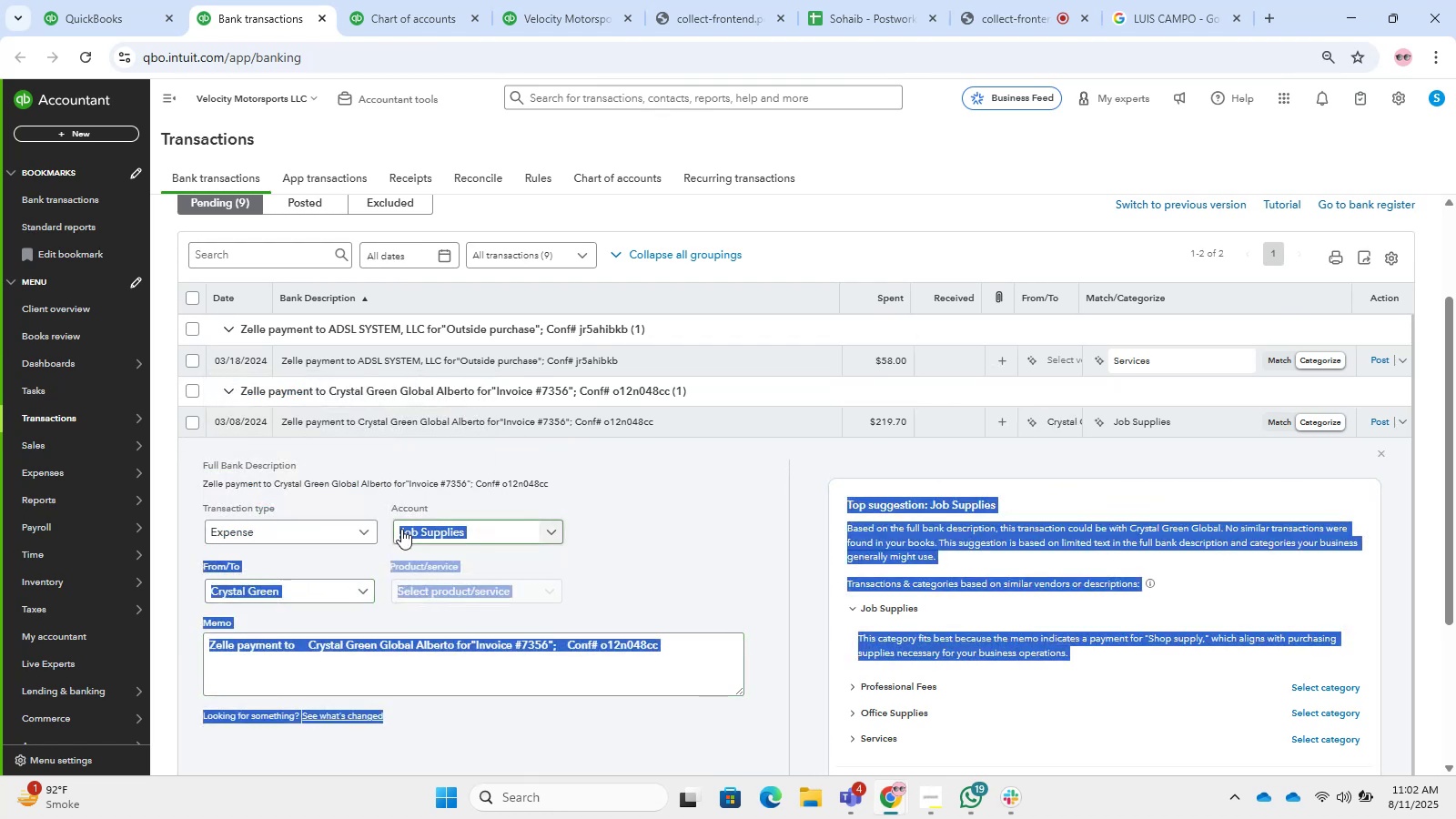 
left_click([401, 529])
 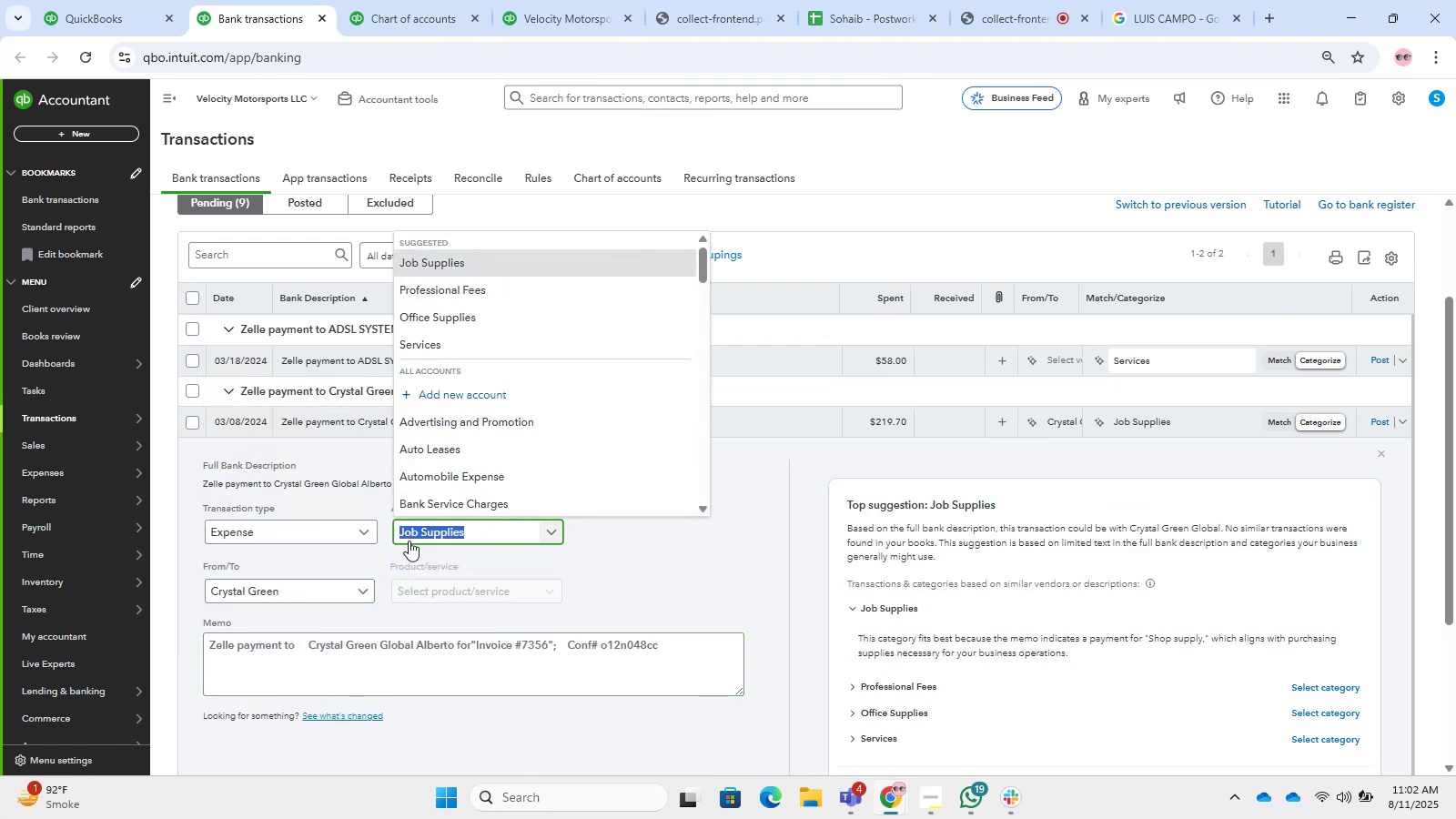 
type(auto repaor)
key(Backspace)
key(Backspace)
 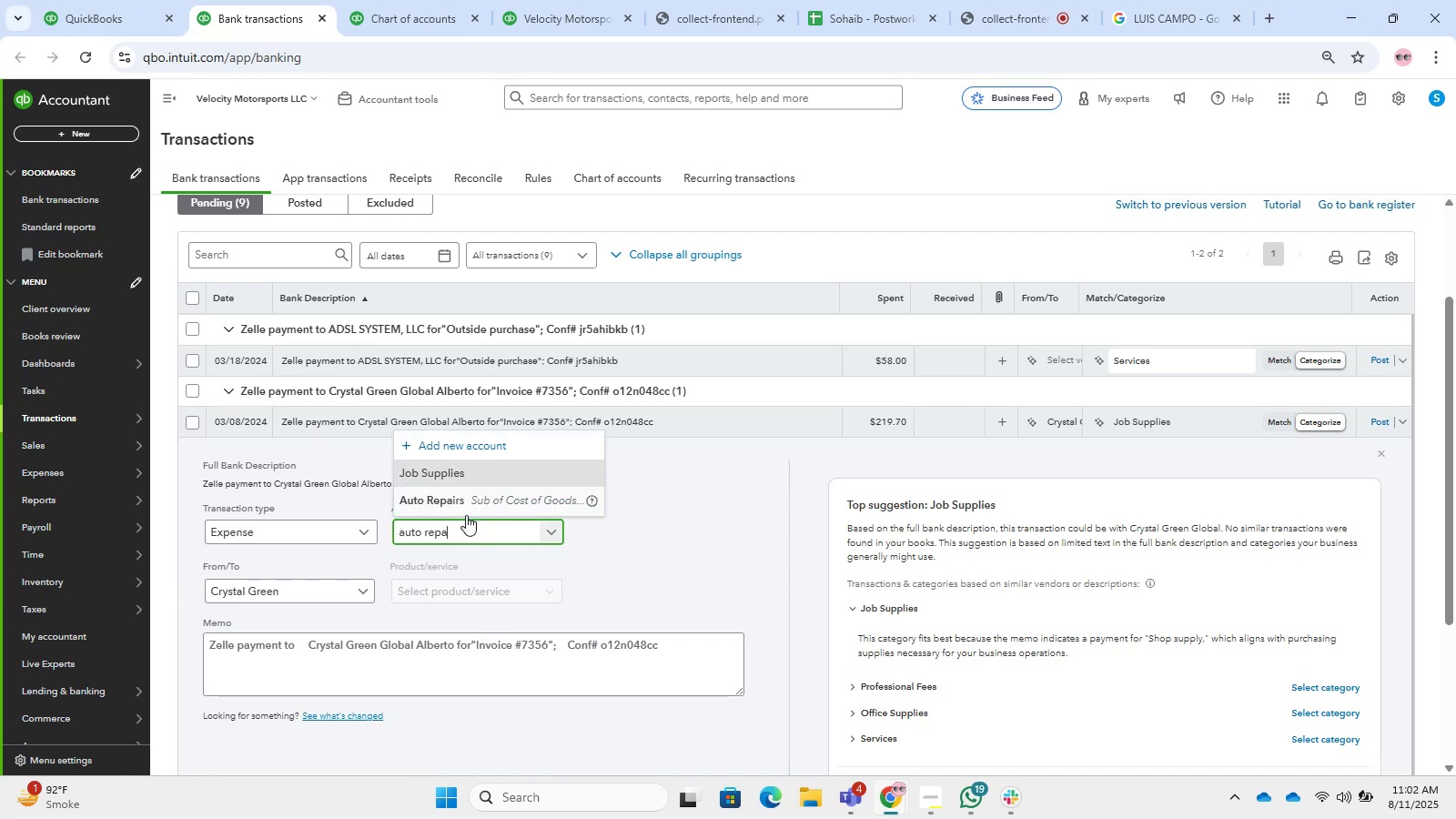 
left_click([466, 508])
 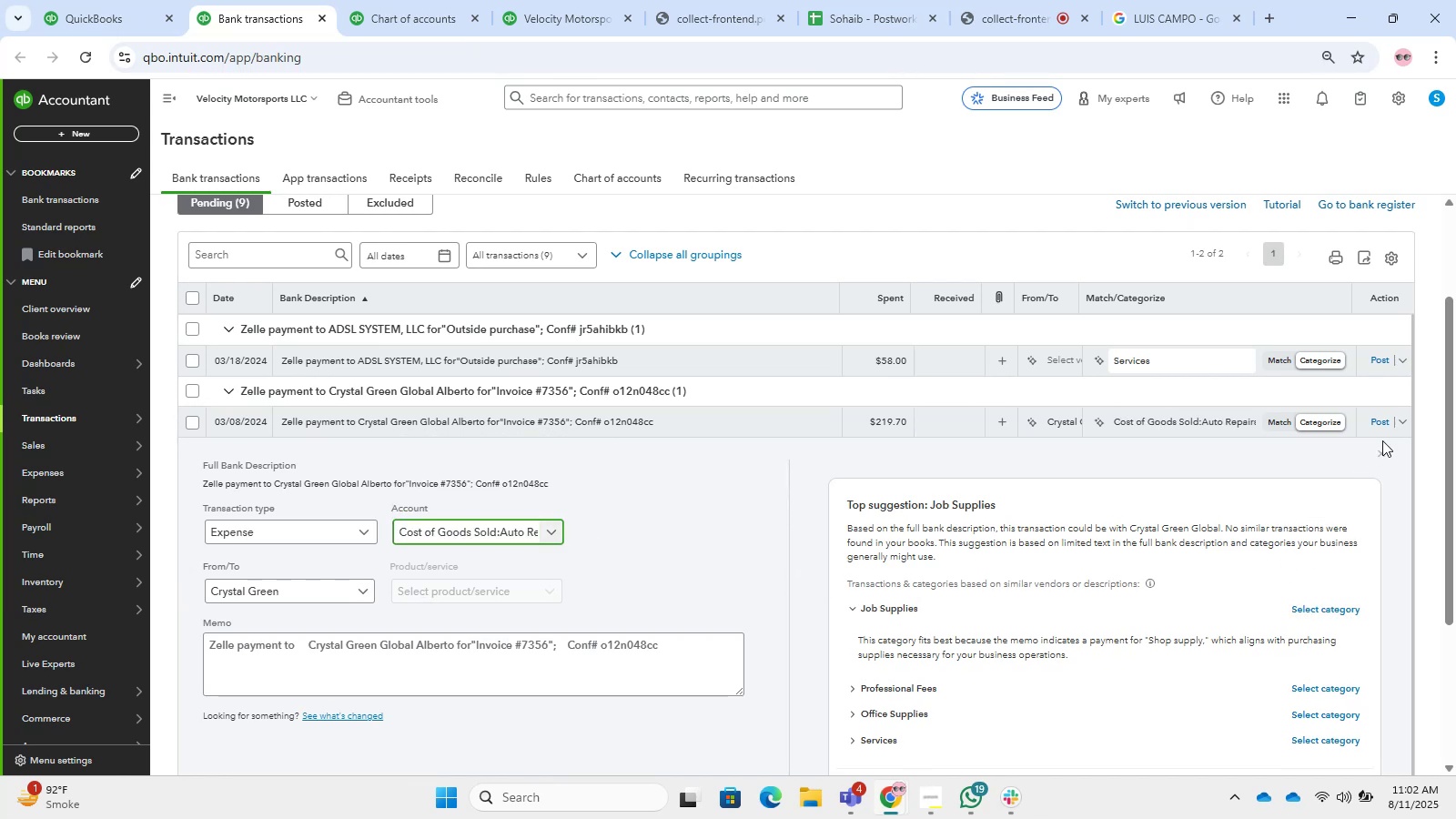 
left_click([1378, 426])
 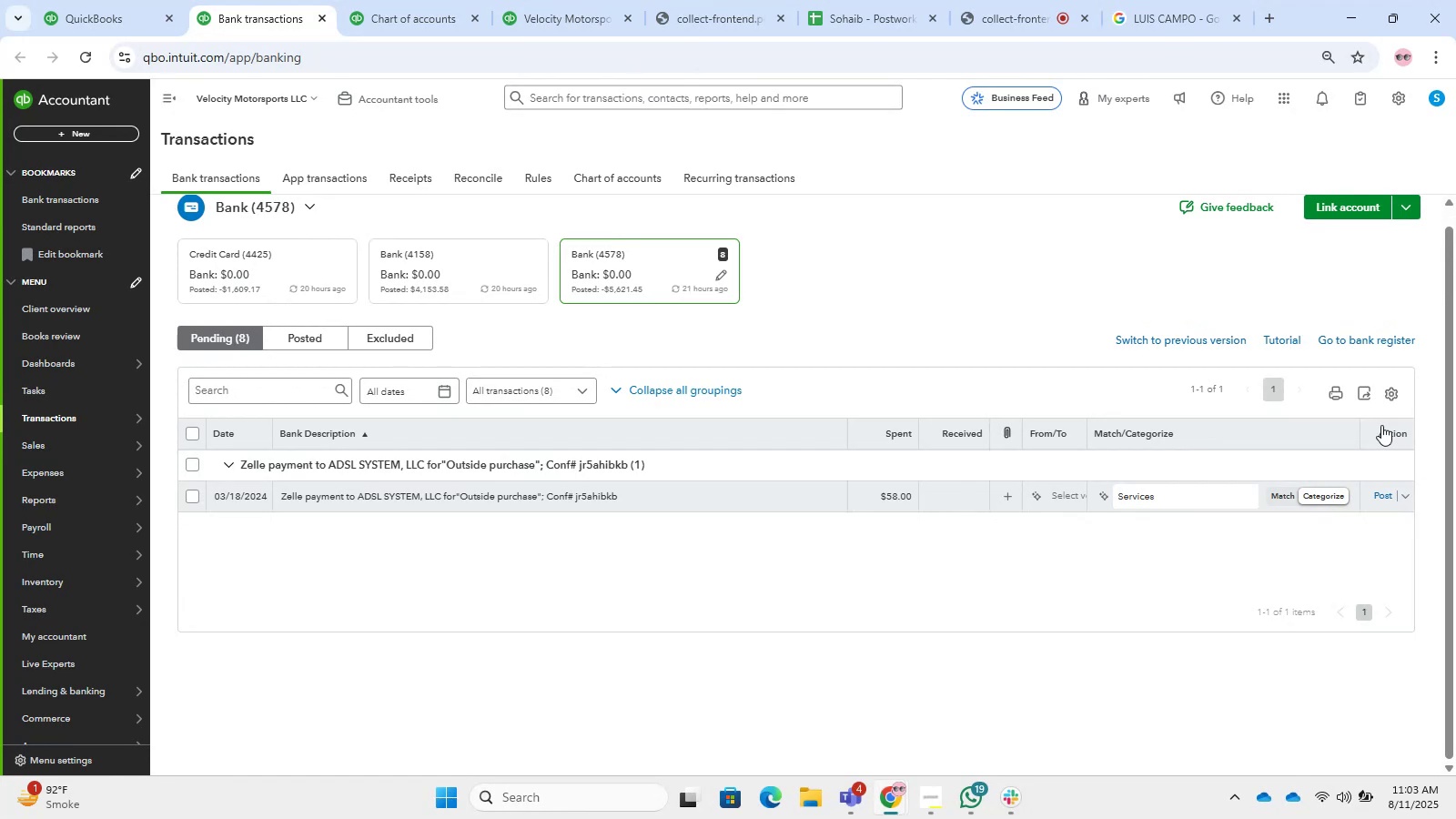 
wait(19.46)
 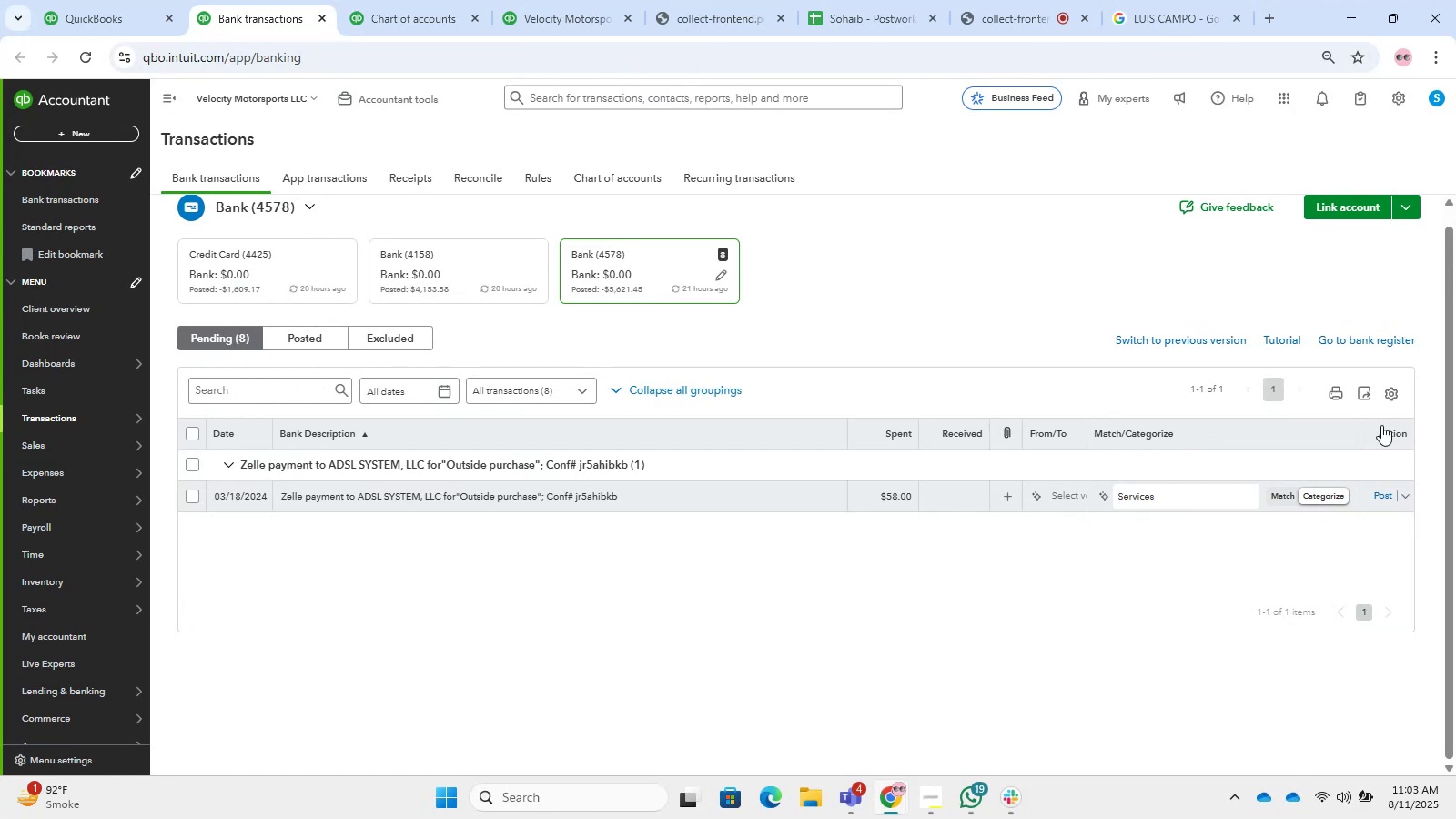 
left_click([730, 491])
 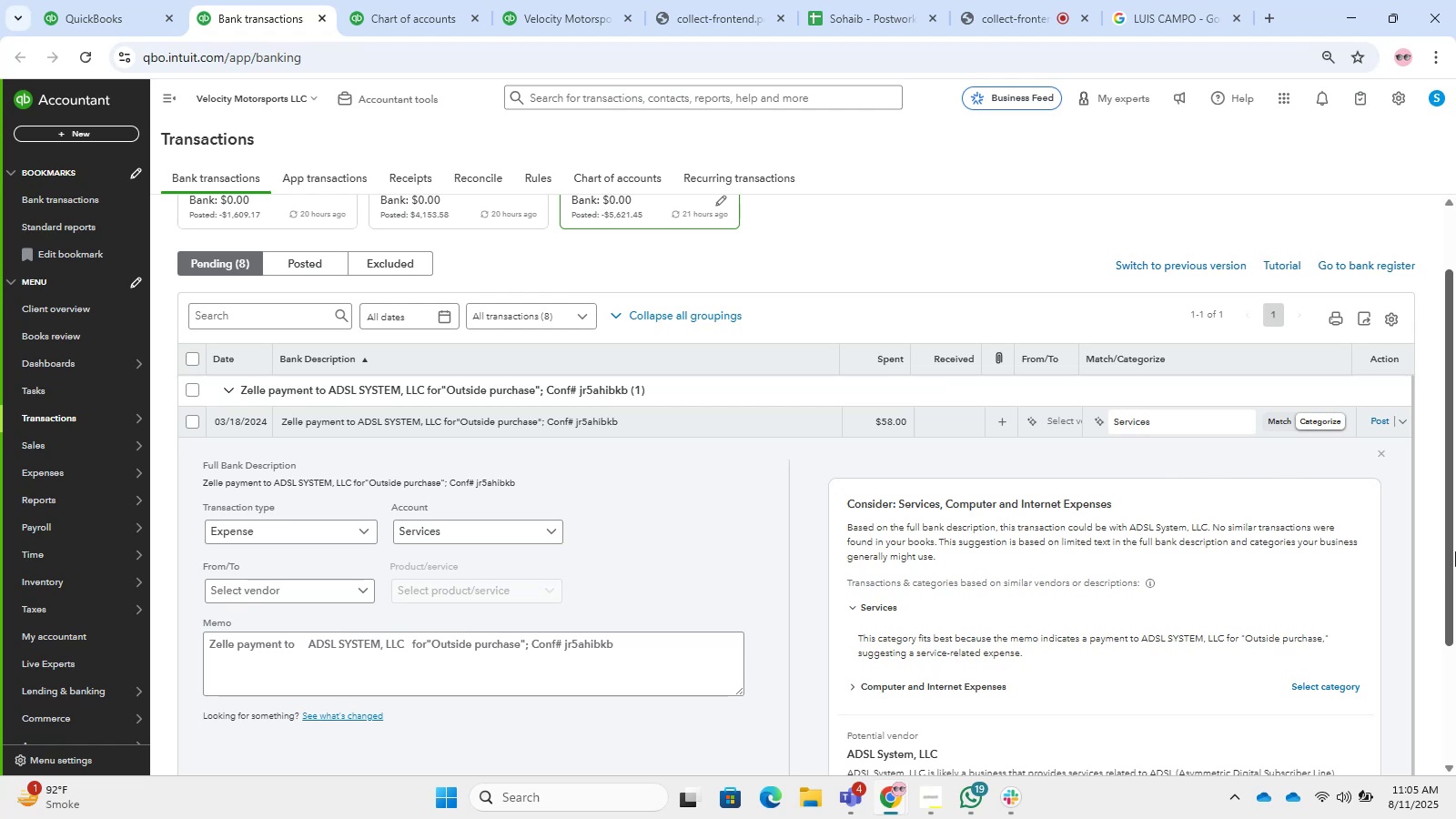 
wait(111.98)
 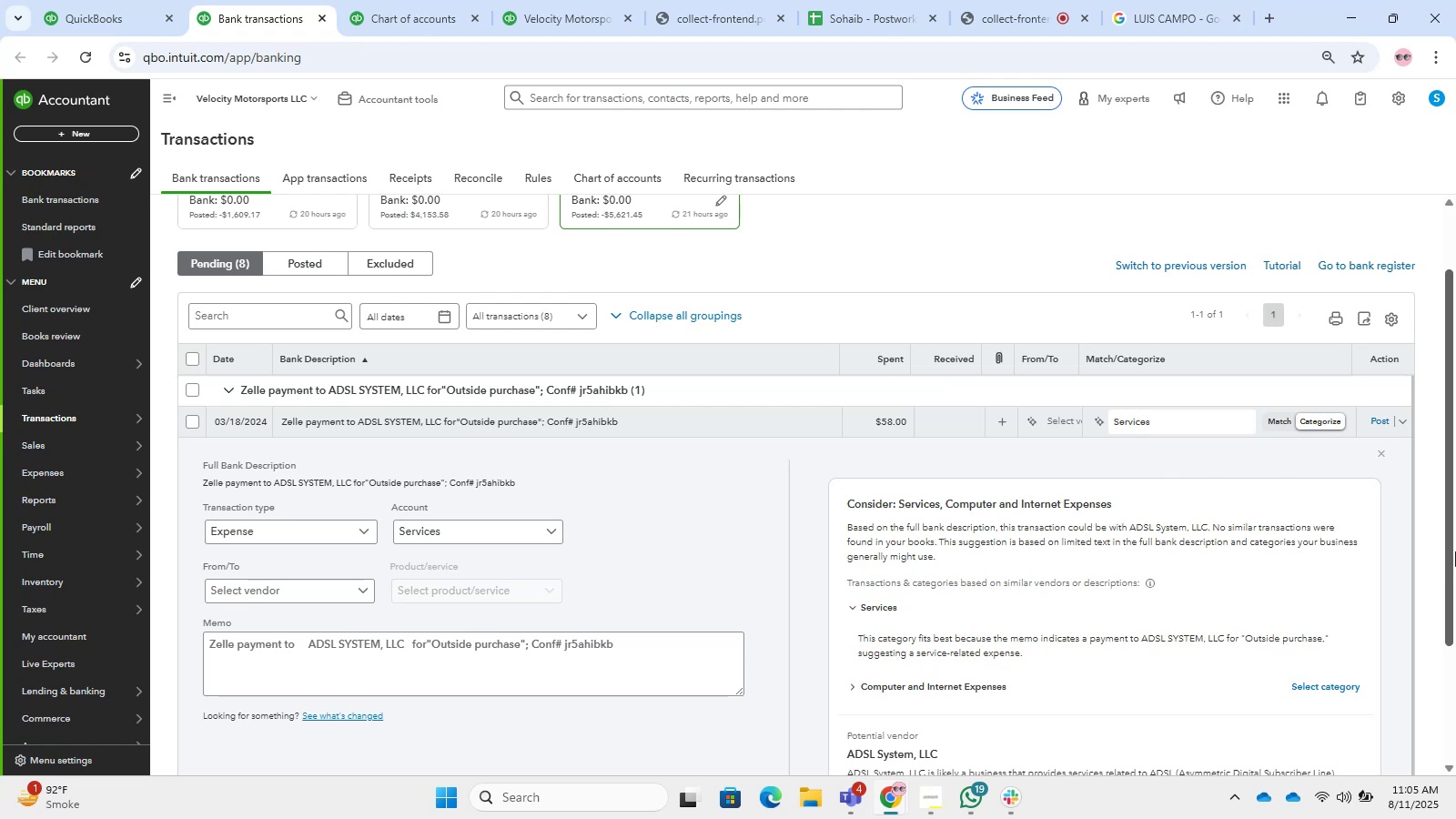 
left_click([1000, 0])
 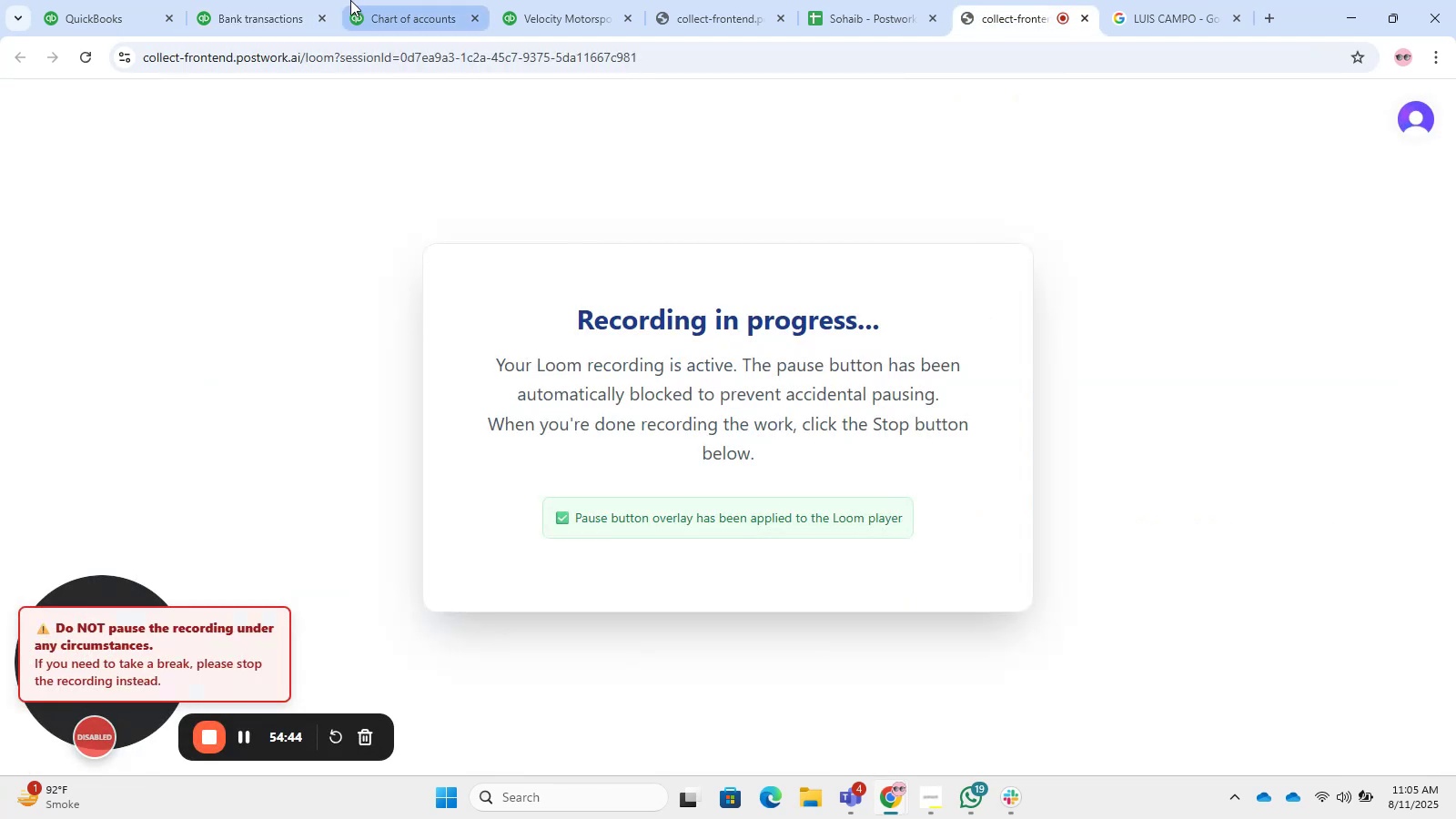 
double_click([192, 0])
 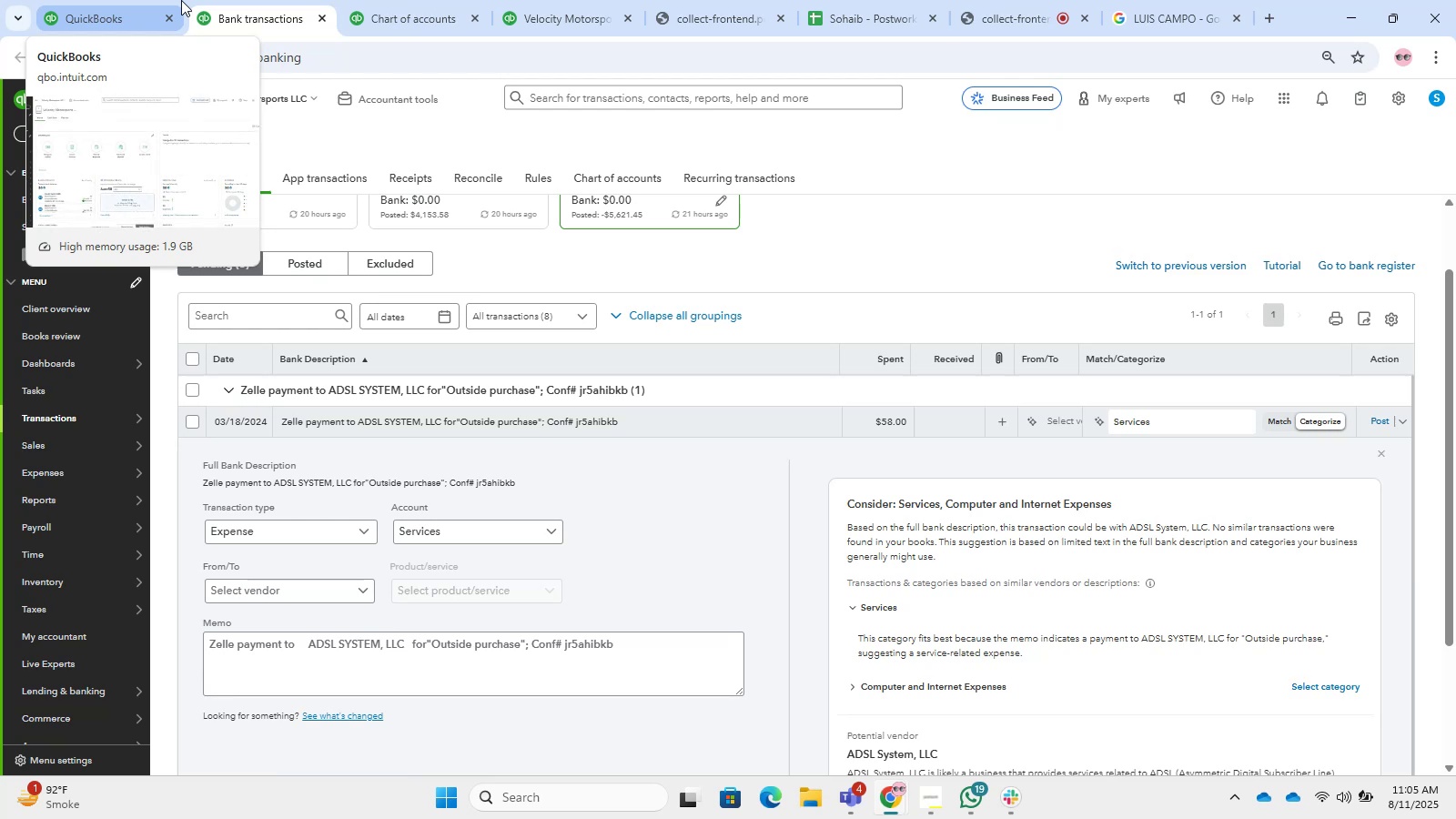 
wait(16.27)
 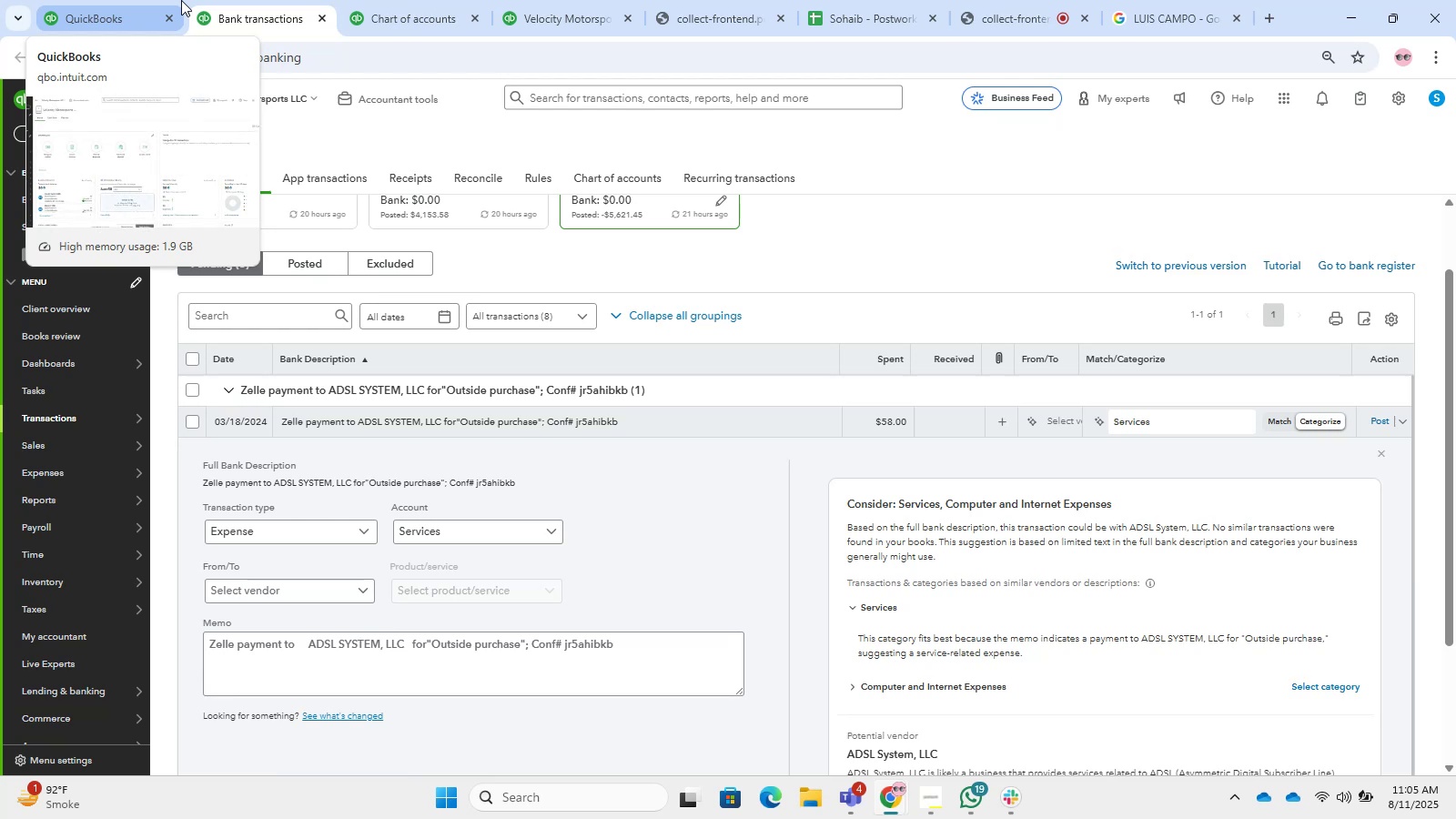 
left_click_drag(start_coordinate=[407, 643], to_coordinate=[310, 666])
 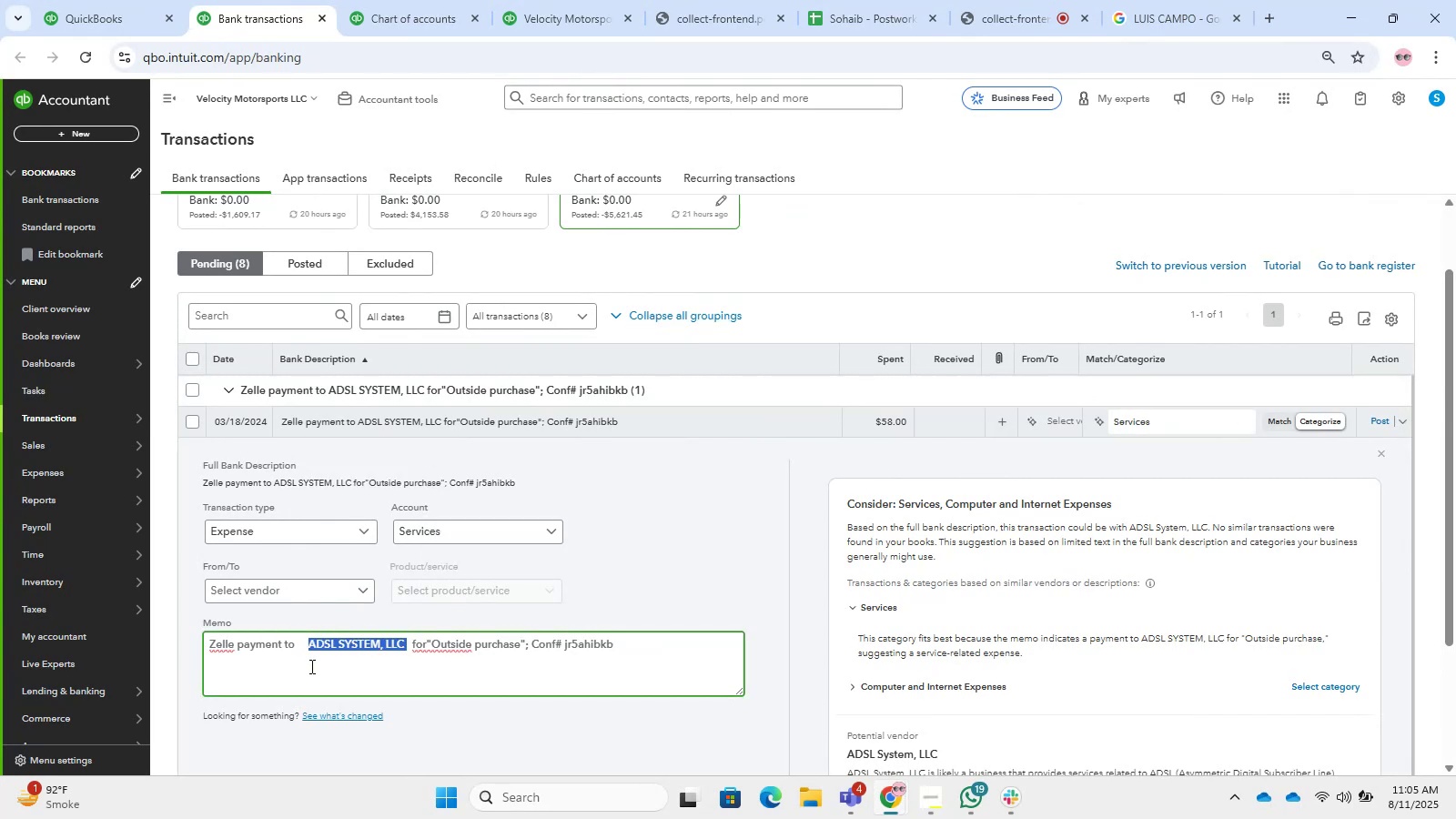 
key(Control+C)
 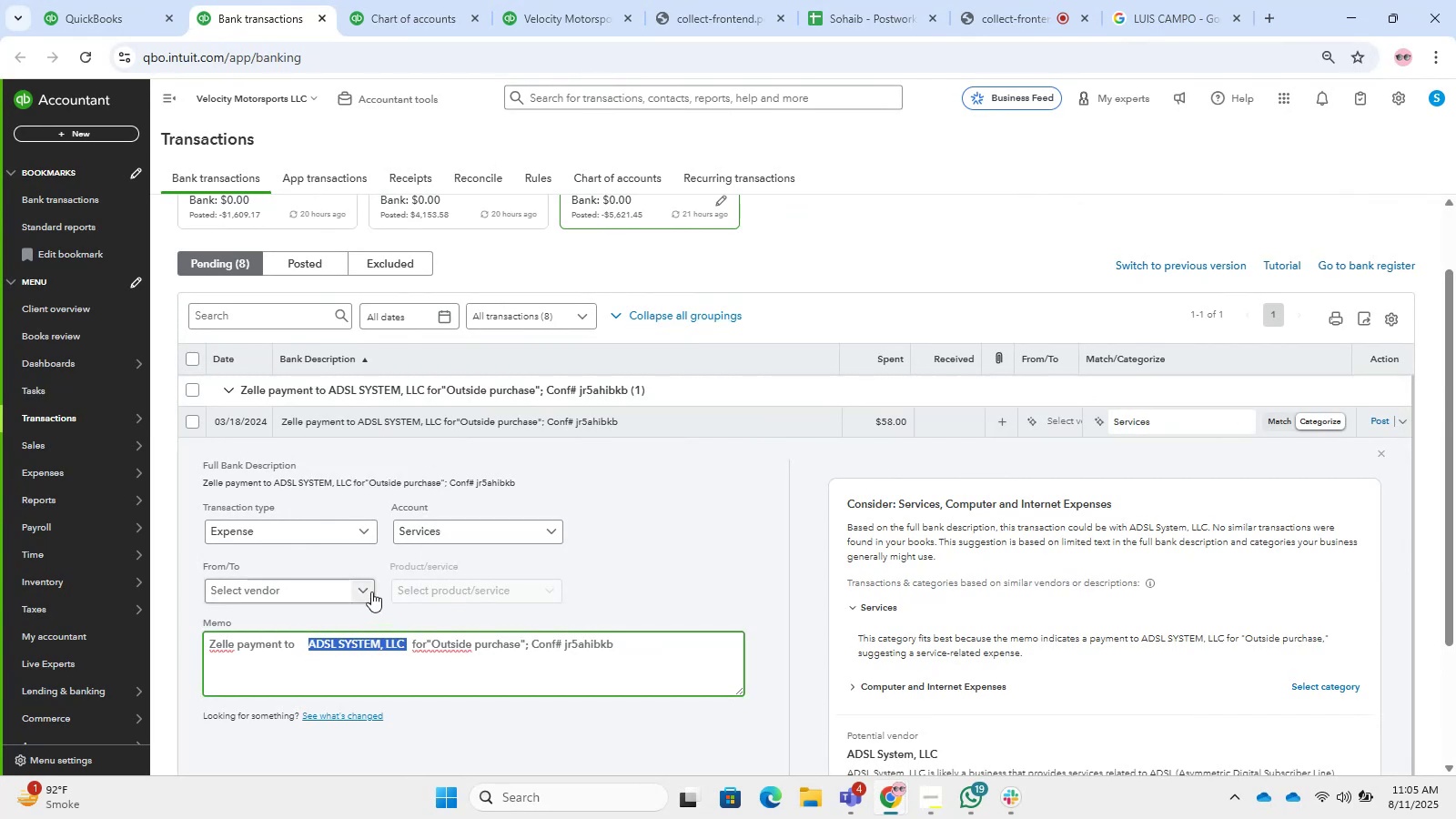 
left_click([345, 593])
 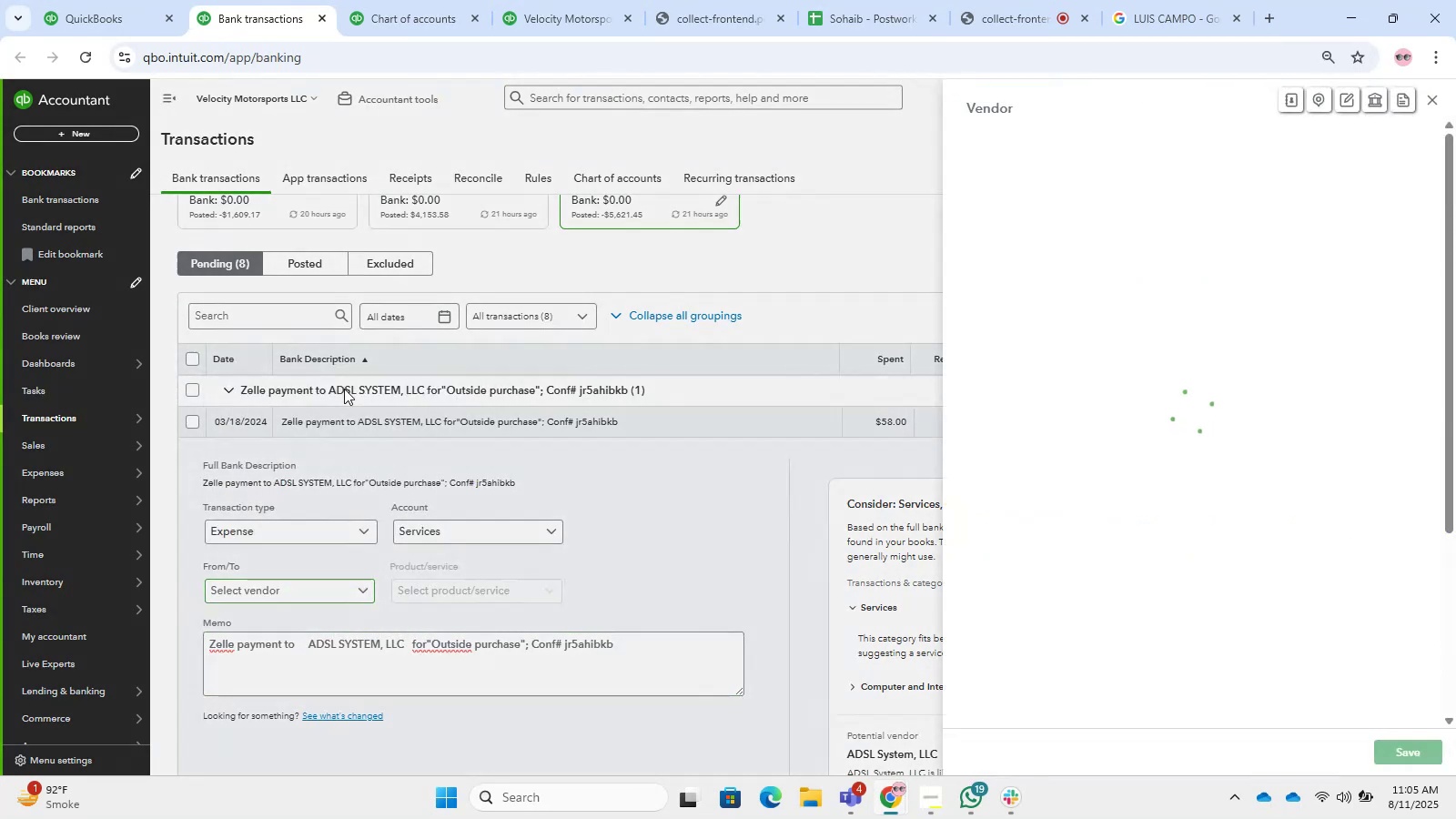 
key(Control+V)
 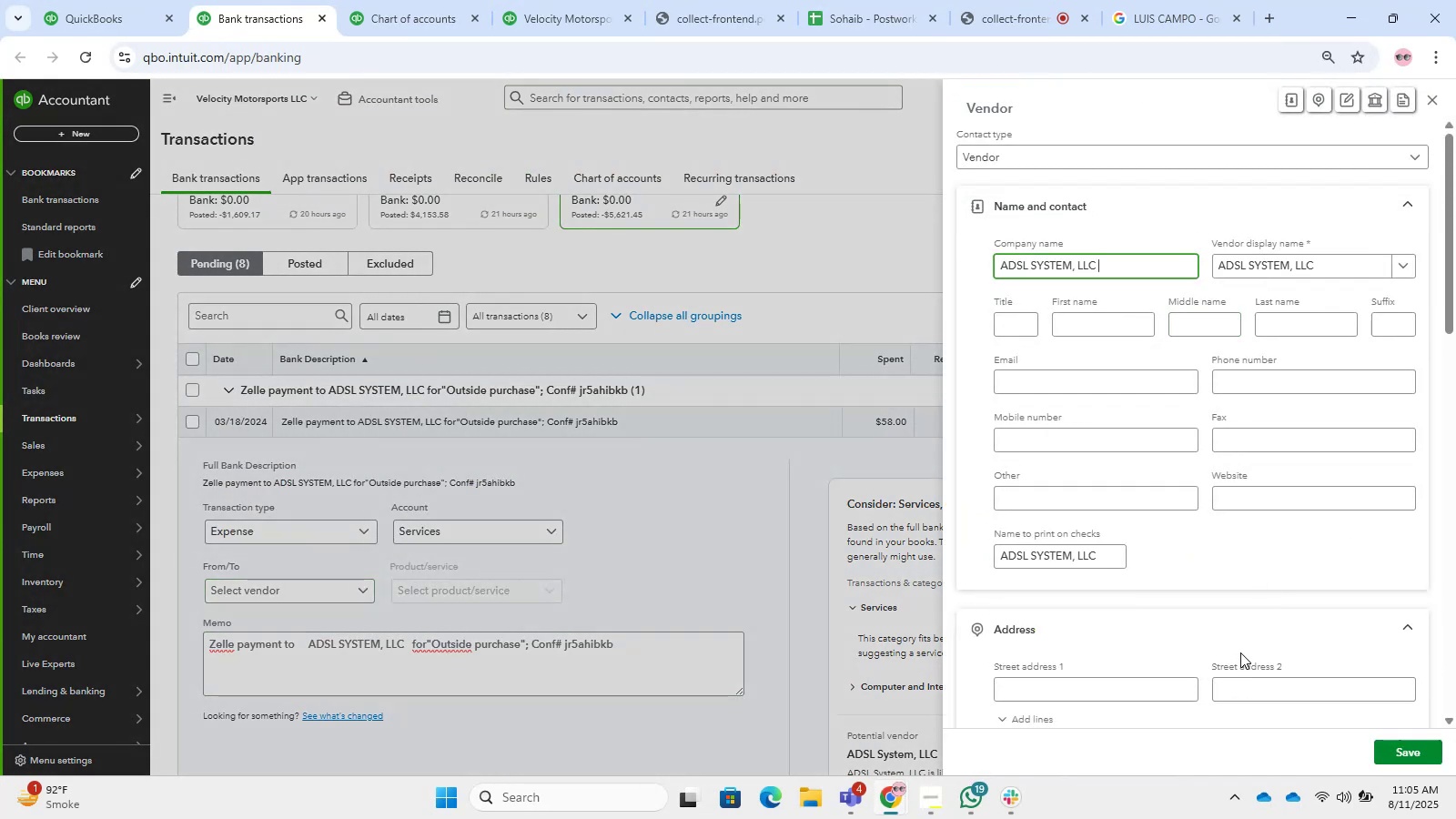 
left_click([1389, 744])
 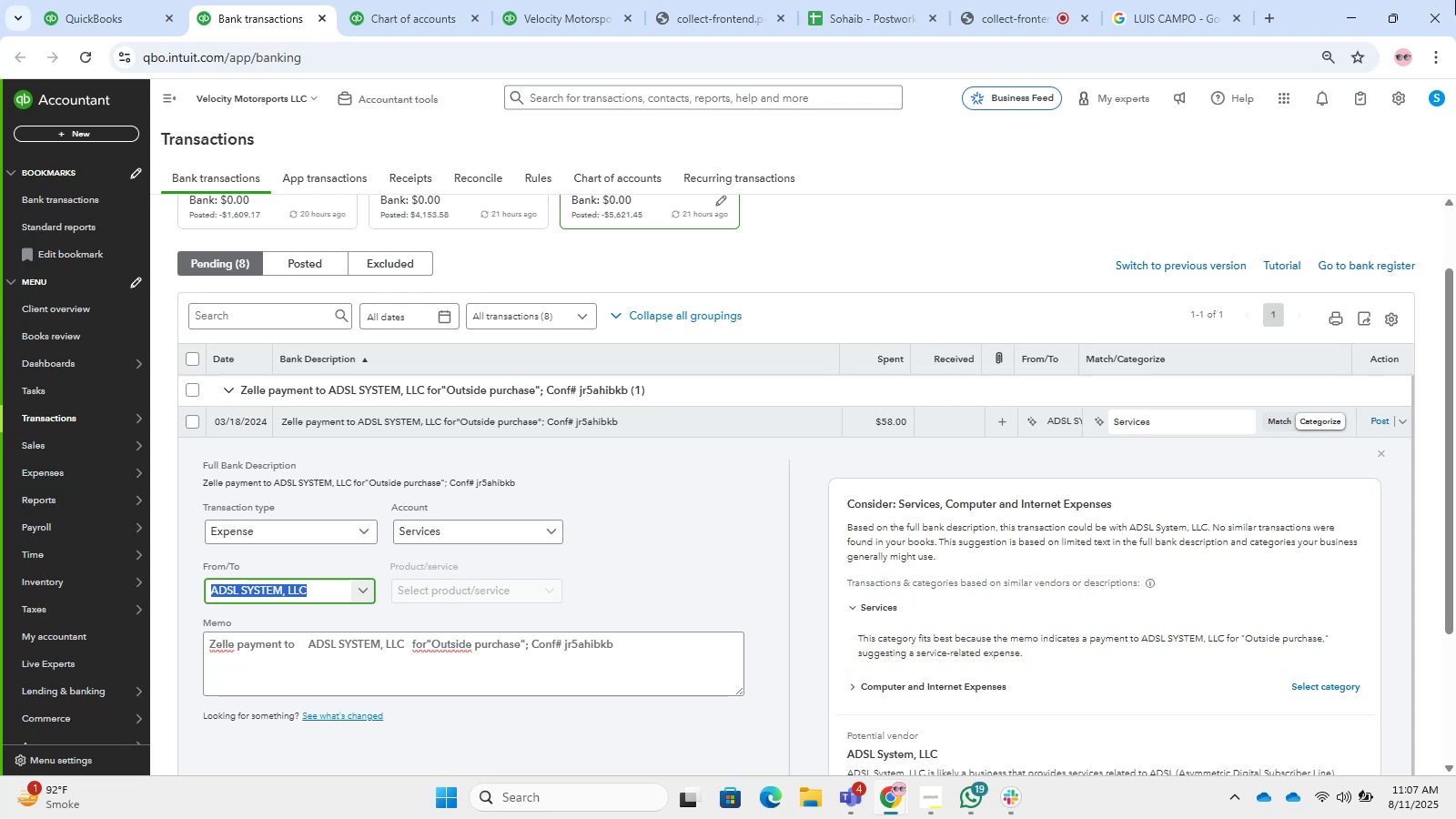 
wait(141.01)
 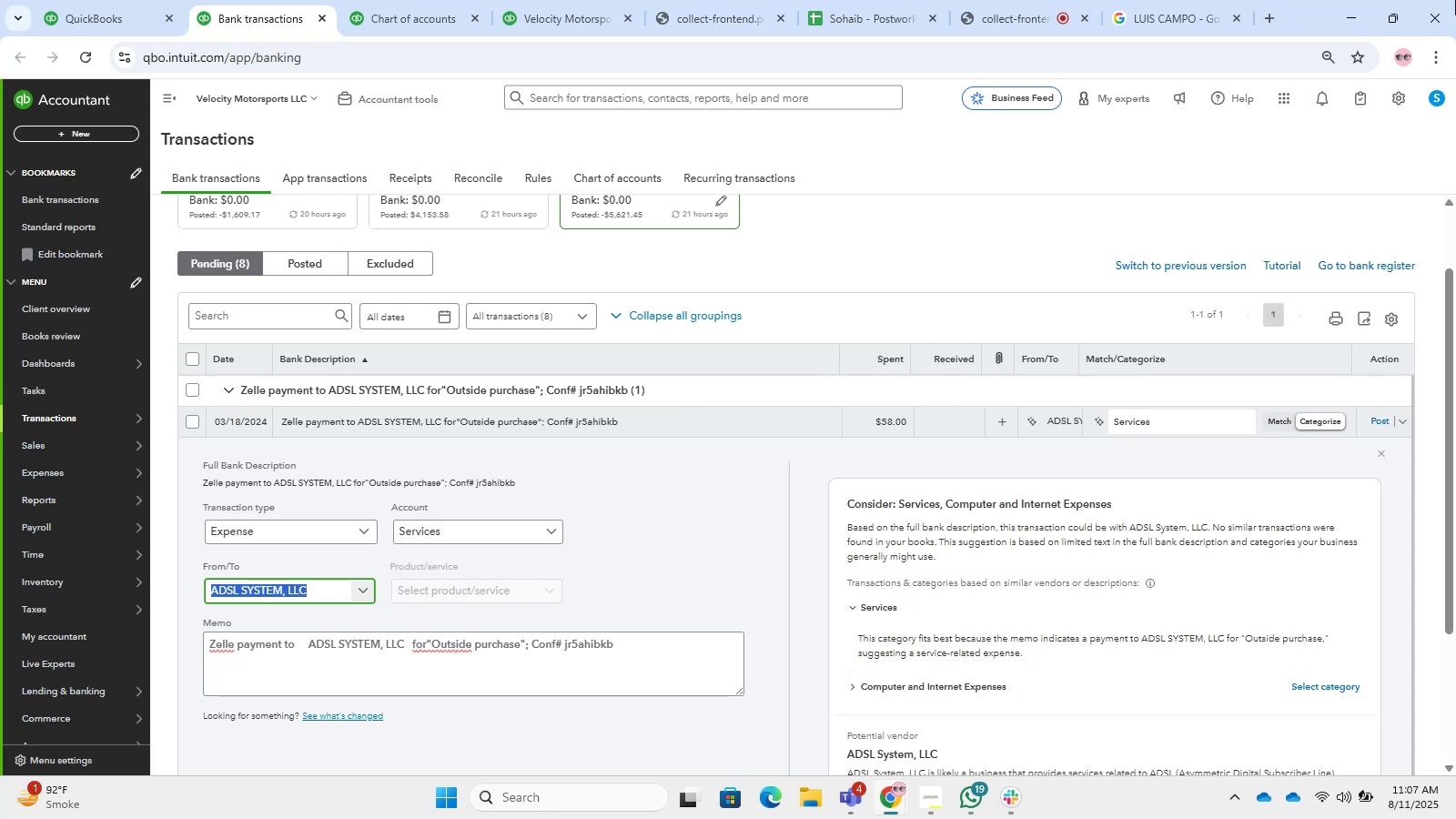 
key(Control+C)
 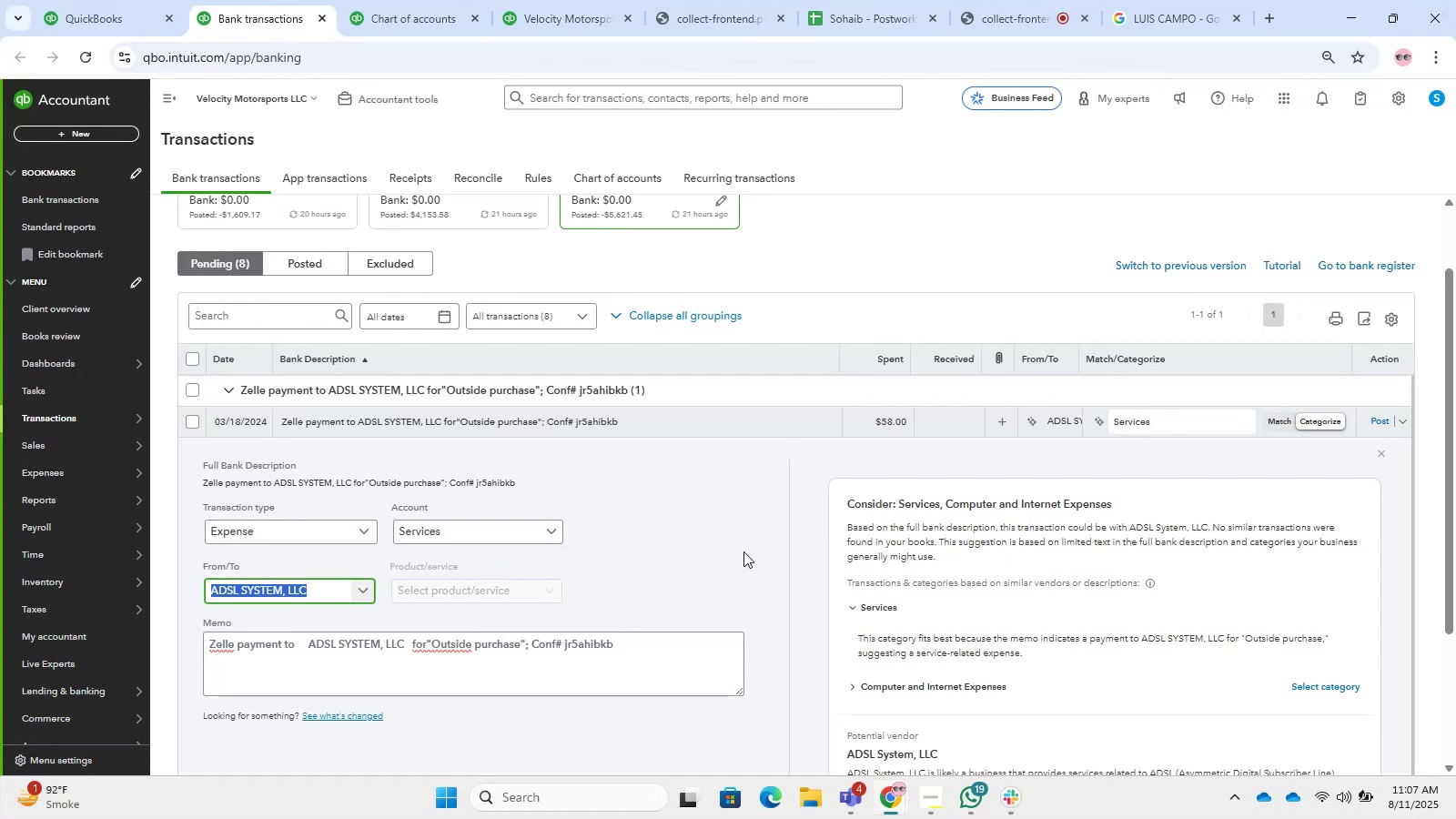 
key(Control+T)
 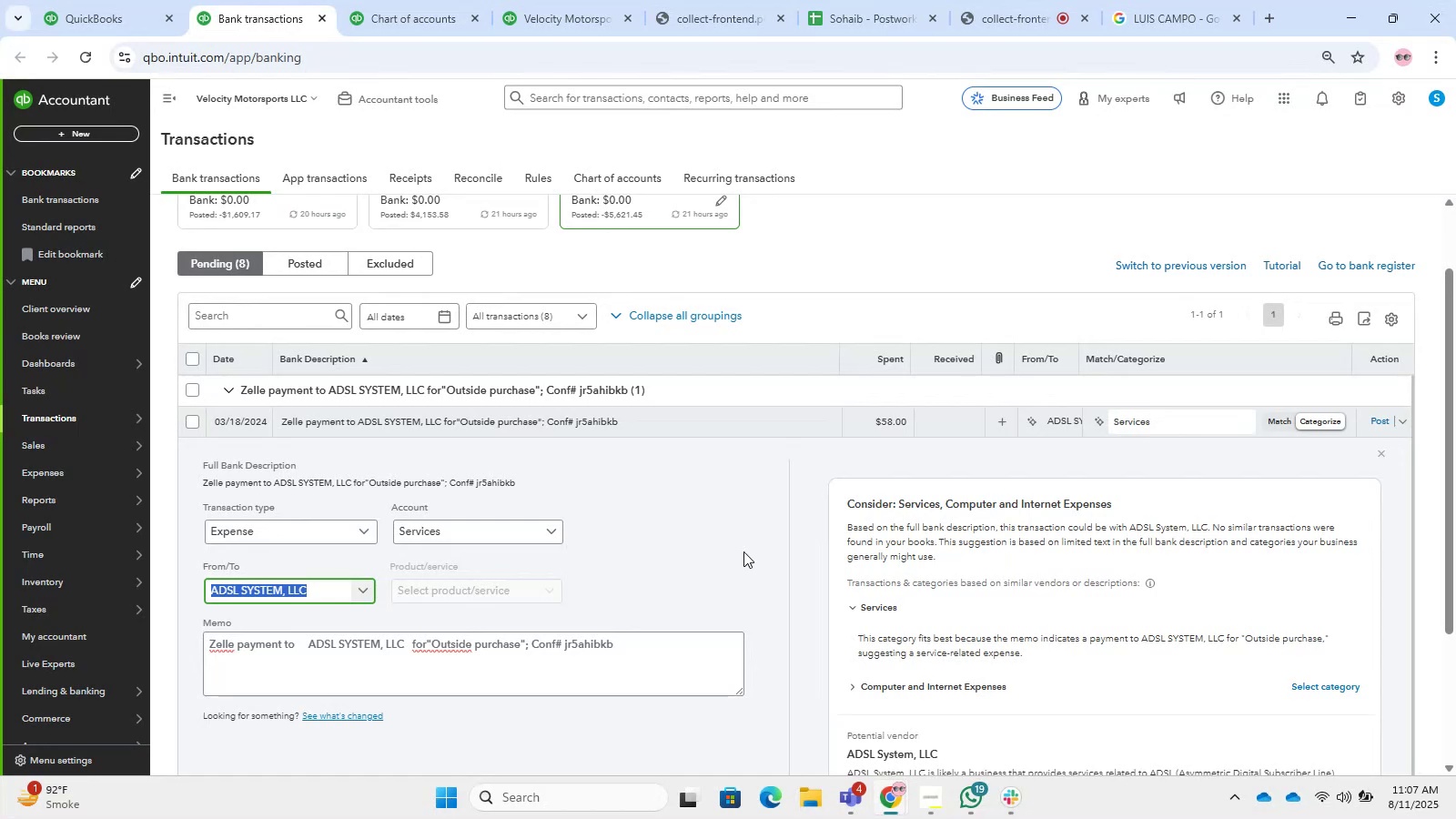 
key(Control+V)
 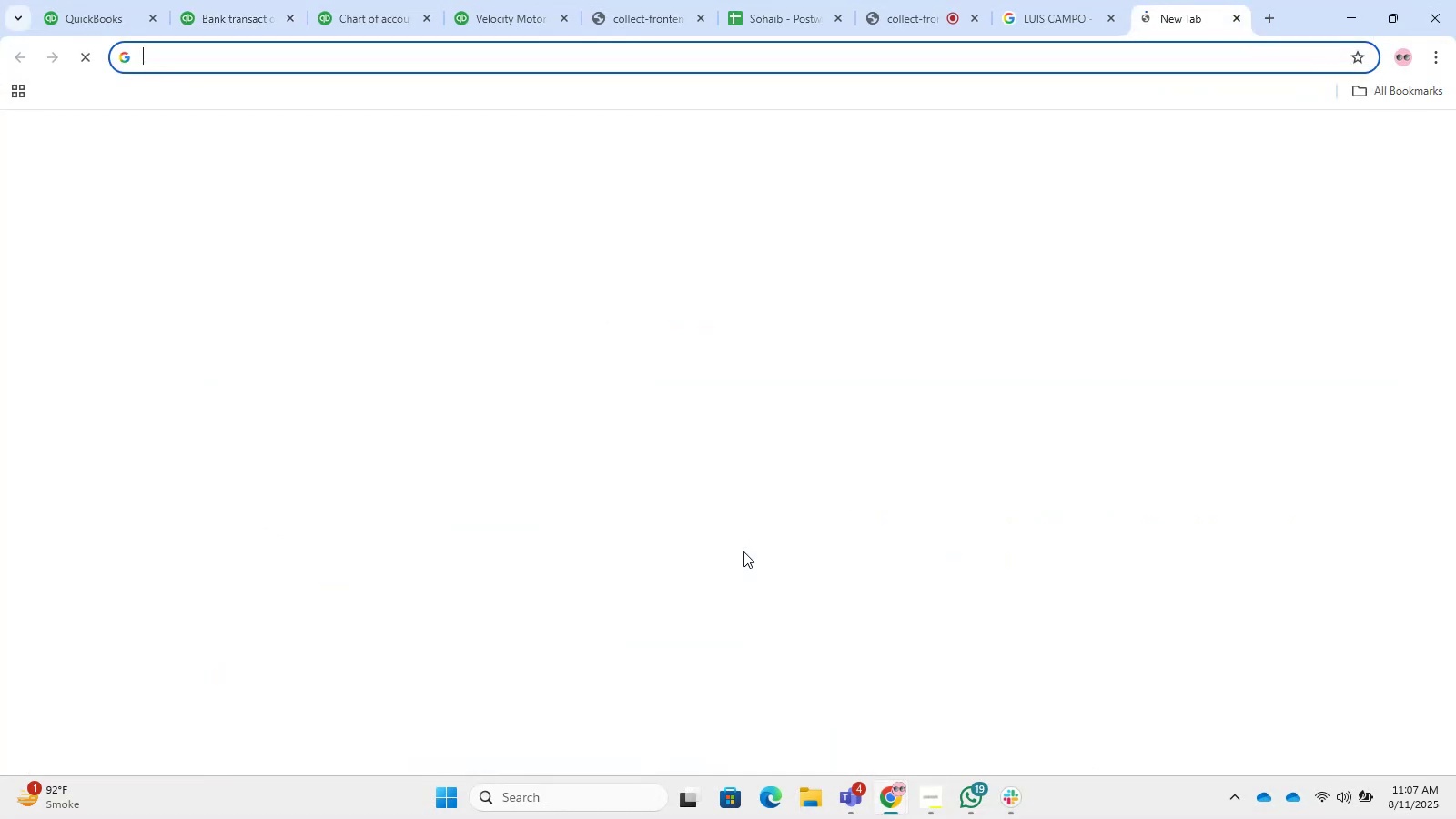 
key(Control+NumpadEnter)
 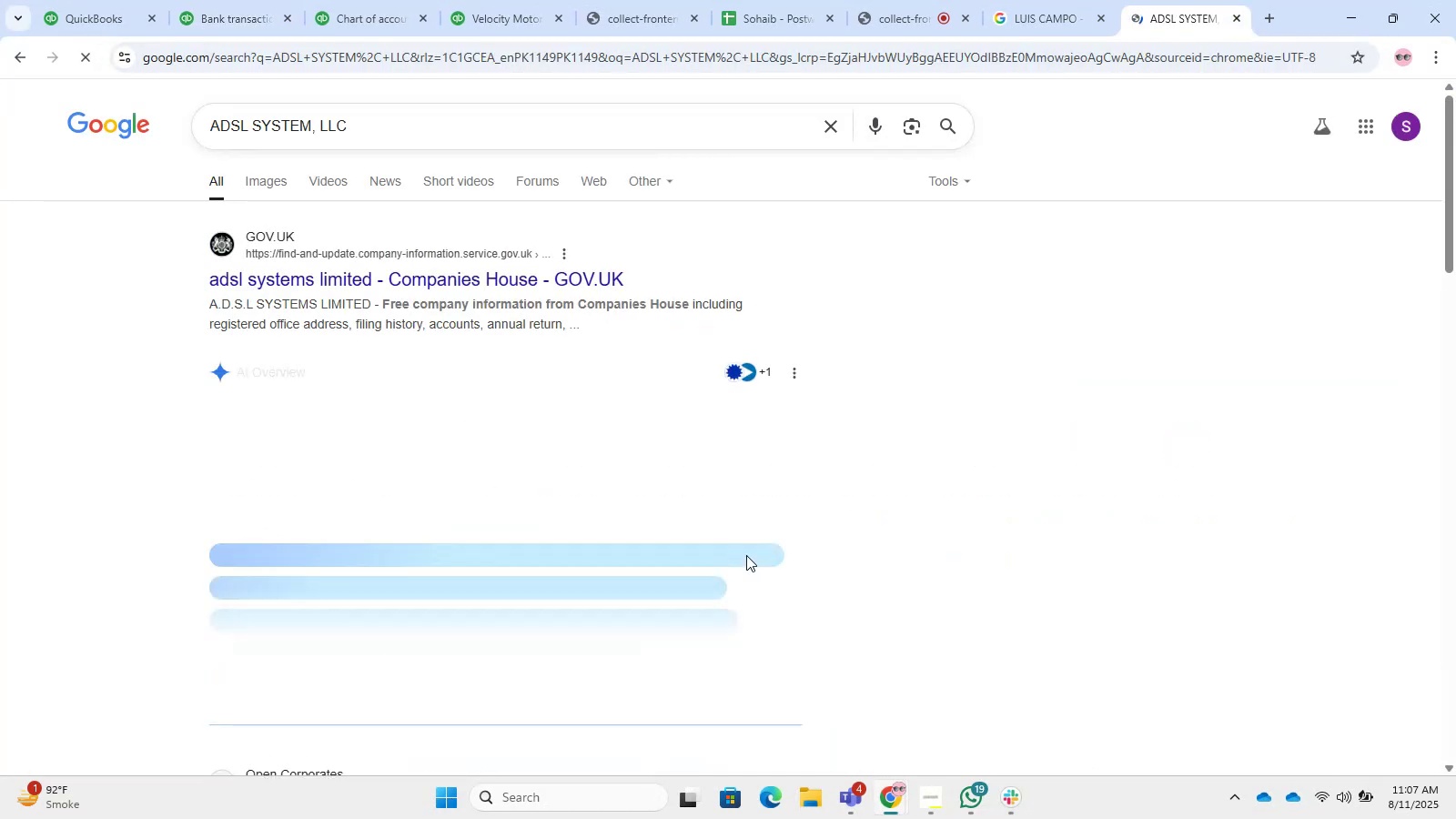 
left_click([120, 0])
 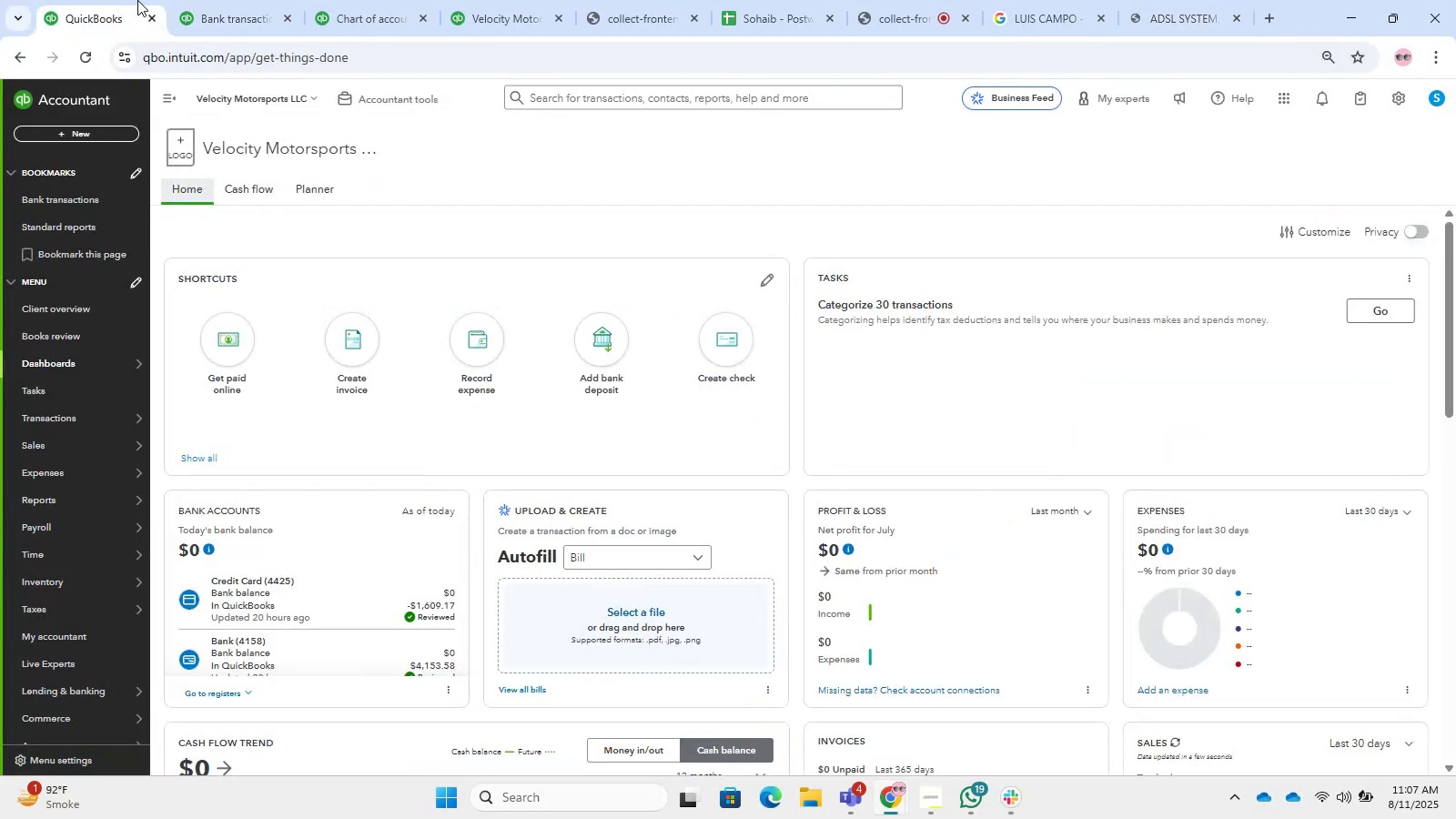 
left_click([191, 0])
 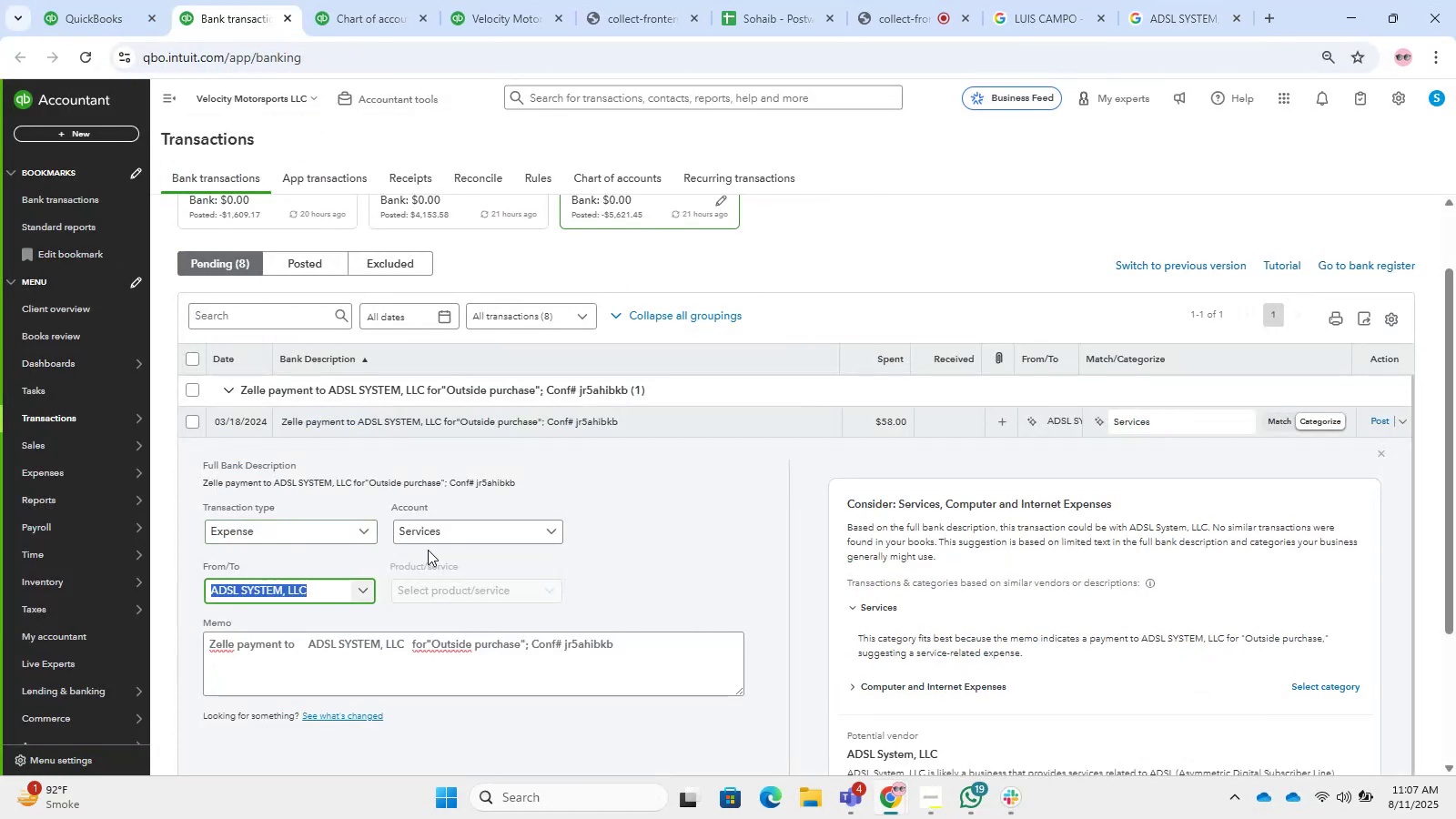 
left_click([437, 541])
 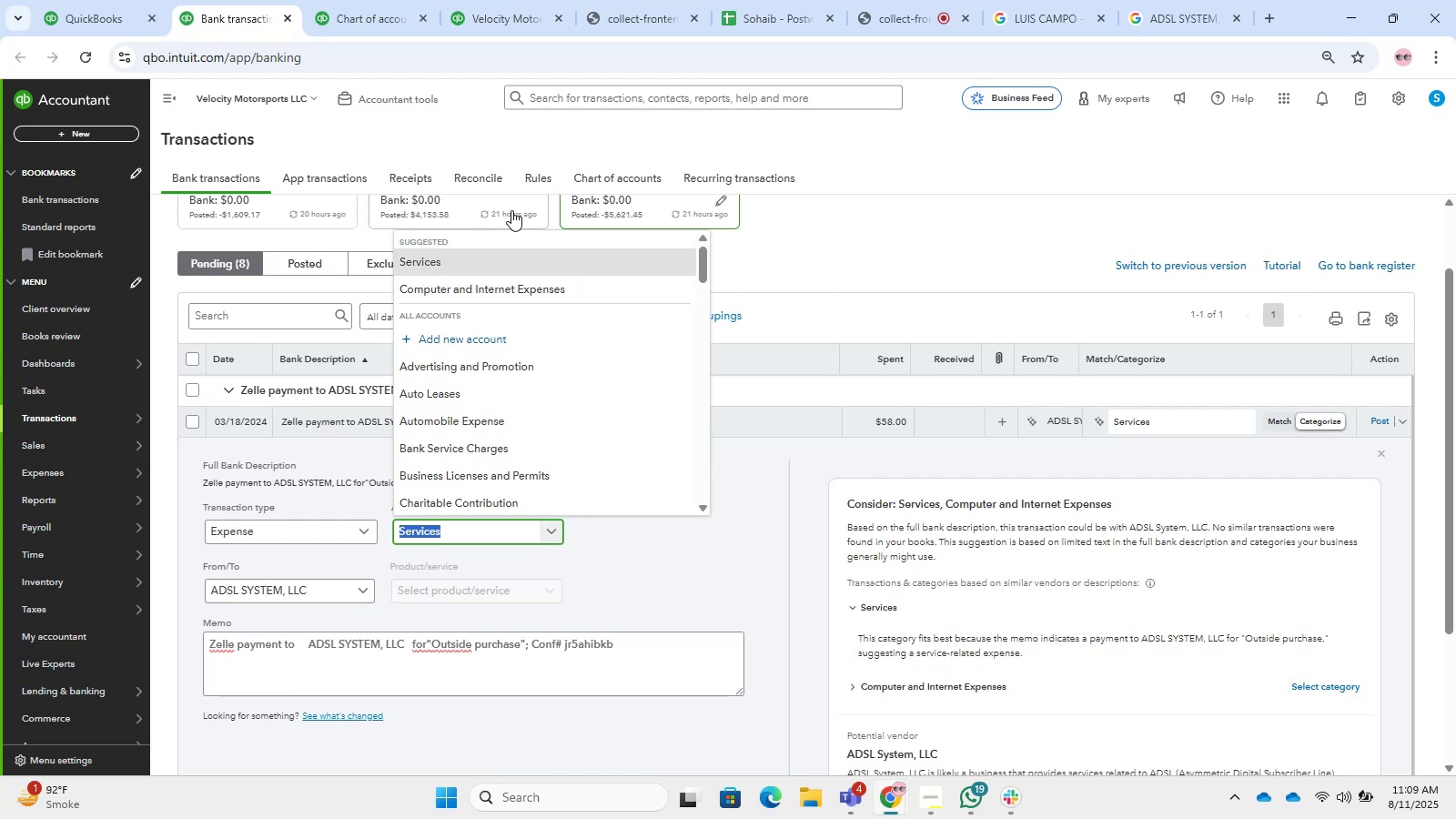 
wait(71.04)
 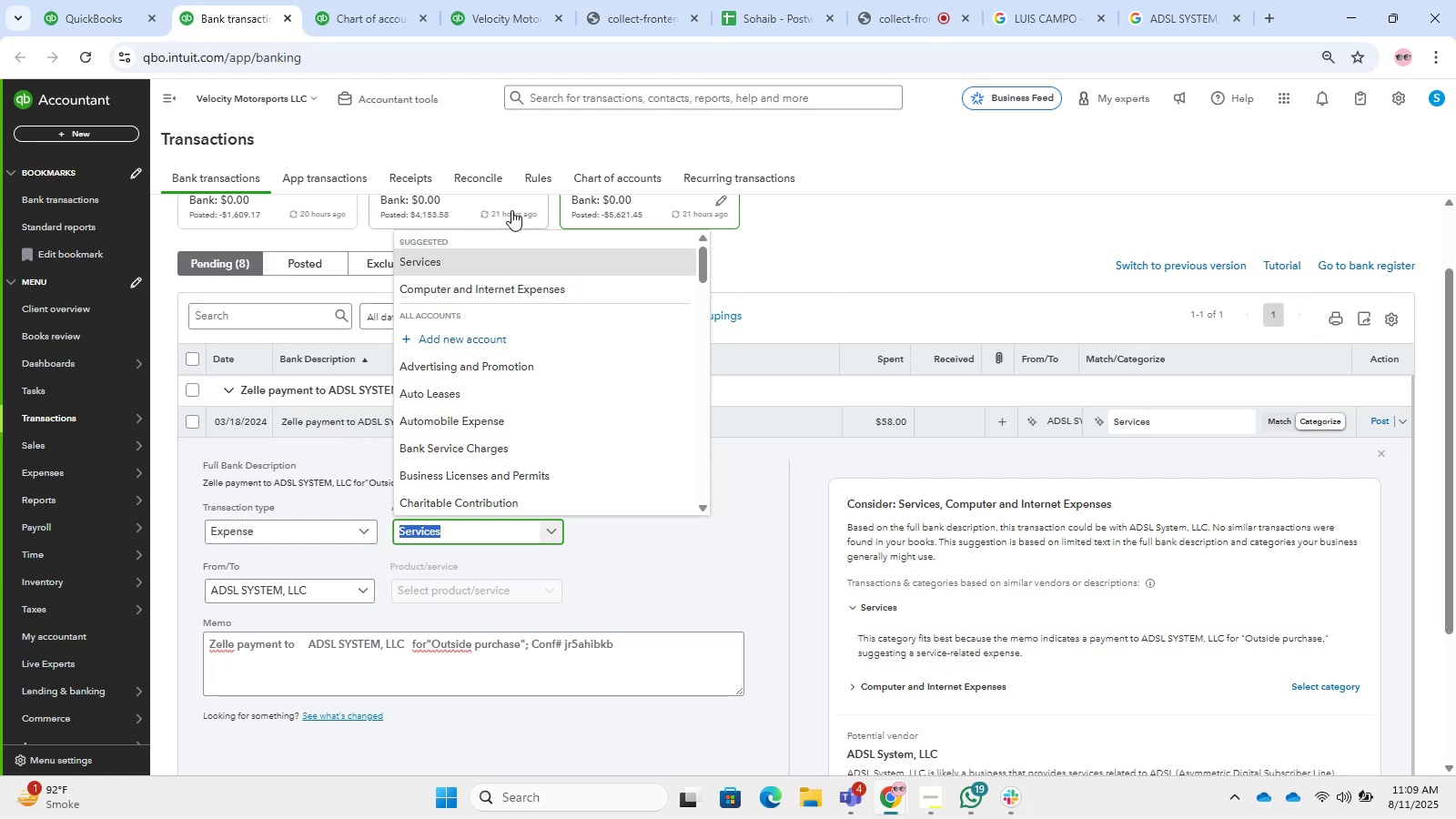 
type(supplies)
 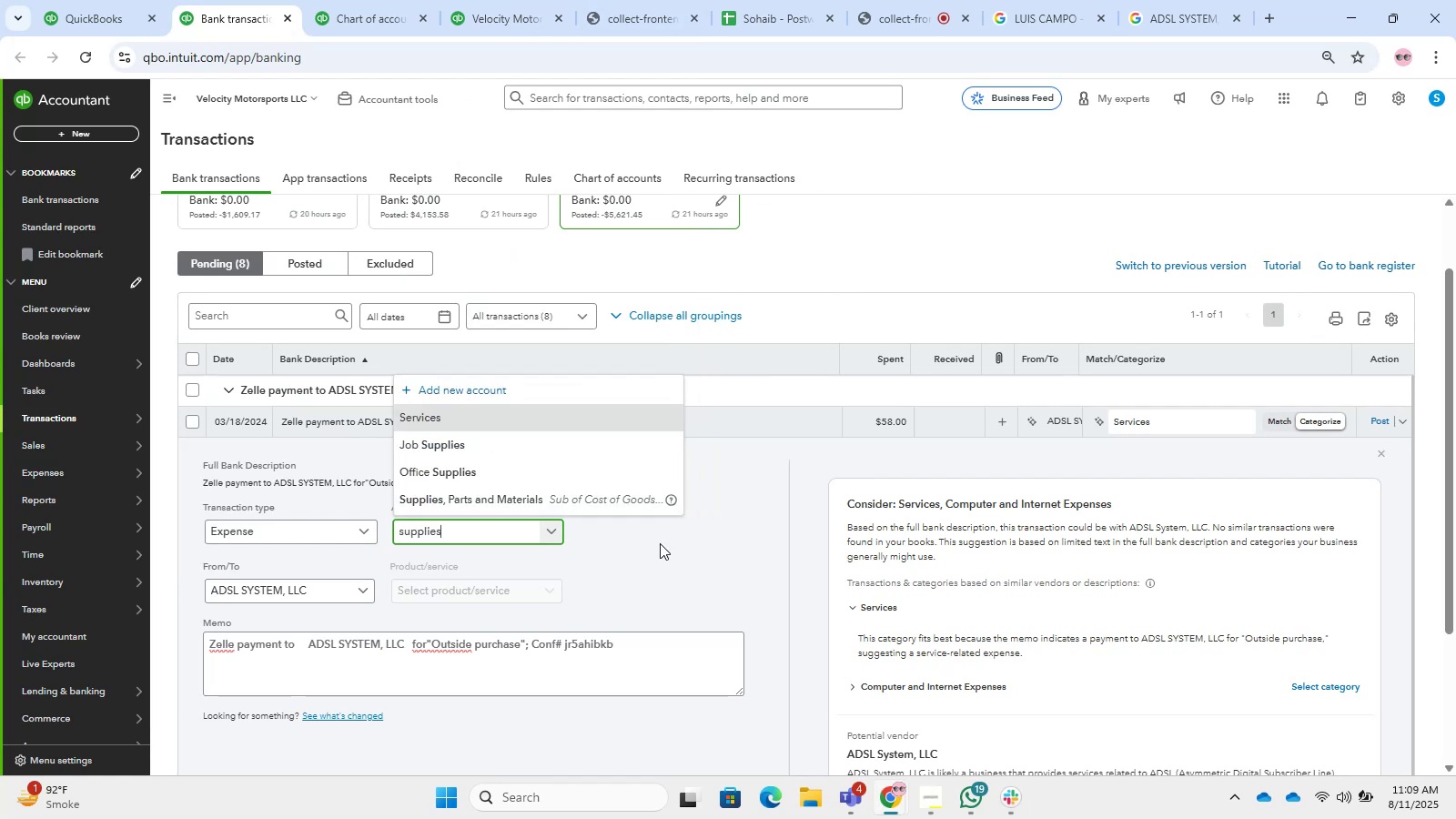 
left_click([591, 503])
 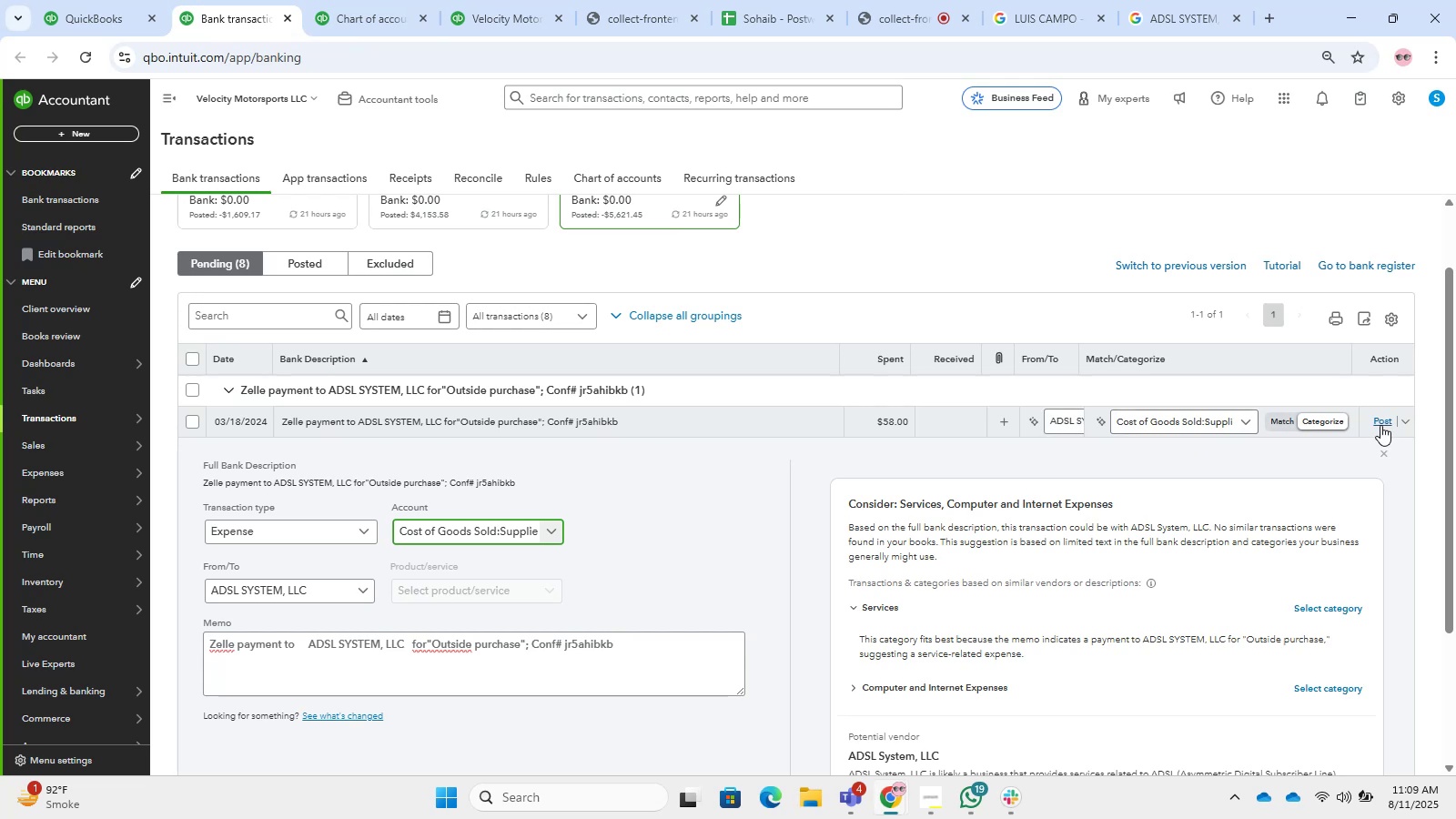 
left_click([1390, 422])
 